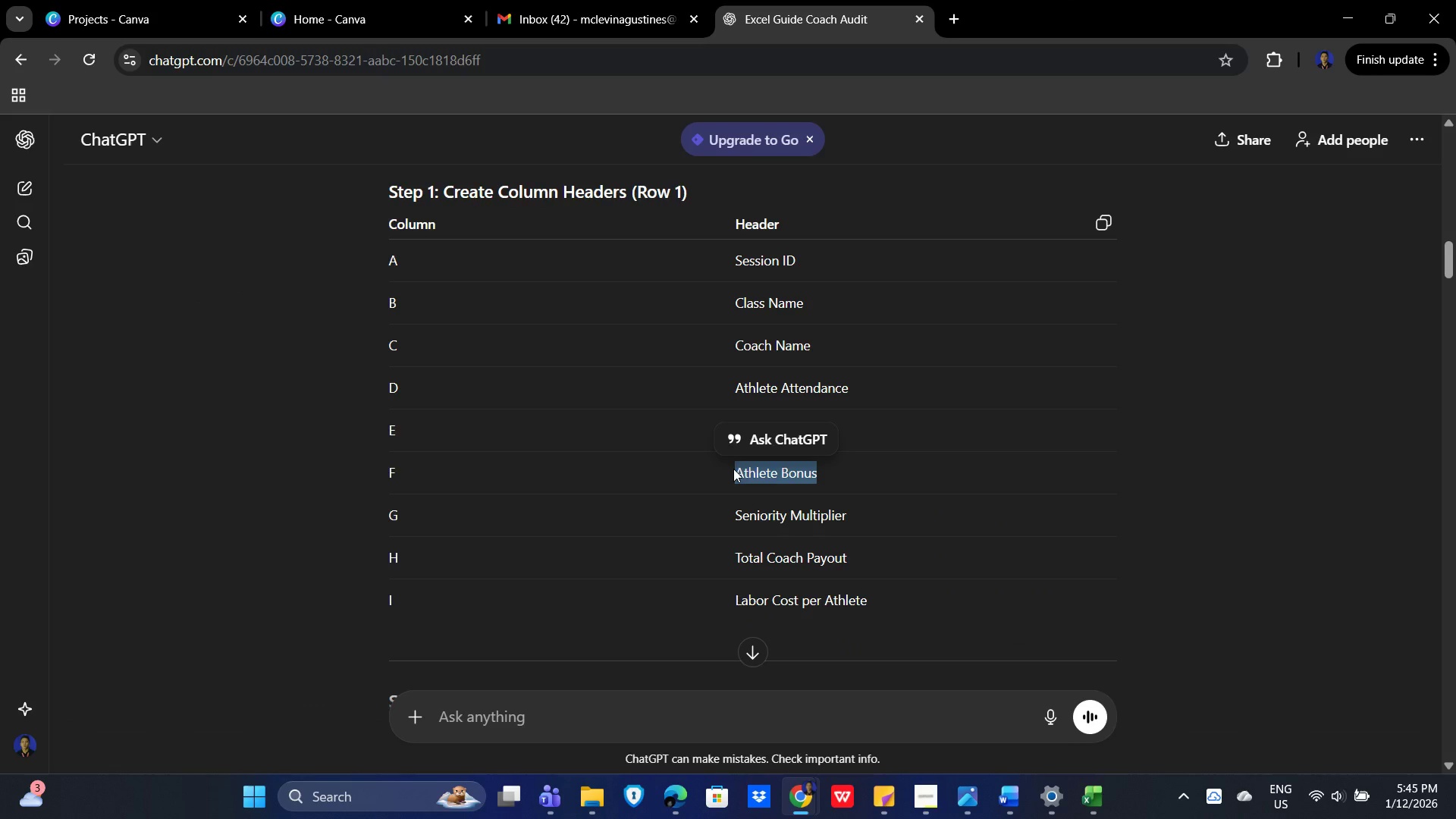 
key(Alt+AltLeft)
 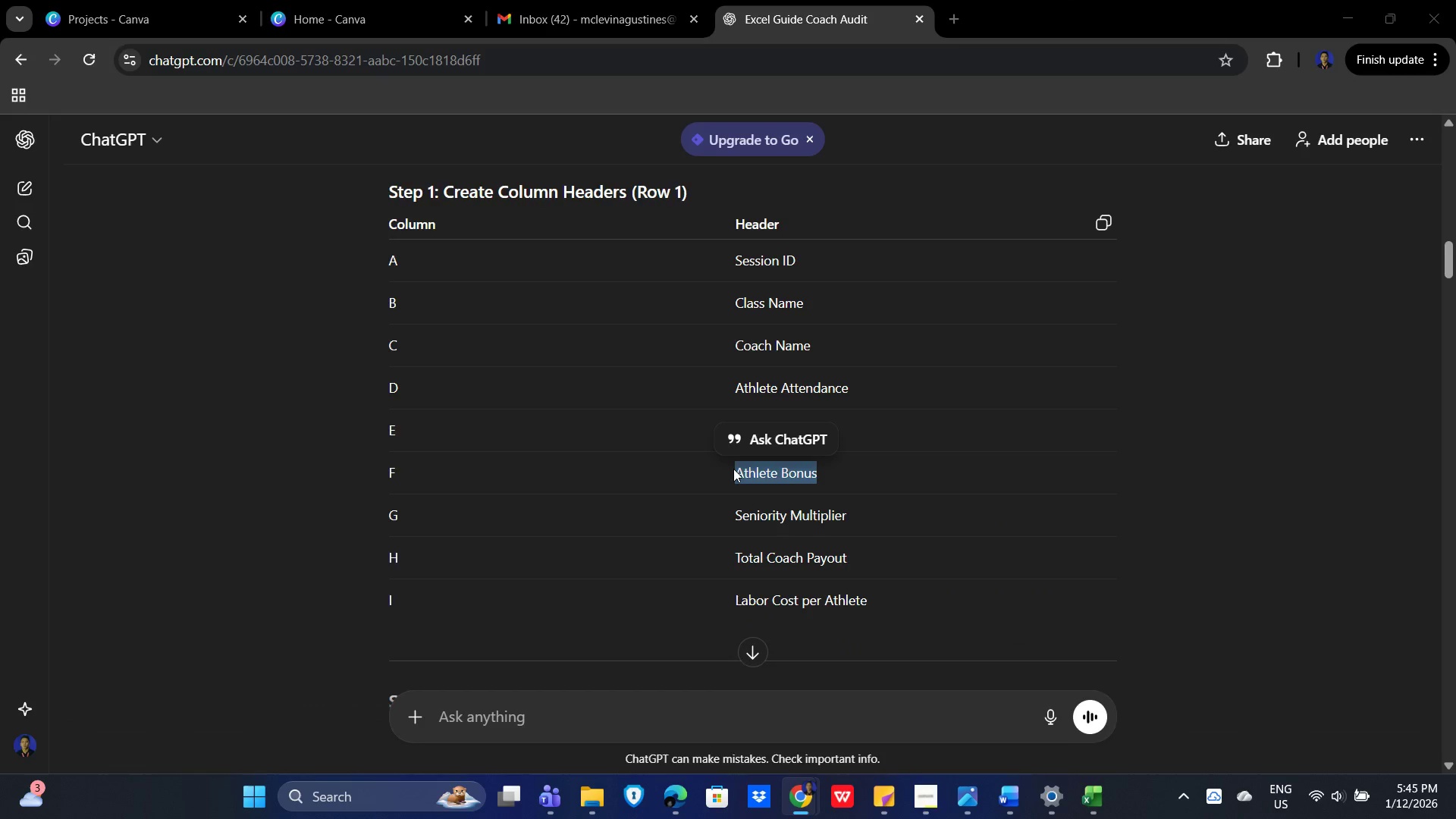 
key(Alt+Tab)
 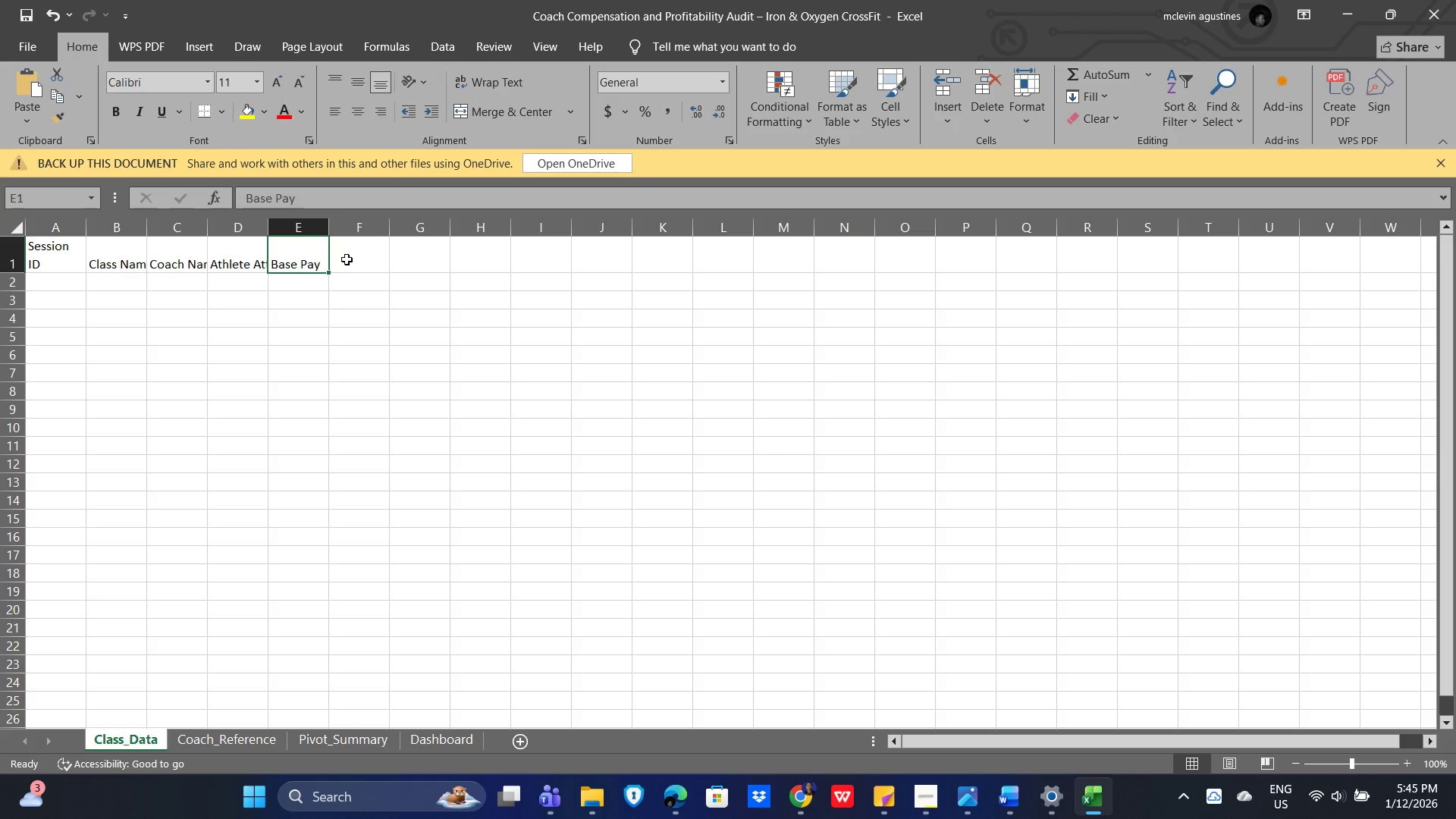 
key(Control+V)
 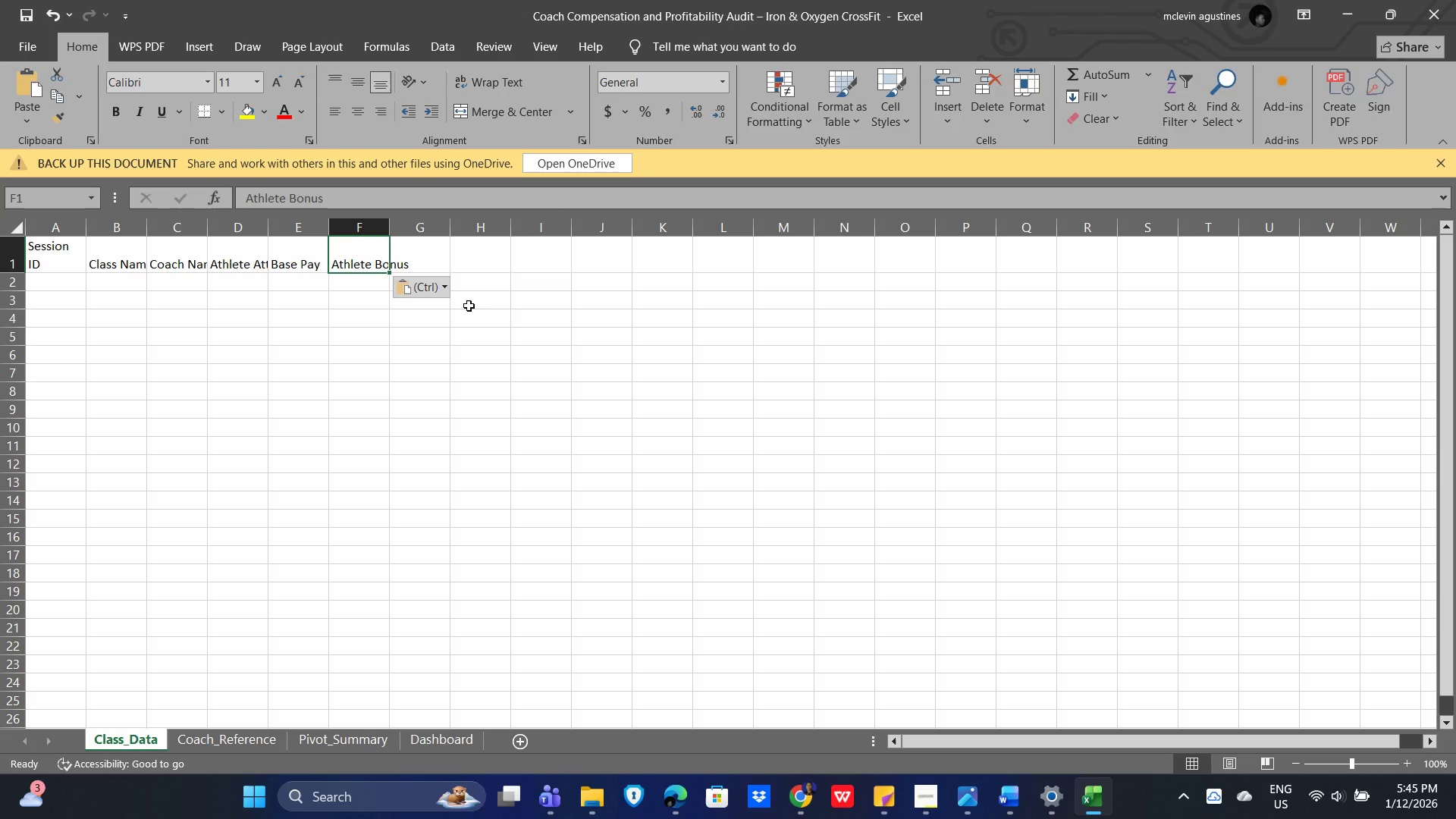 
key(Alt+AltLeft)
 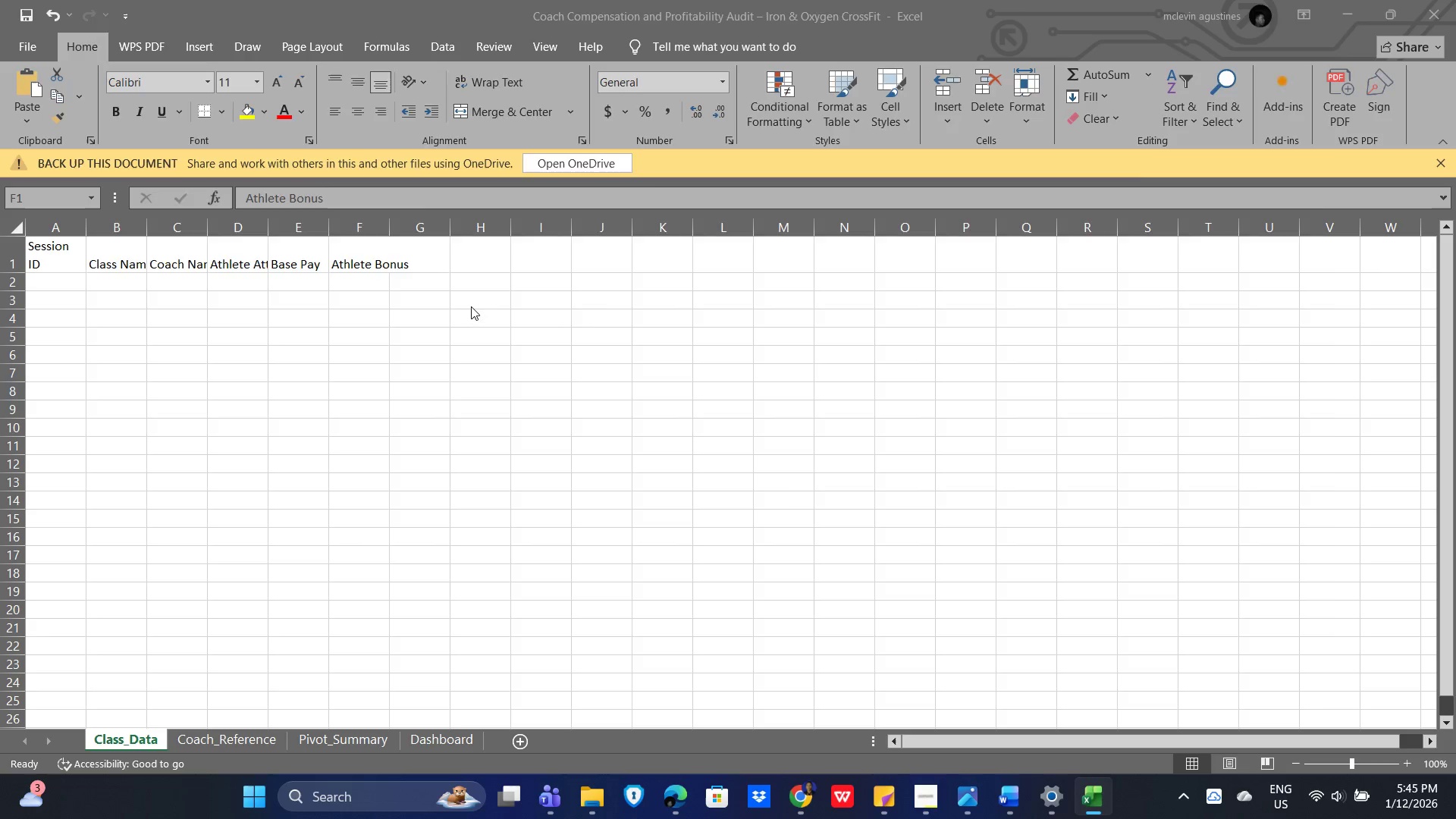 
key(Alt+Tab)
 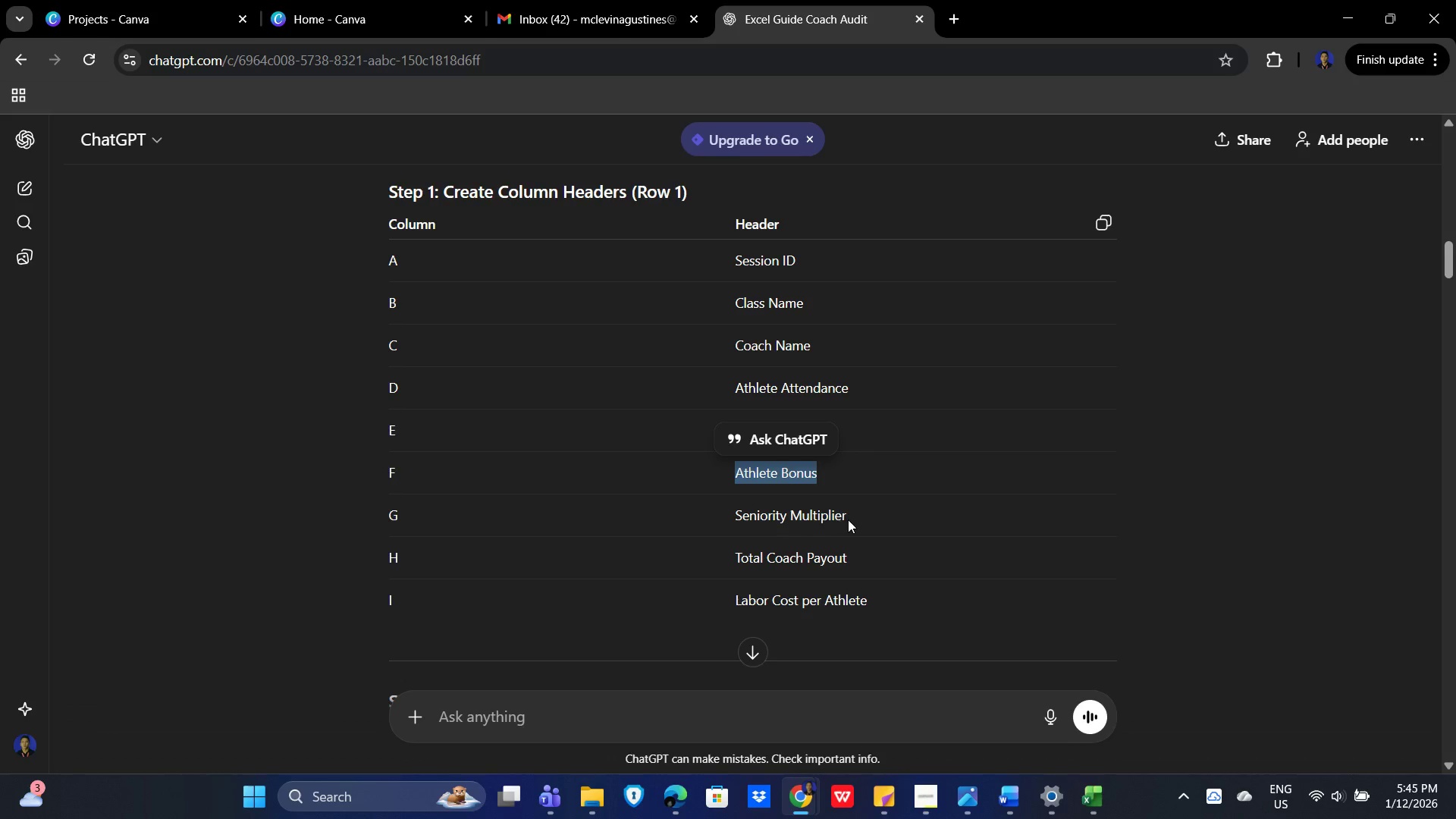 
left_click_drag(start_coordinate=[849, 517], to_coordinate=[735, 516])
 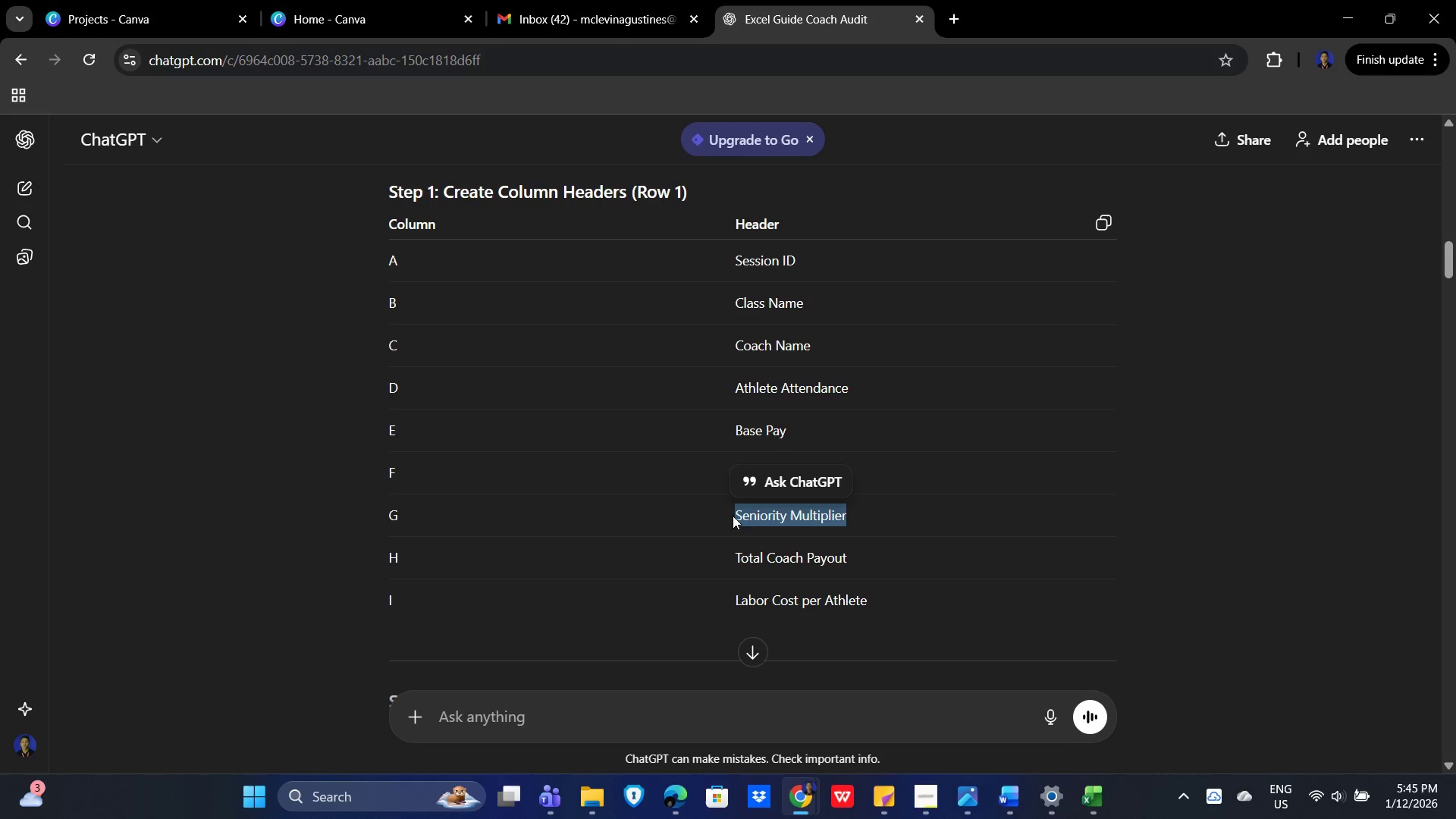 
key(Control+C)
 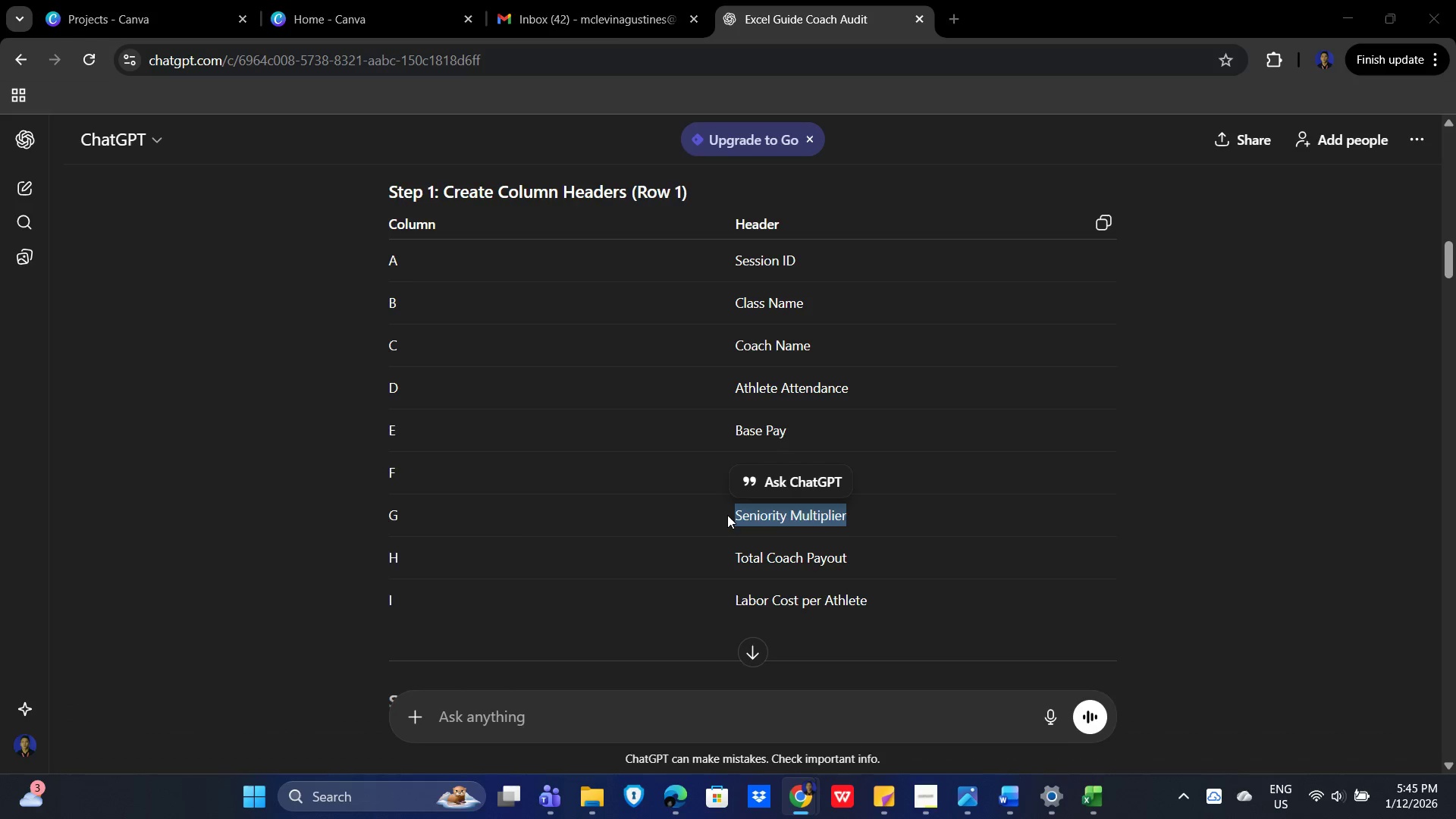 
hold_key(key=AltLeft, duration=0.34)
 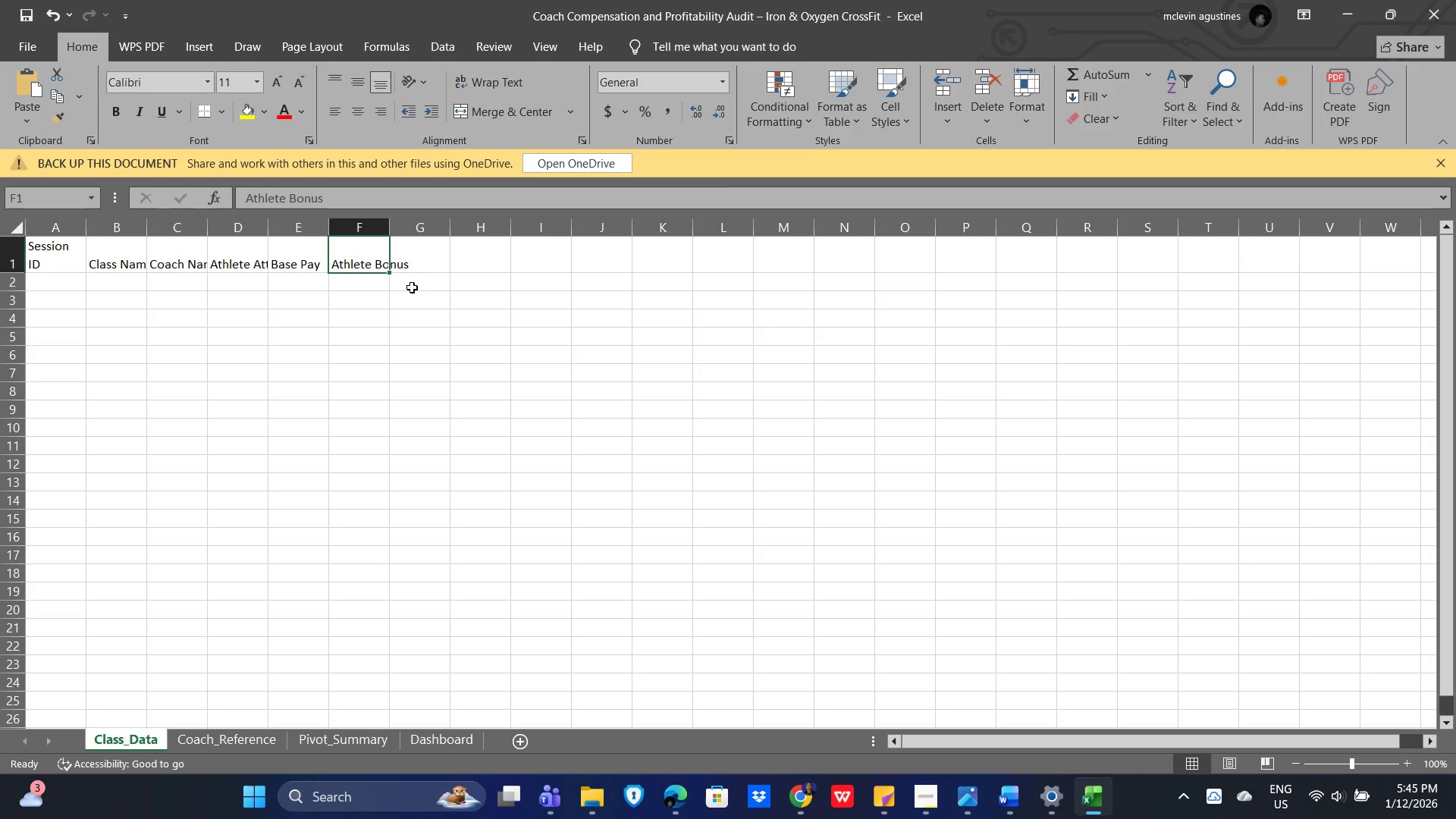 
hold_key(key=Tab, duration=0.31)
 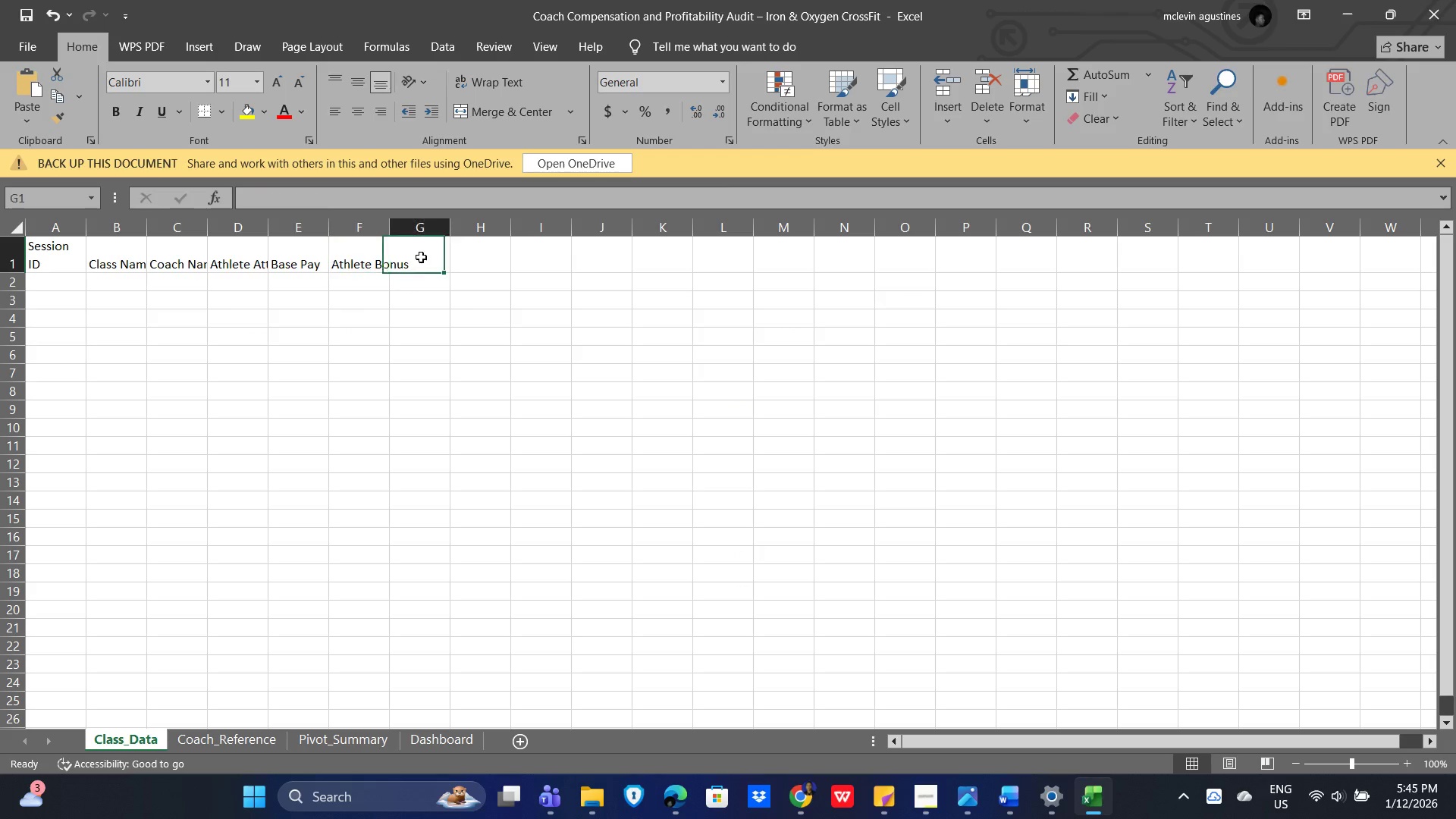 
key(Control+V)
 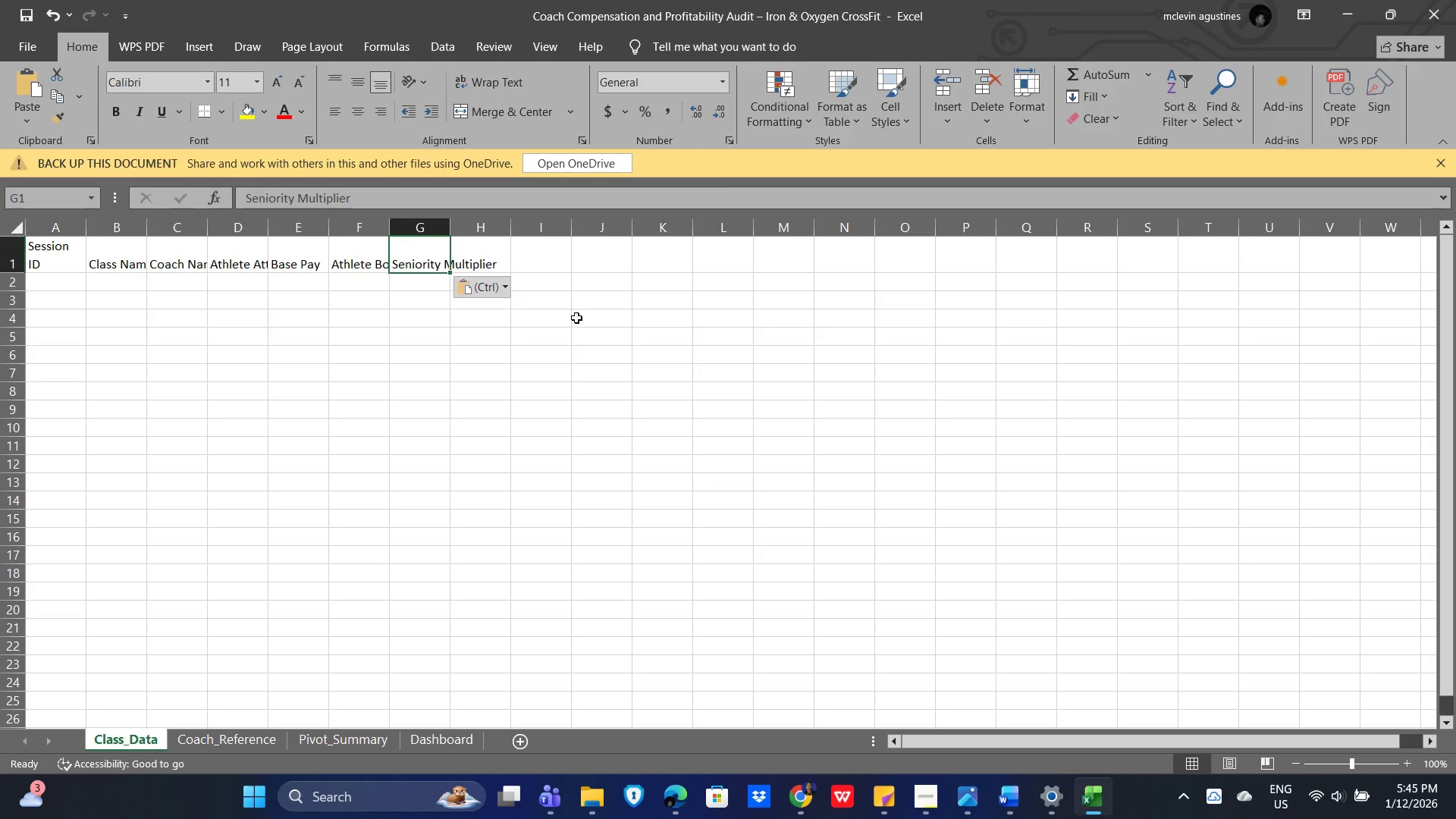 
key(Alt+AltLeft)
 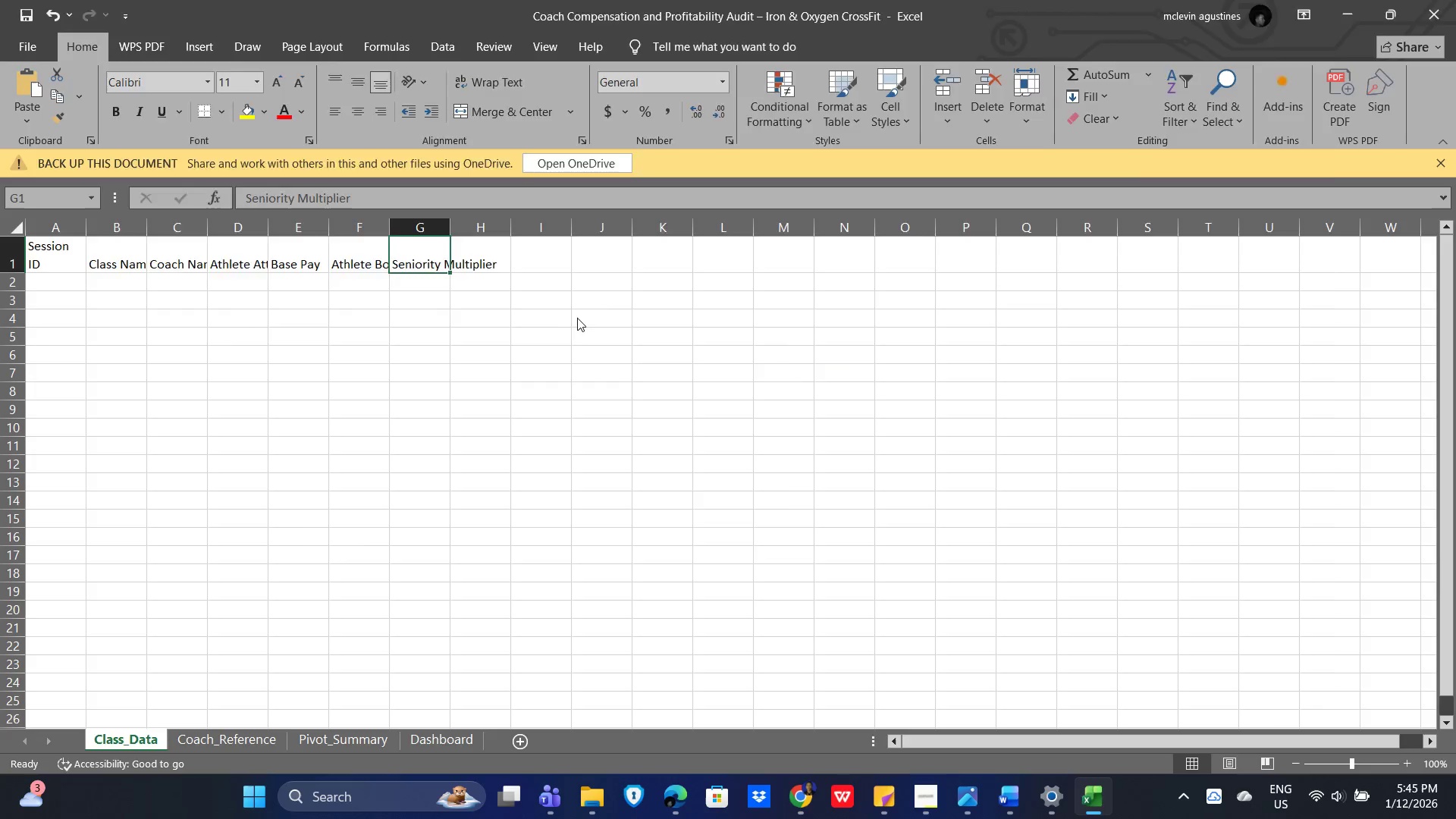 
key(Alt+Tab)
 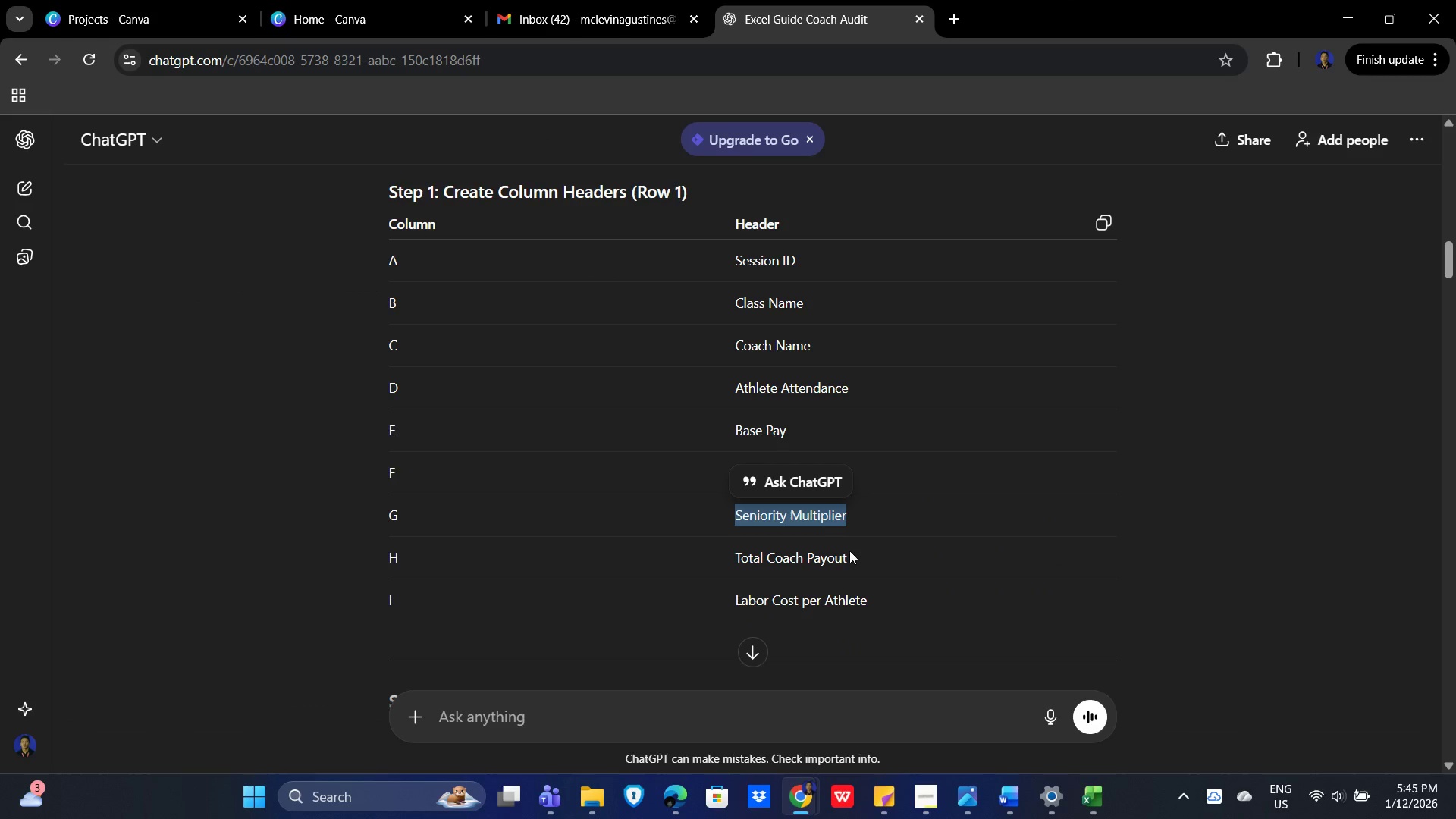 
left_click_drag(start_coordinate=[849, 556], to_coordinate=[734, 557])
 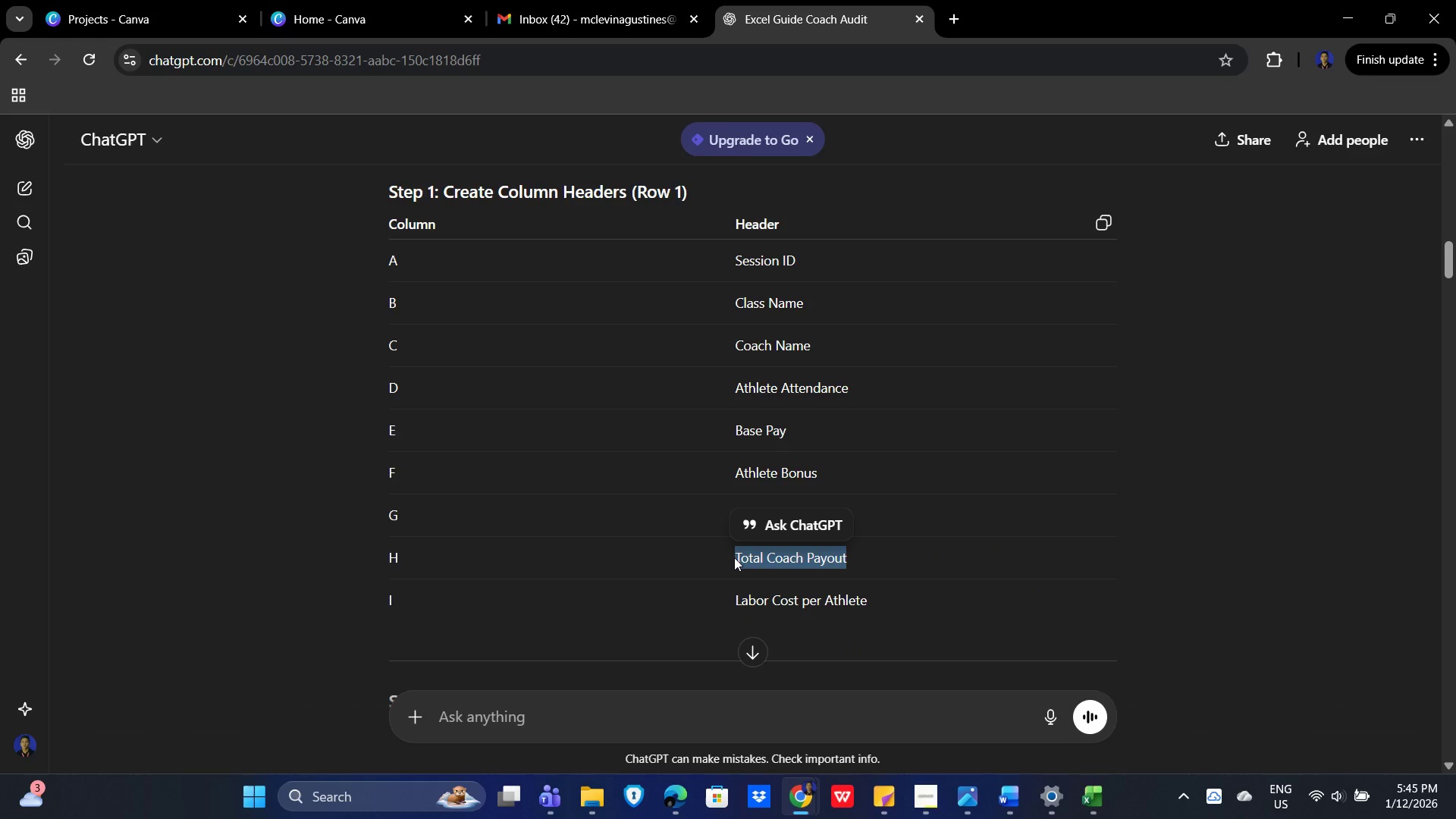 
key(Control+C)
 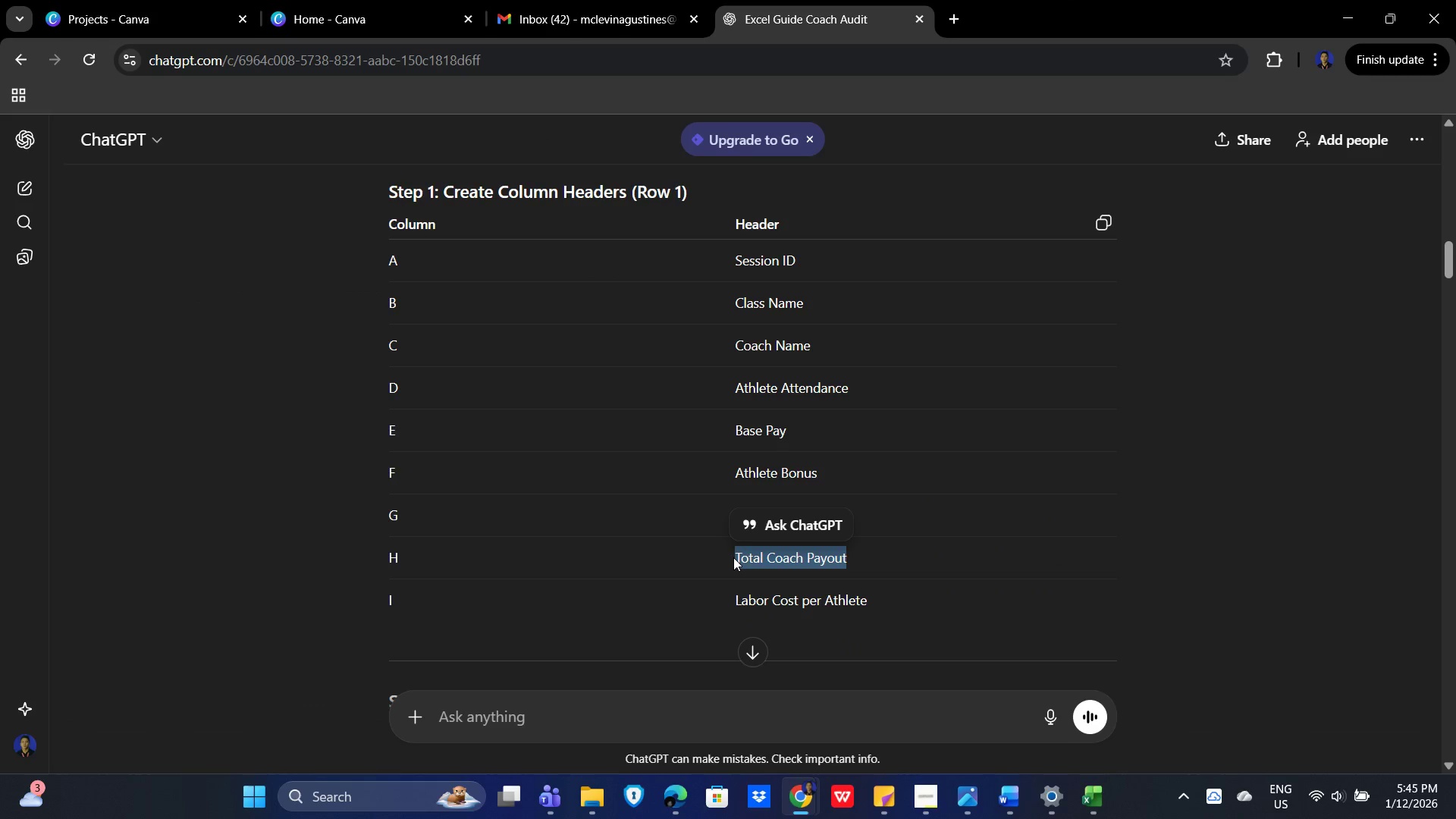 
key(Alt+Tab)
 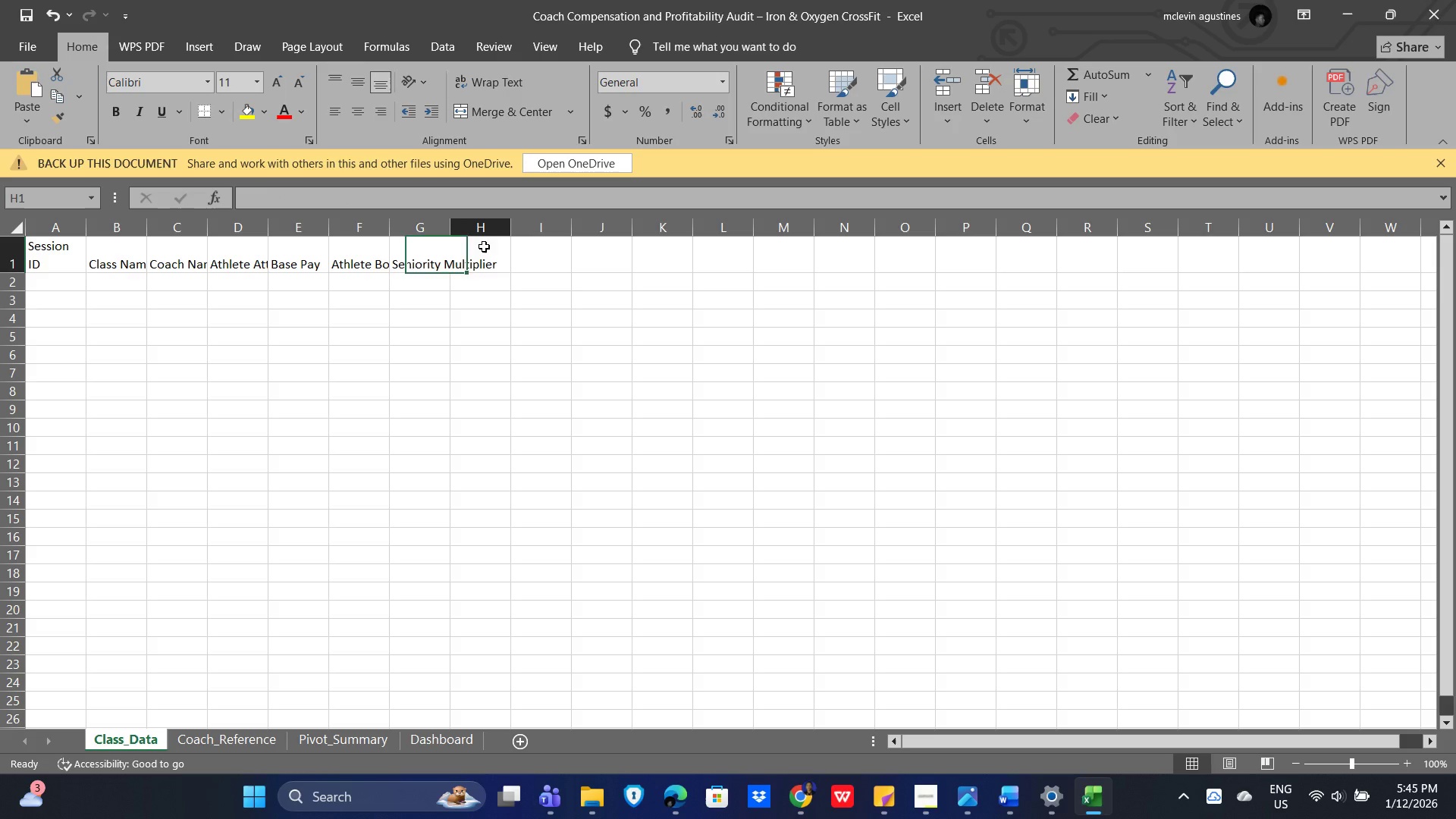 
key(Control+V)
 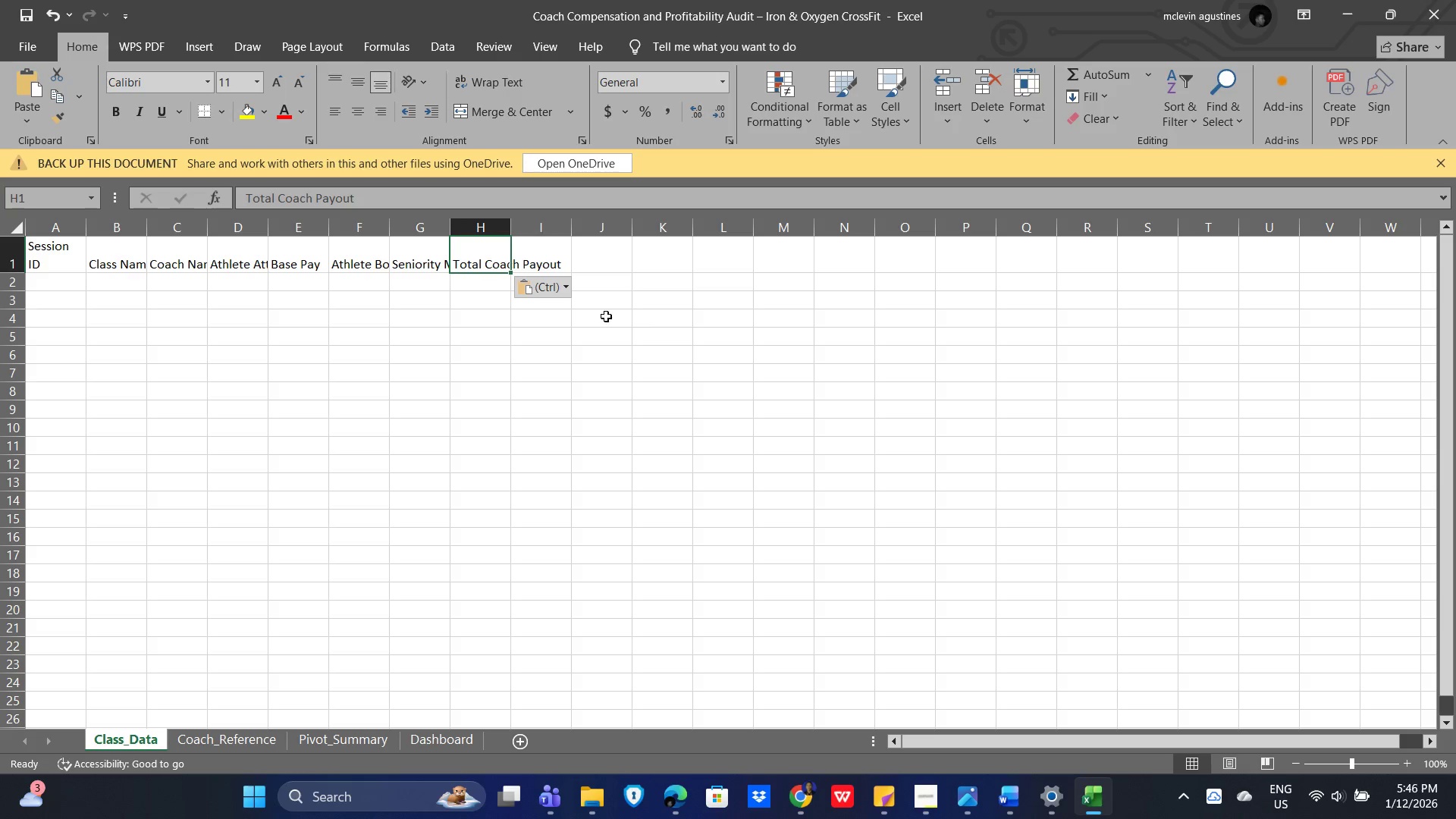 
key(Alt+AltLeft)
 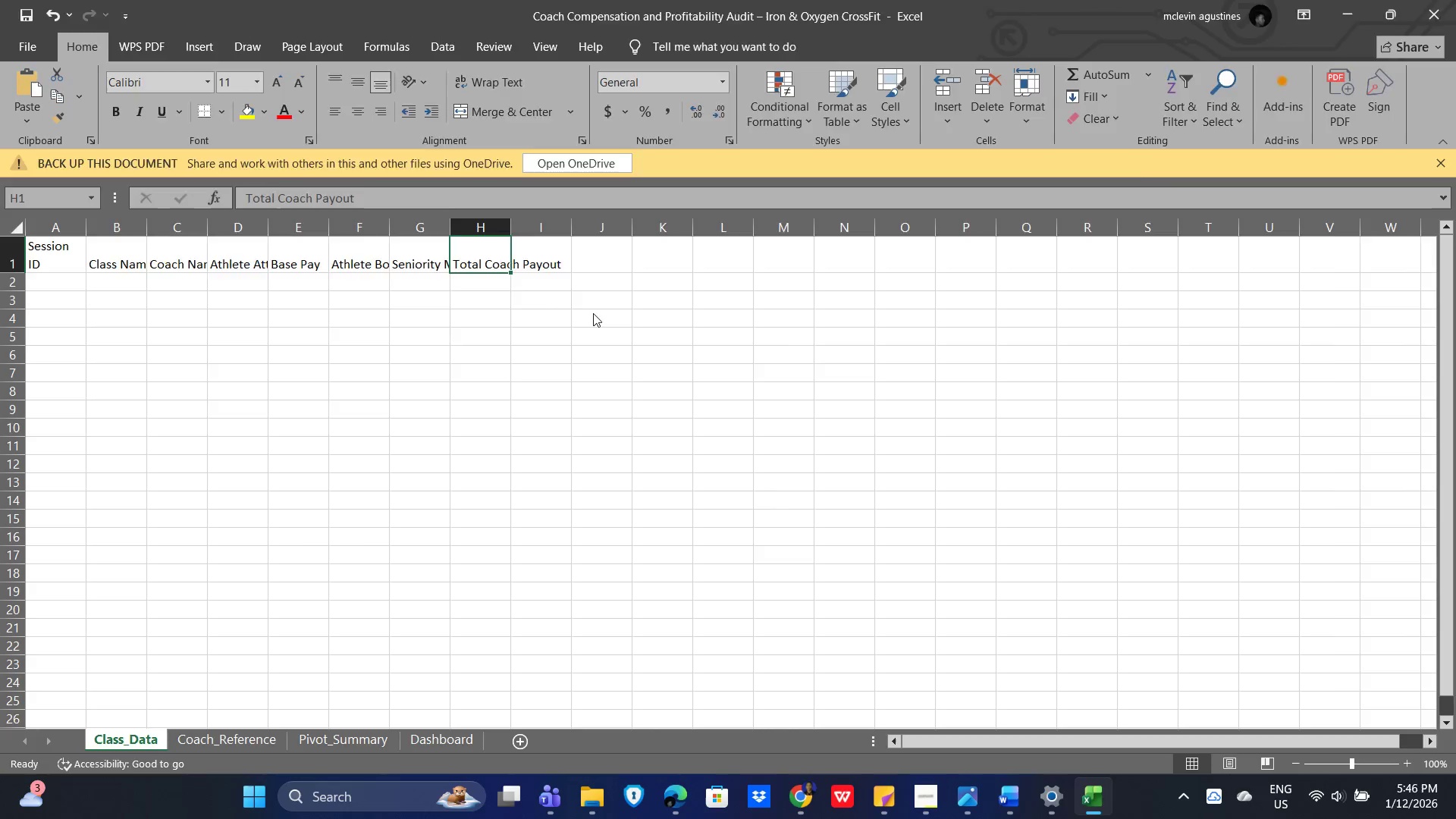 
key(Alt+Tab)
 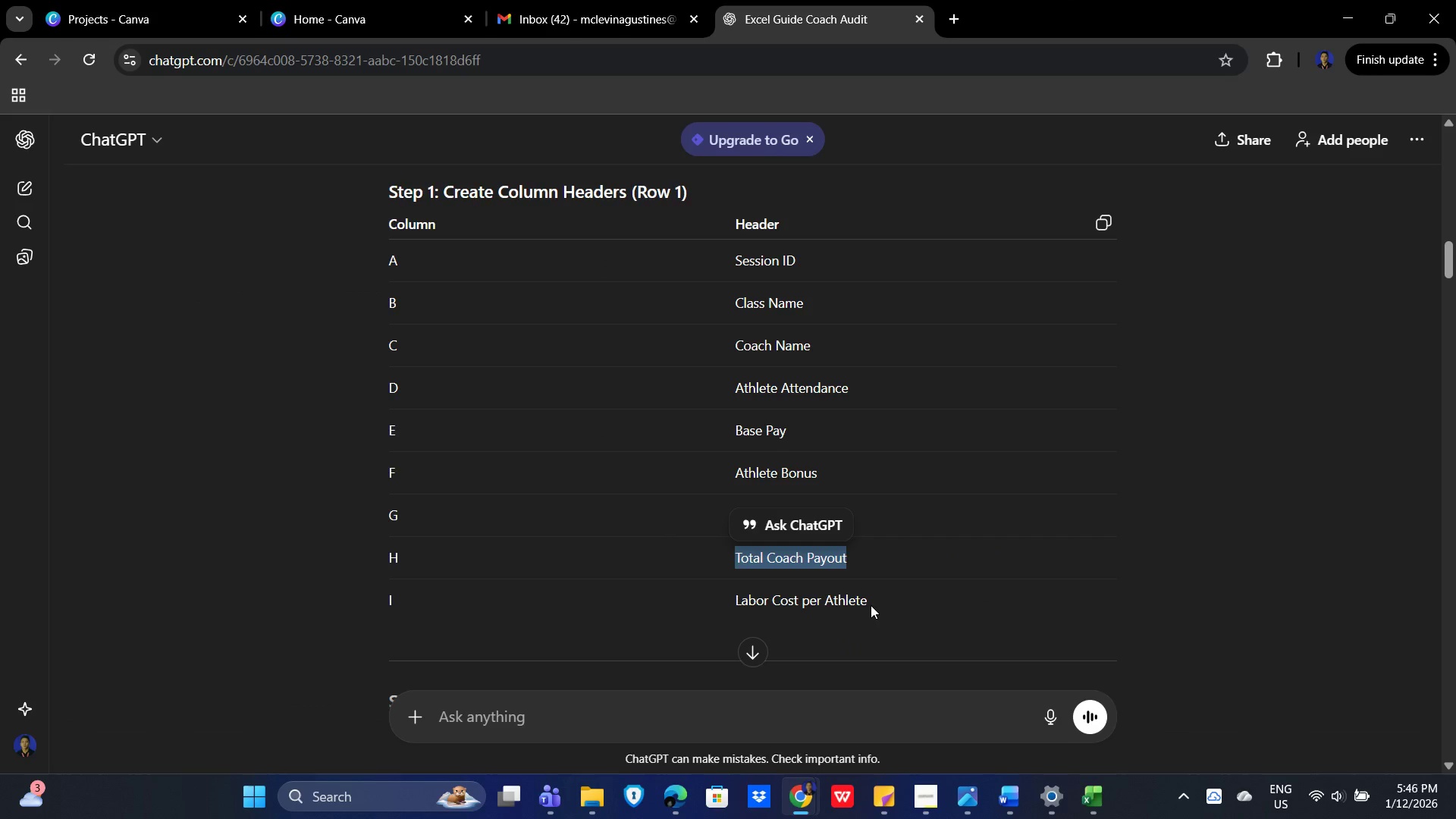 
left_click_drag(start_coordinate=[871, 600], to_coordinate=[736, 604])
 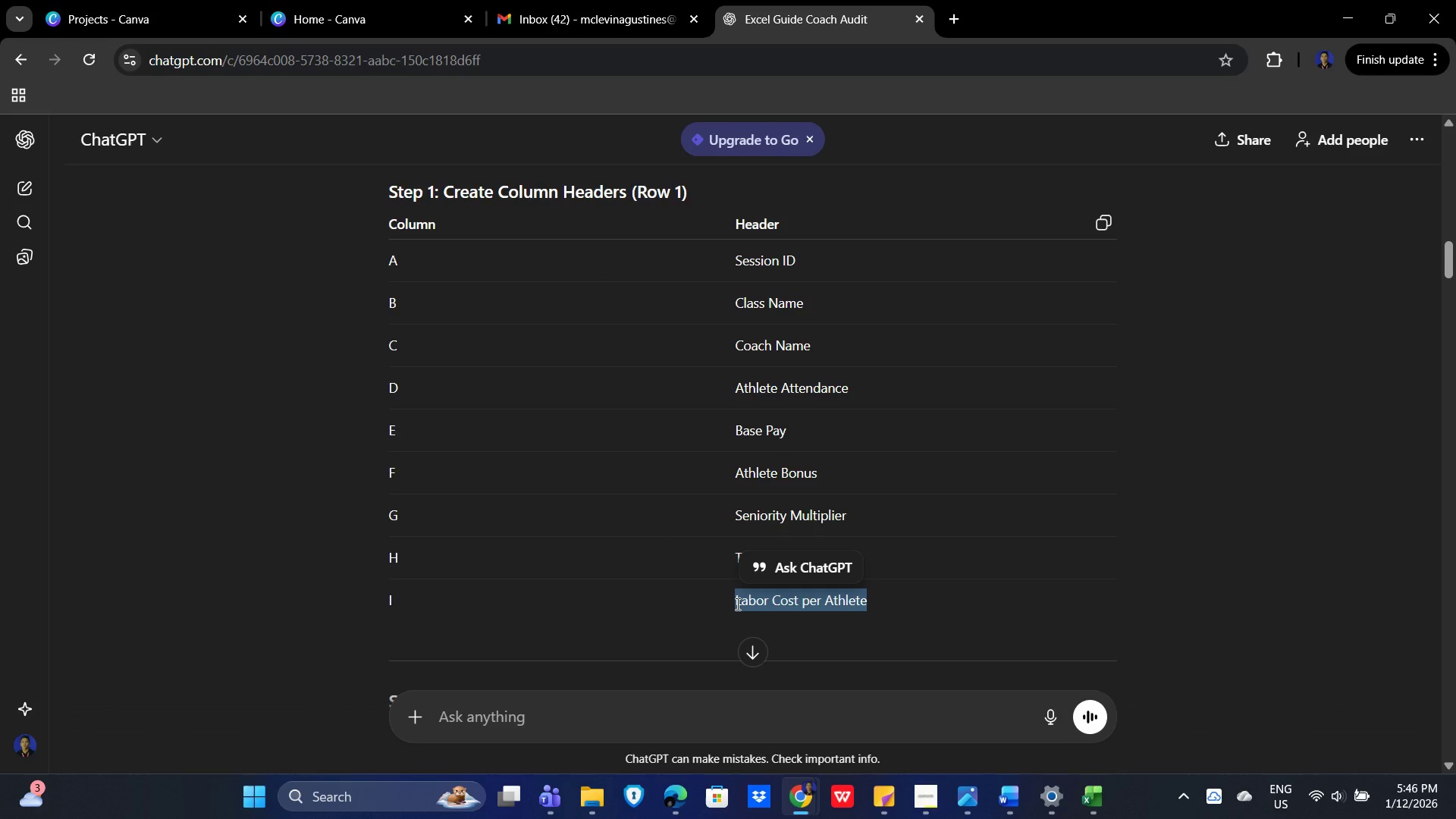 
key(Control+C)
 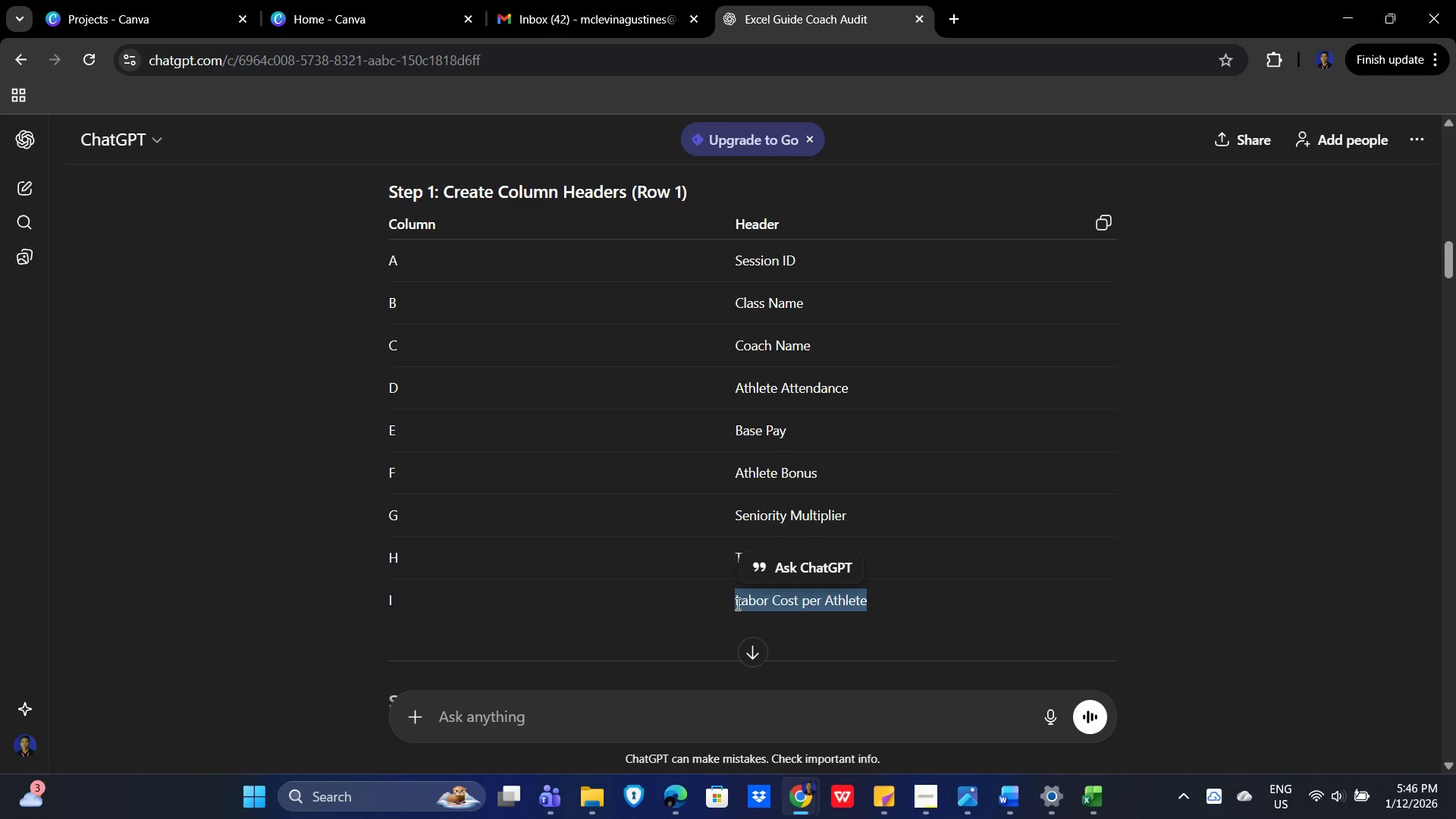 
key(Alt+AltLeft)
 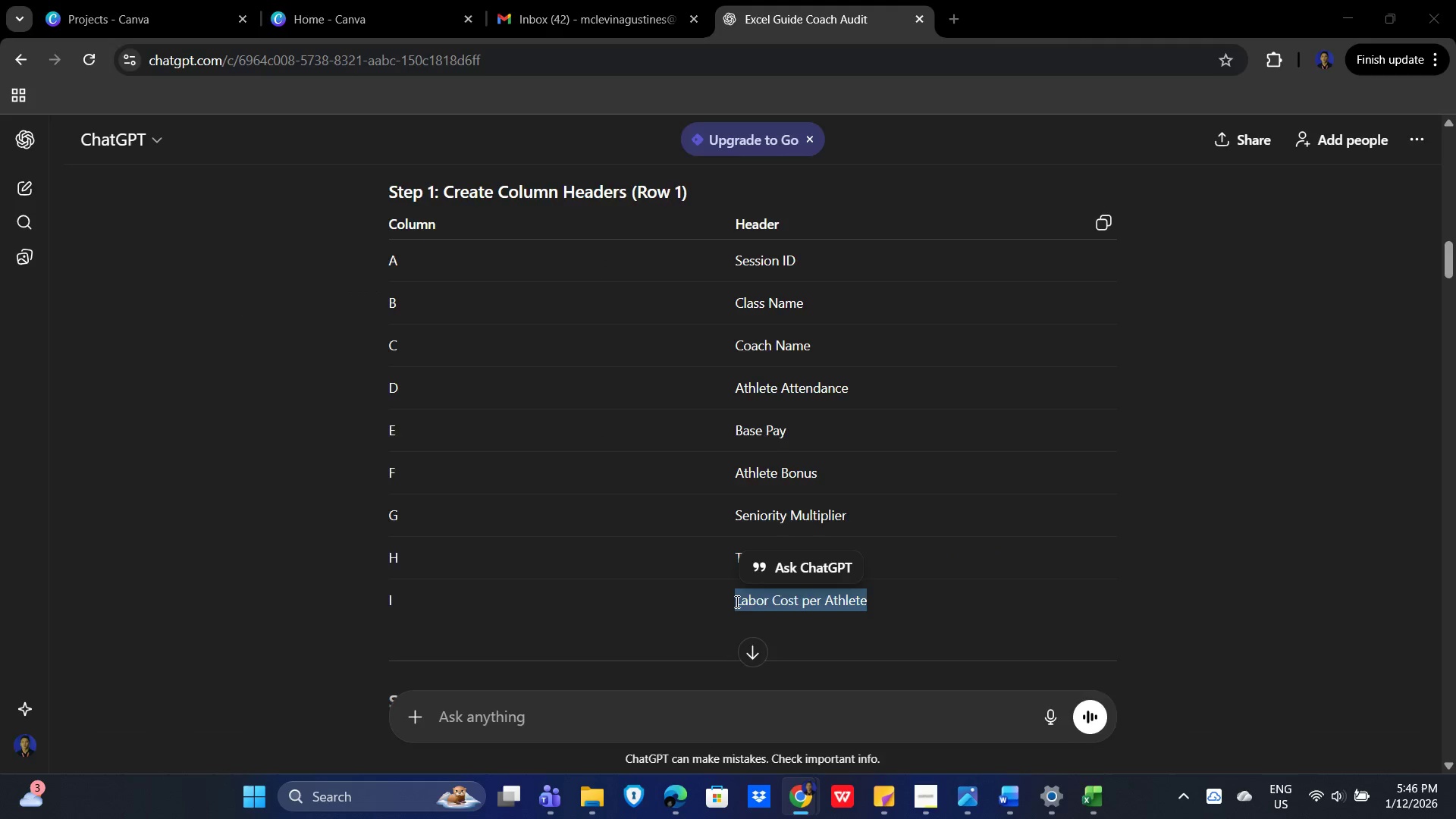 
key(Alt+Tab)
 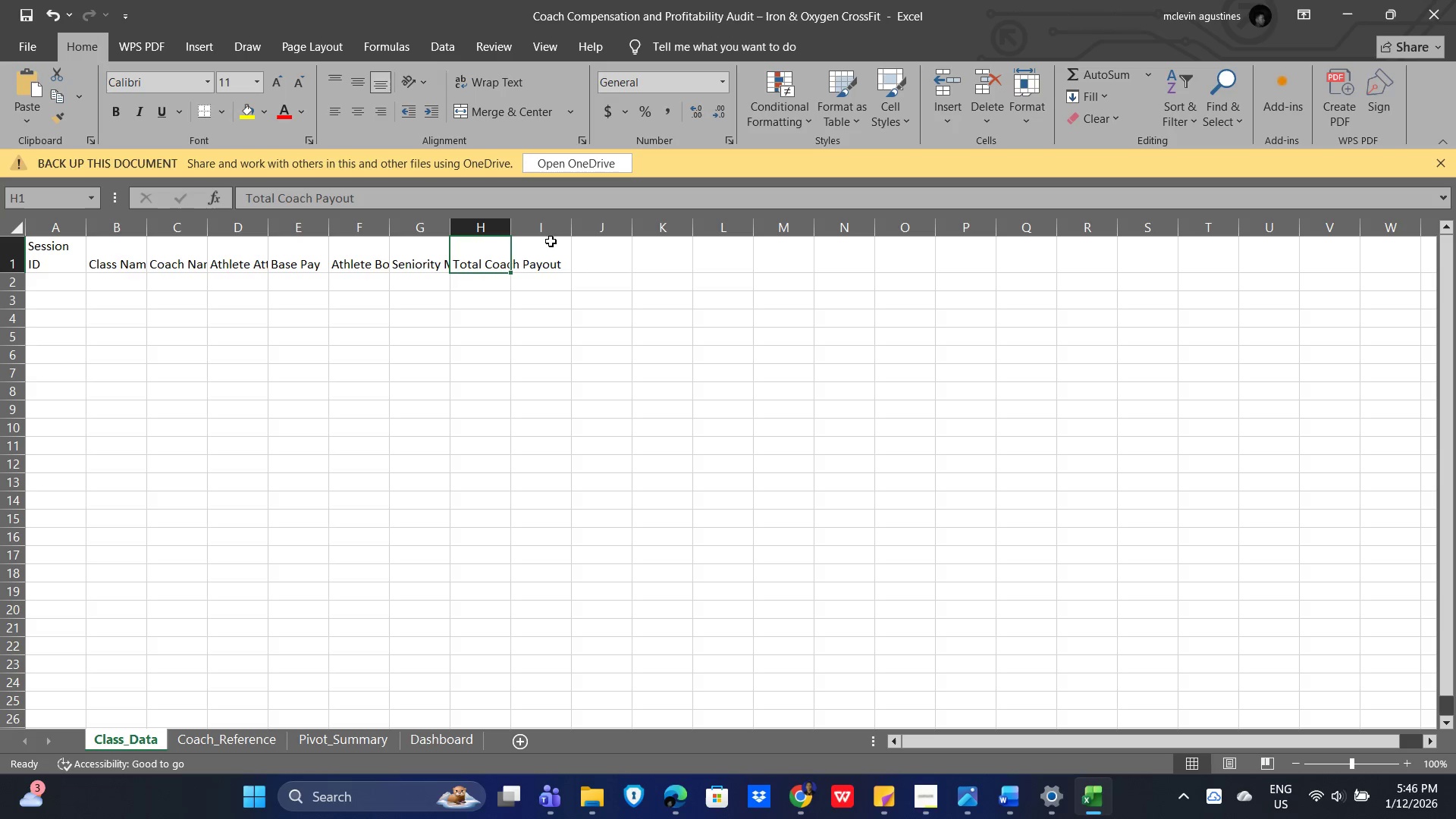 
left_click([541, 249])
 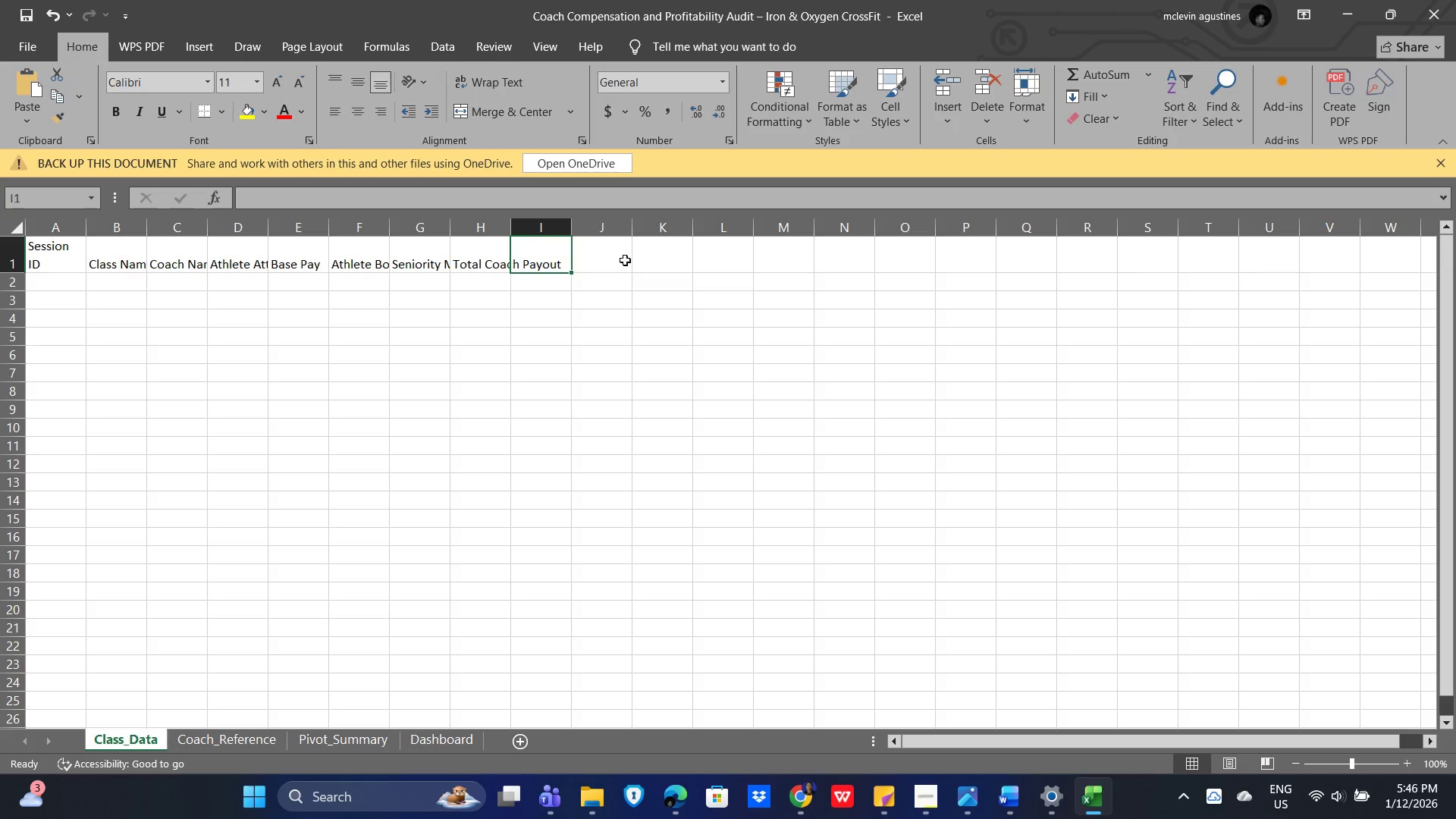 
key(Control+V)
 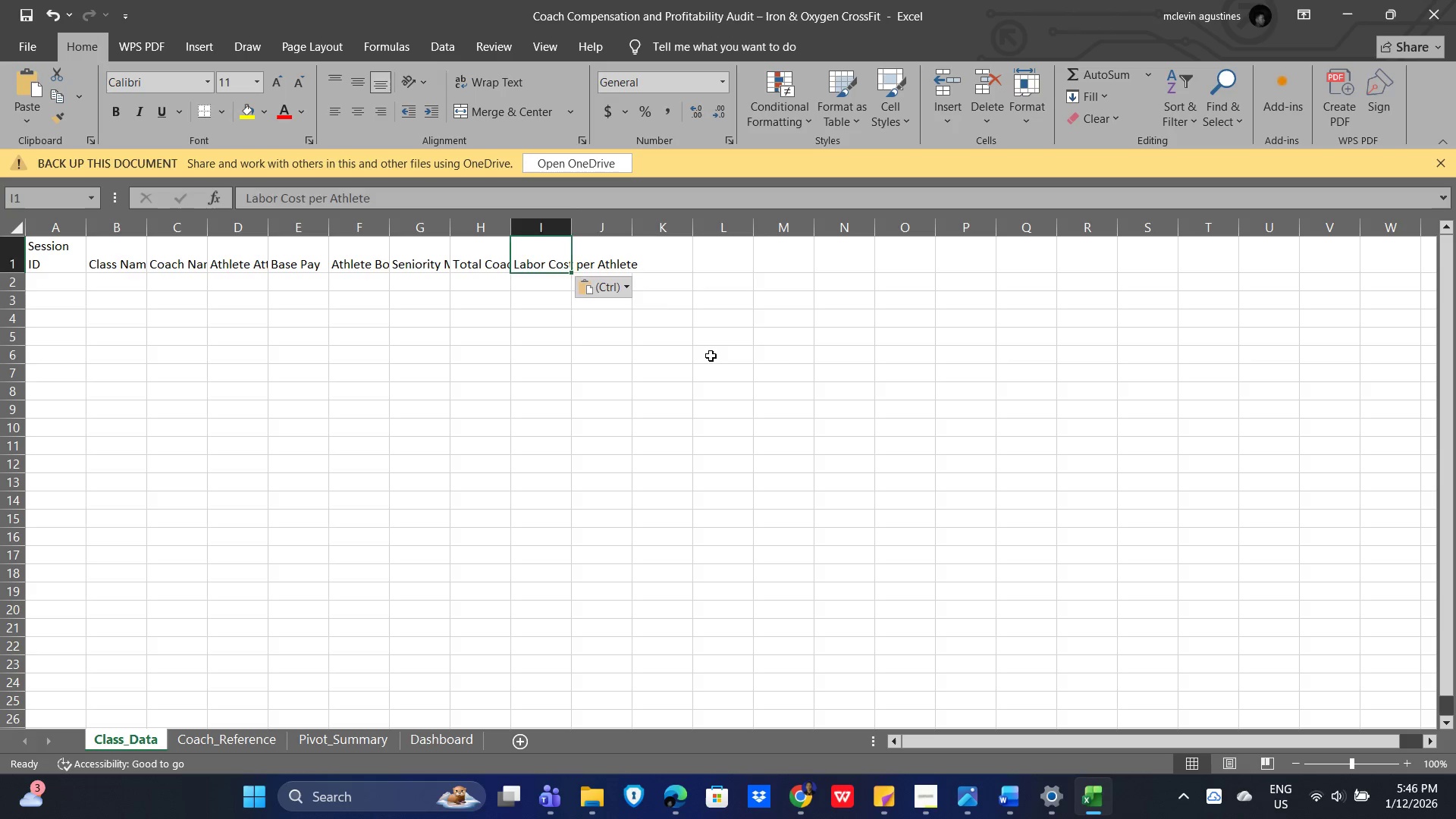 
left_click([711, 356])
 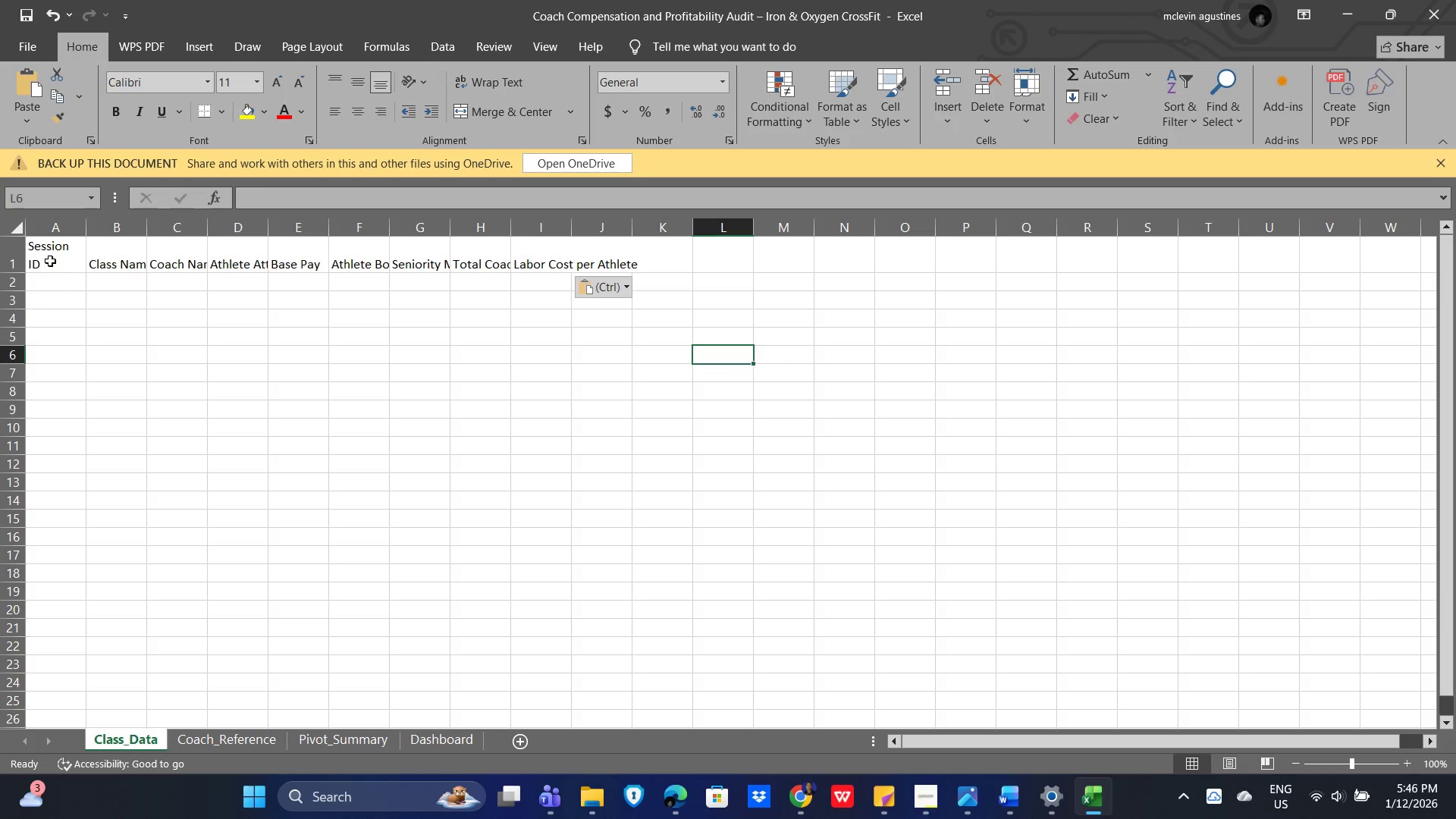 
left_click_drag(start_coordinate=[46, 259], to_coordinate=[600, 267])
 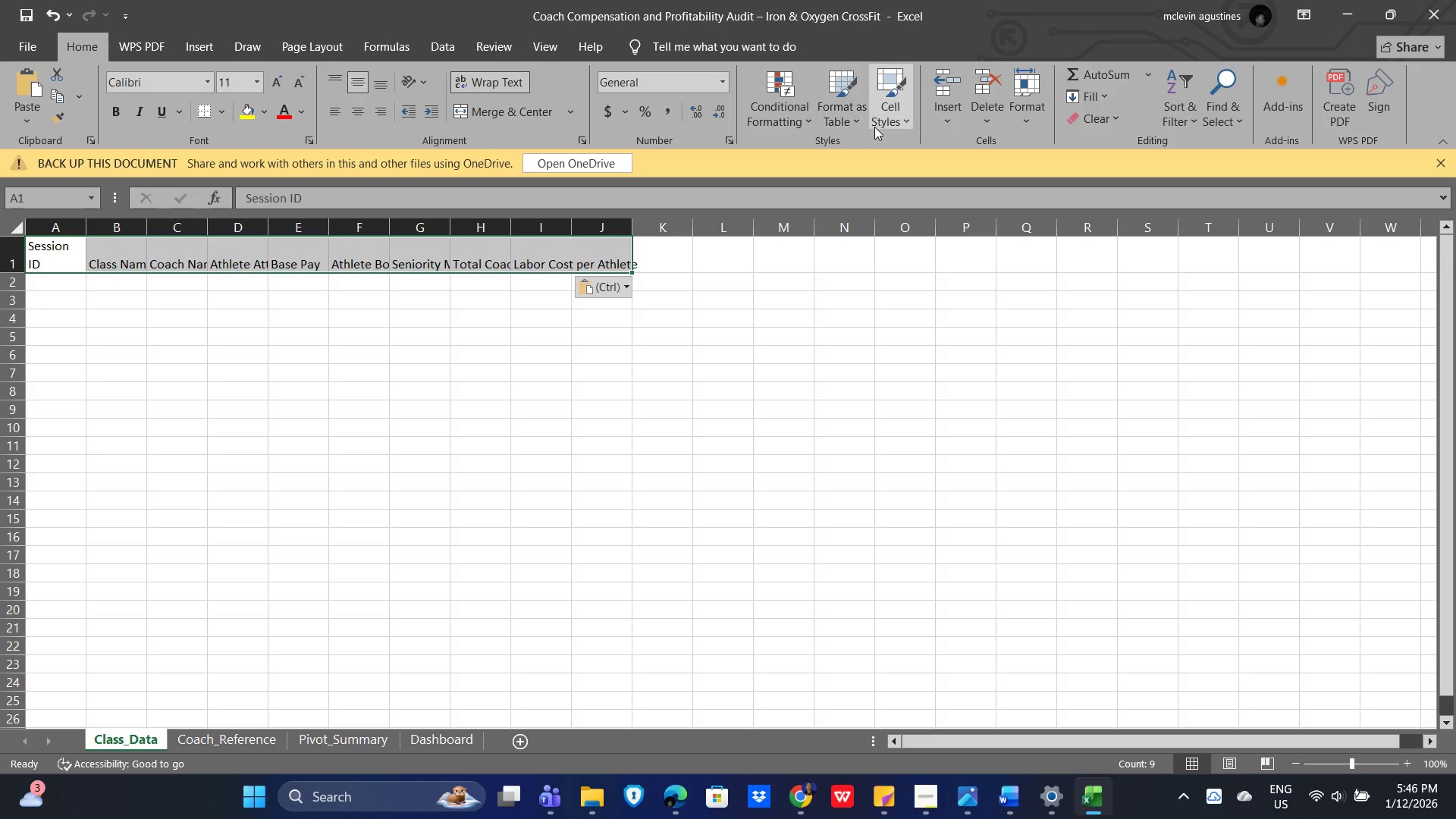 
left_click([886, 125])
 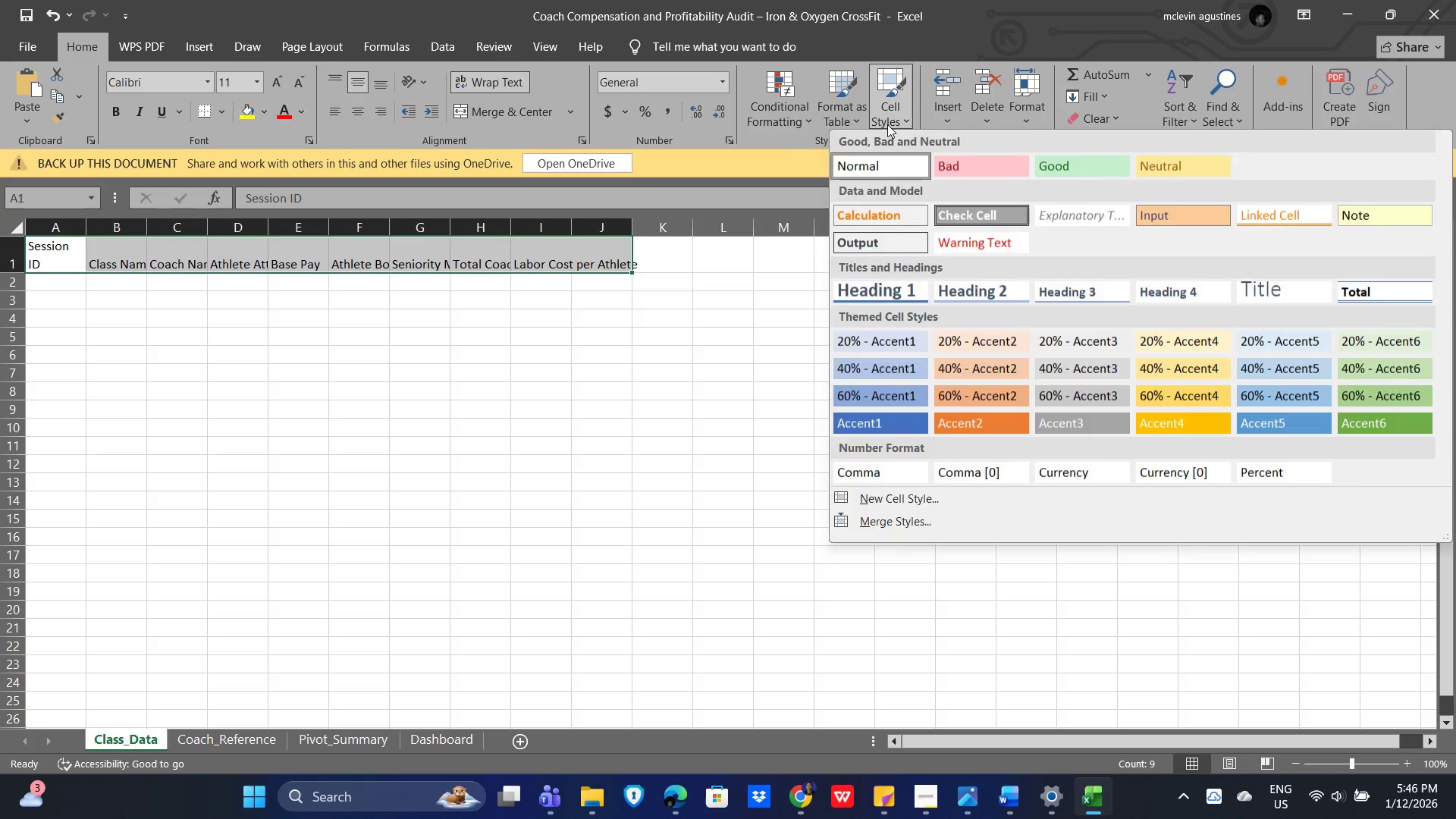 
left_click([887, 124])
 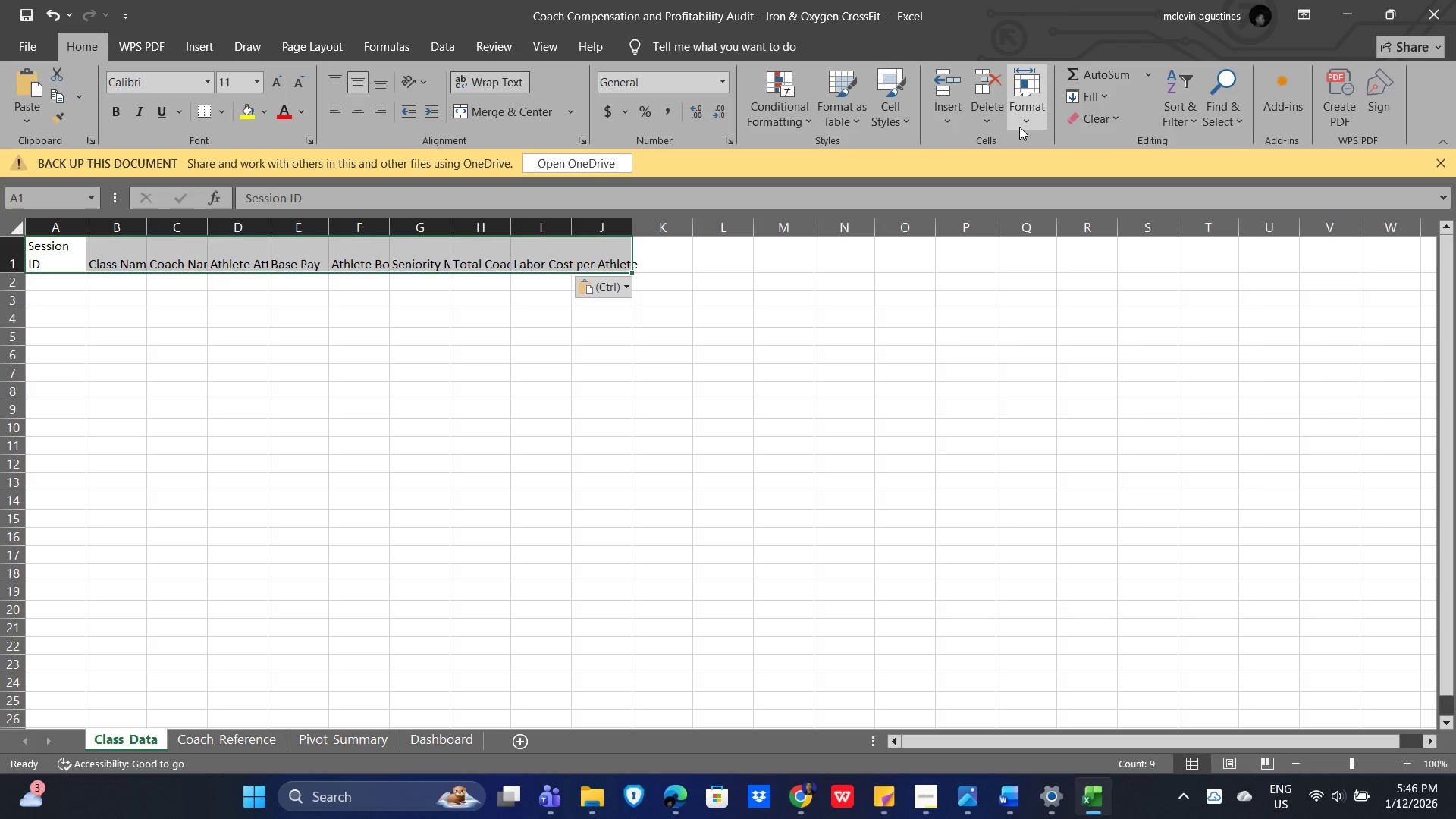 
left_click([1019, 127])
 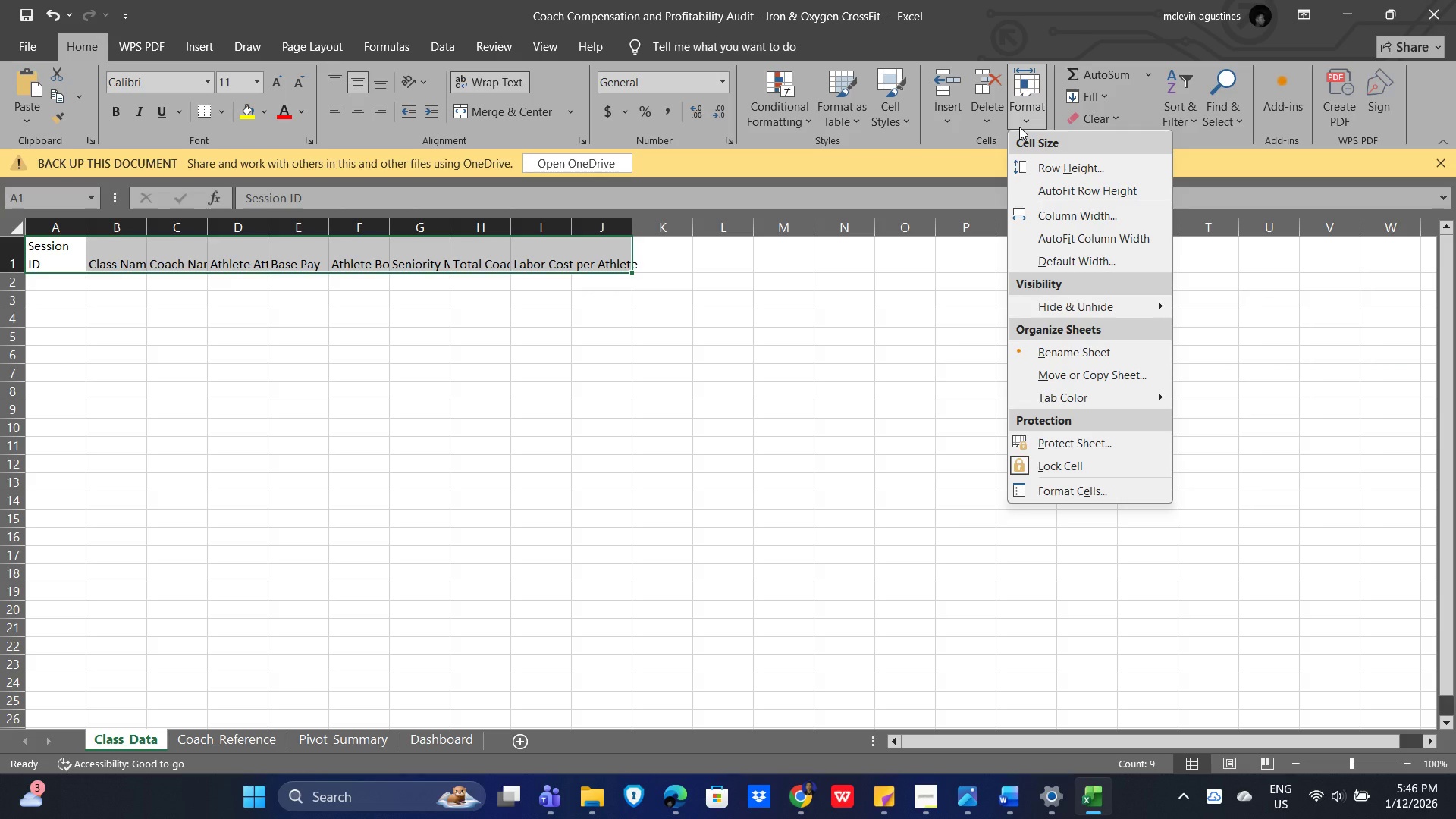 
left_click([1019, 127])
 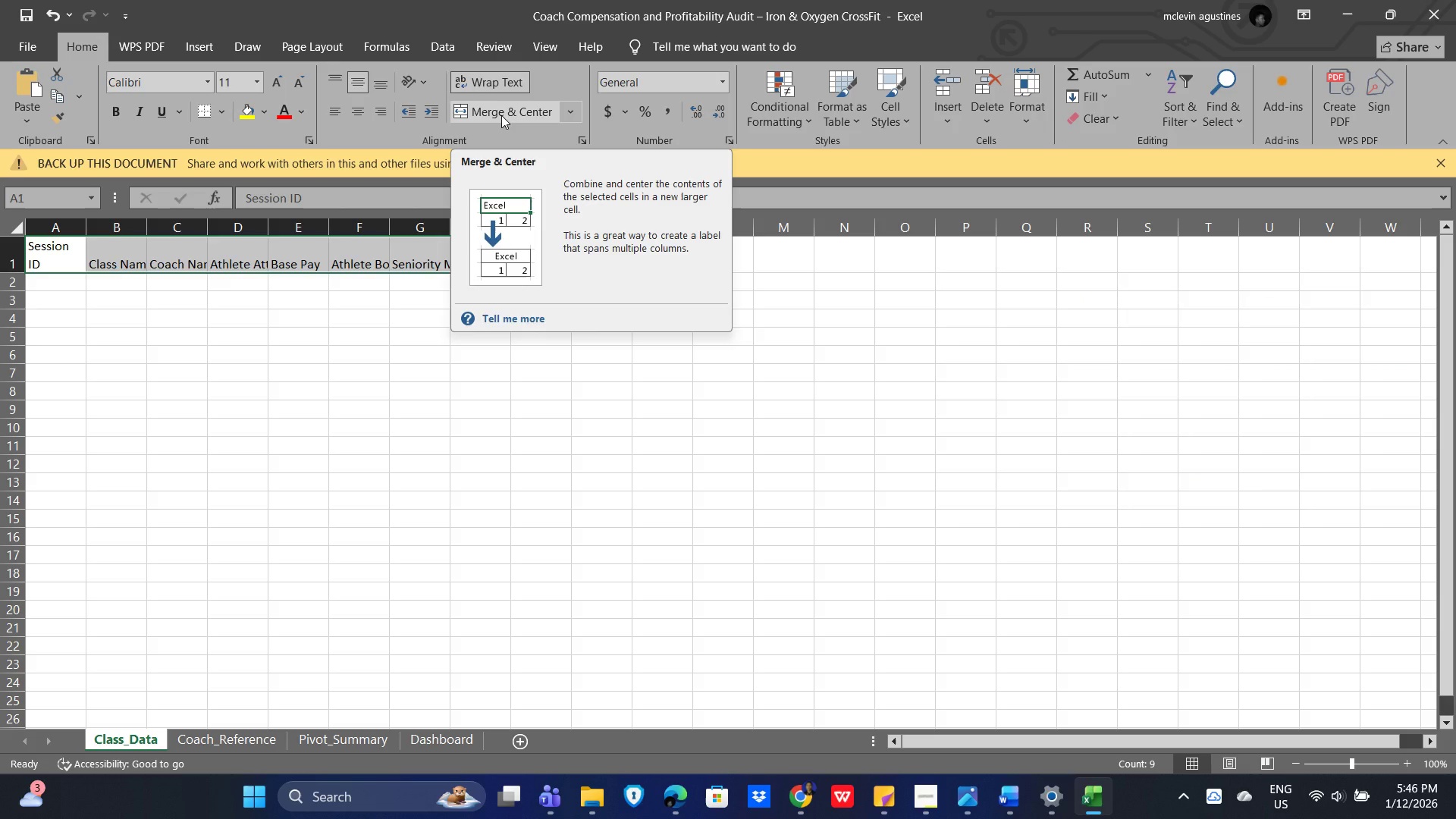 
left_click([501, 115])
 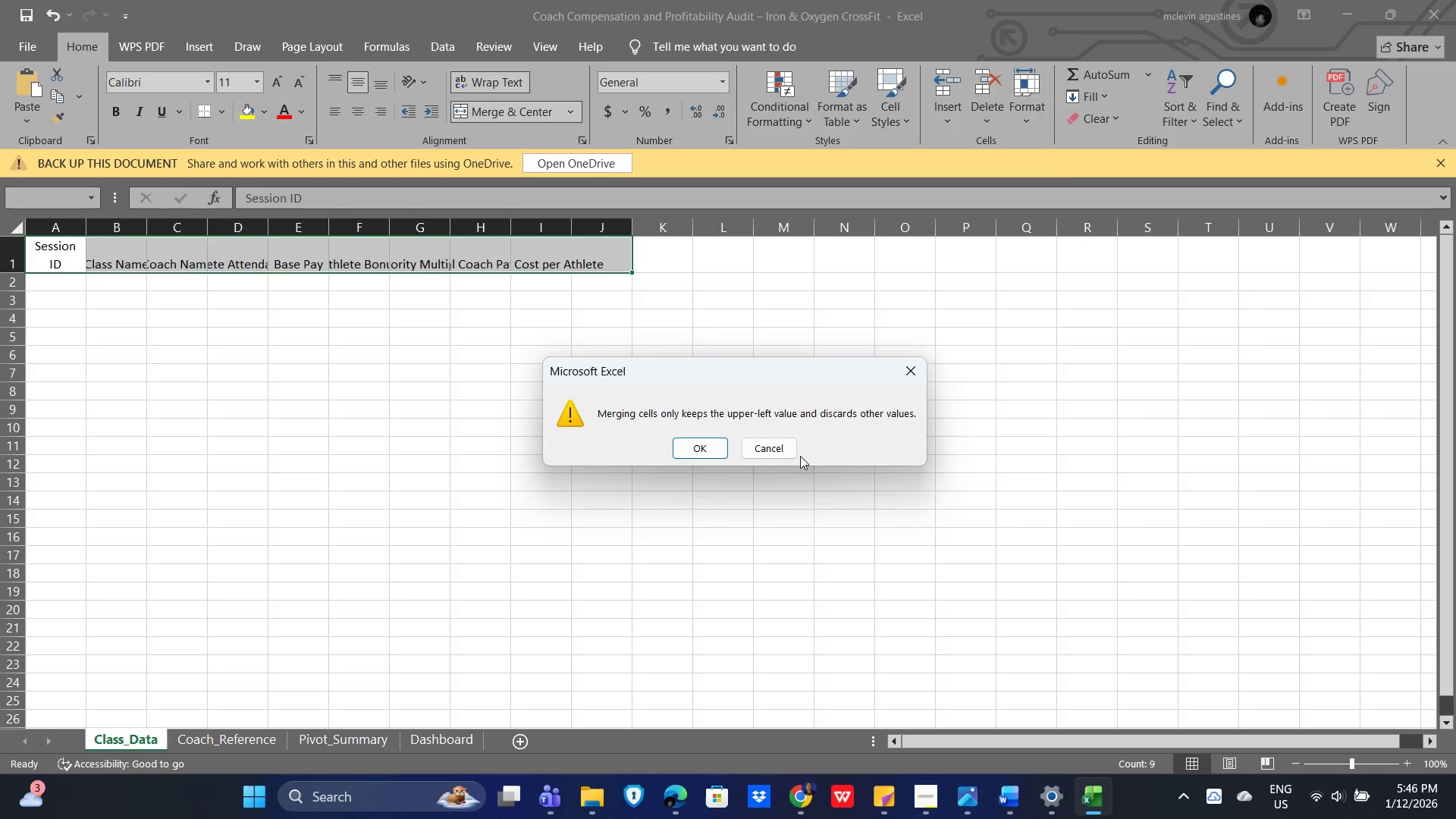 
left_click_drag(start_coordinate=[776, 450], to_coordinate=[772, 447])
 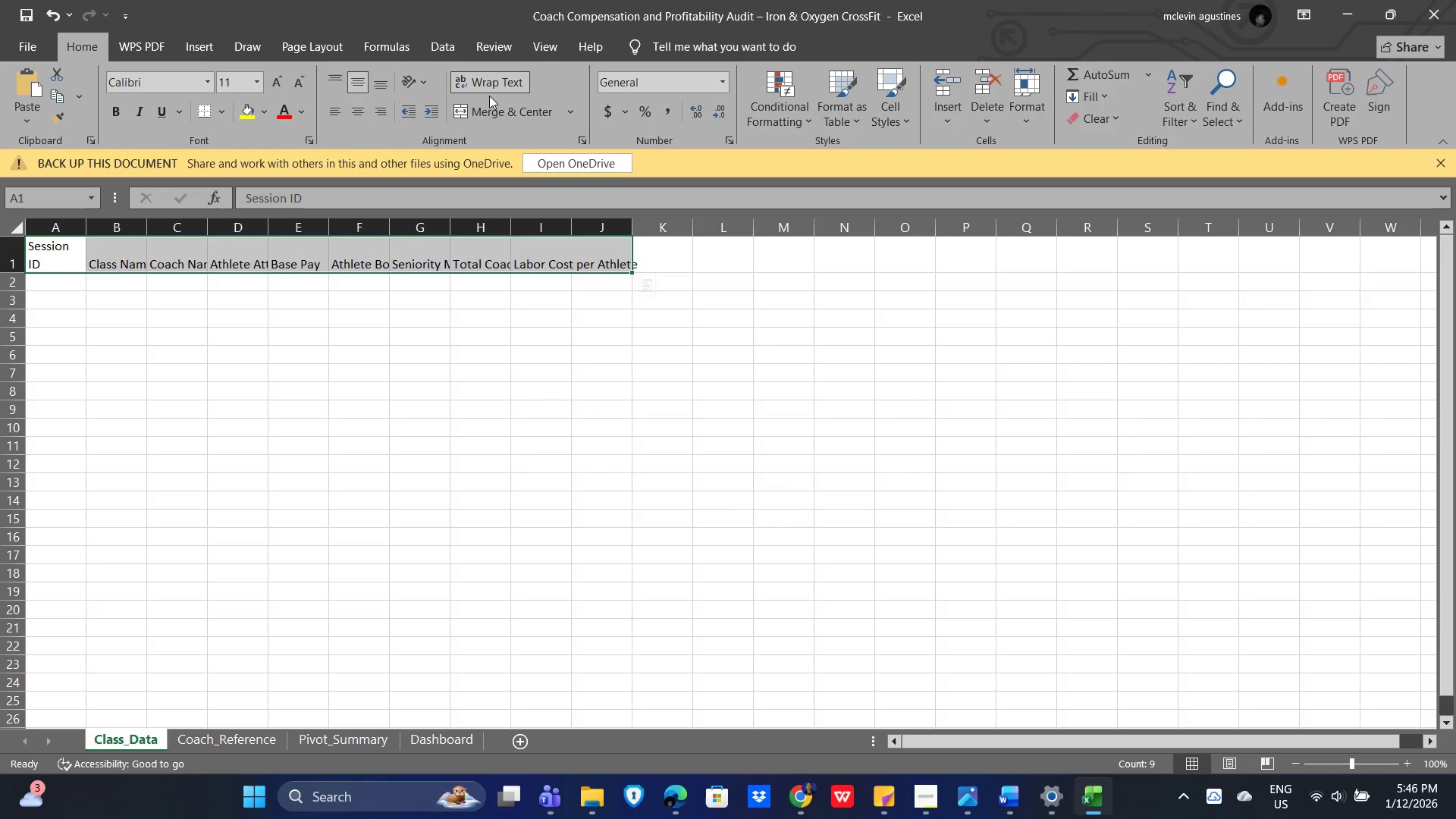 
left_click([491, 86])
 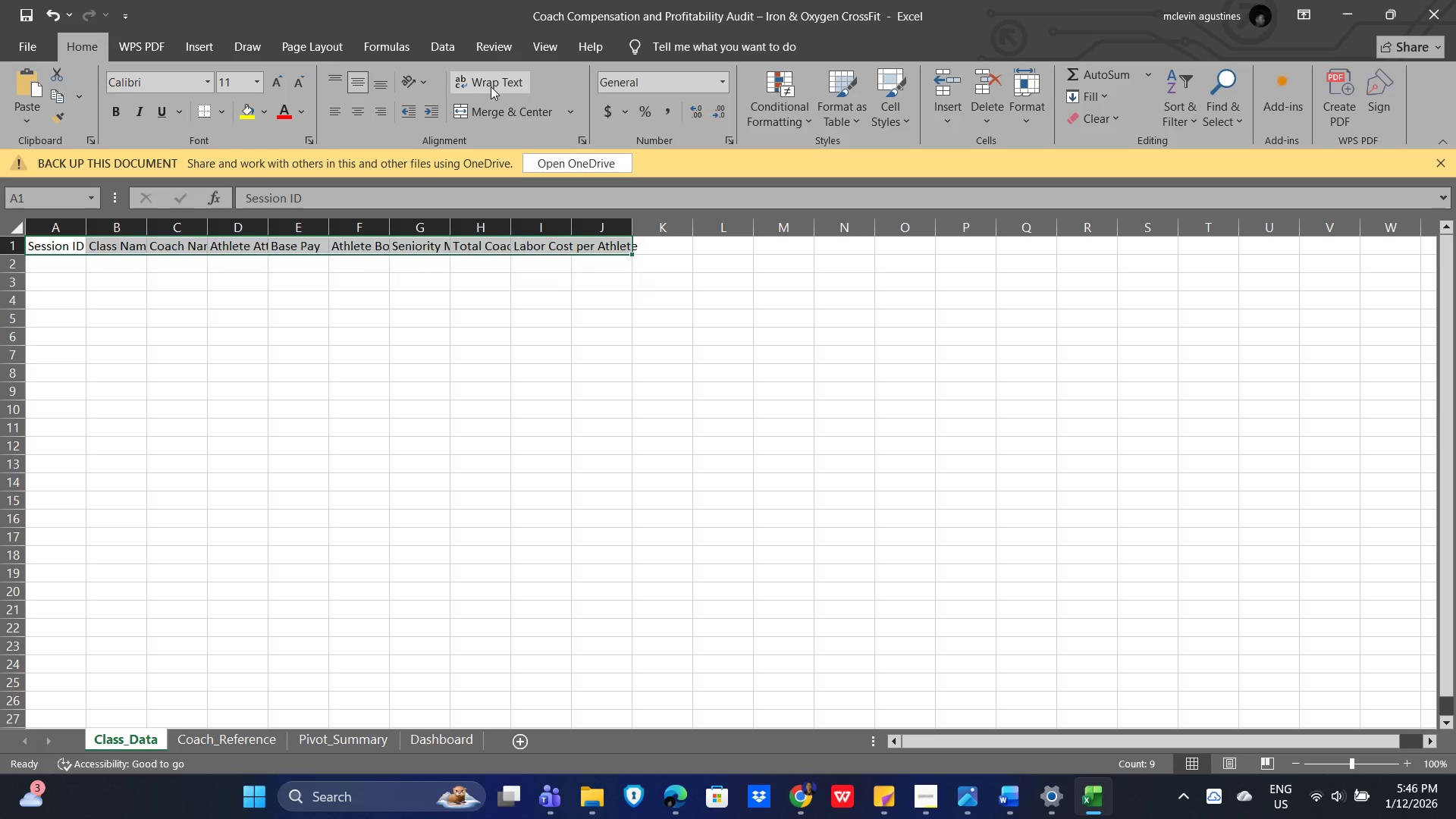 
left_click([491, 86])
 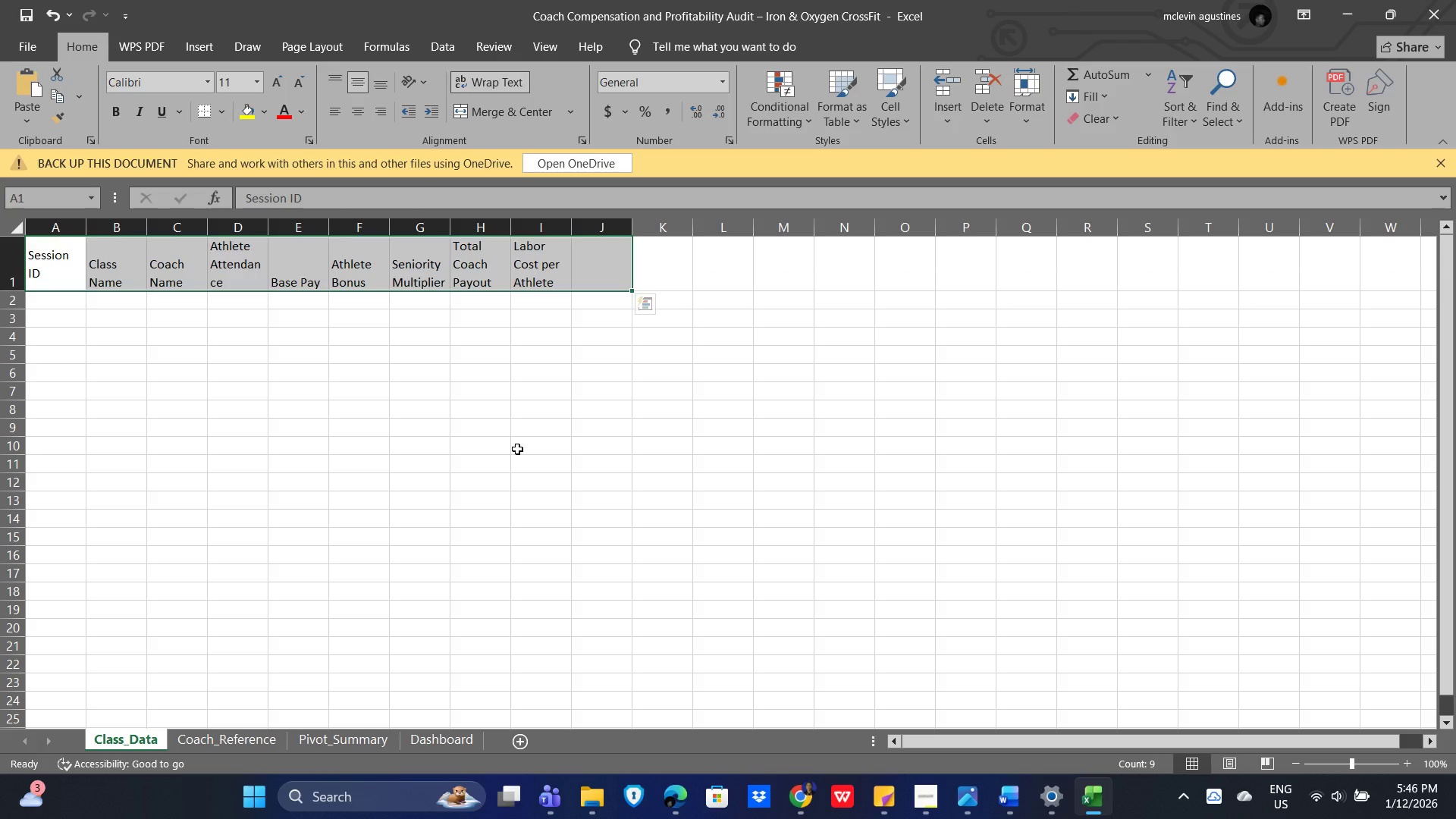 
left_click([517, 449])
 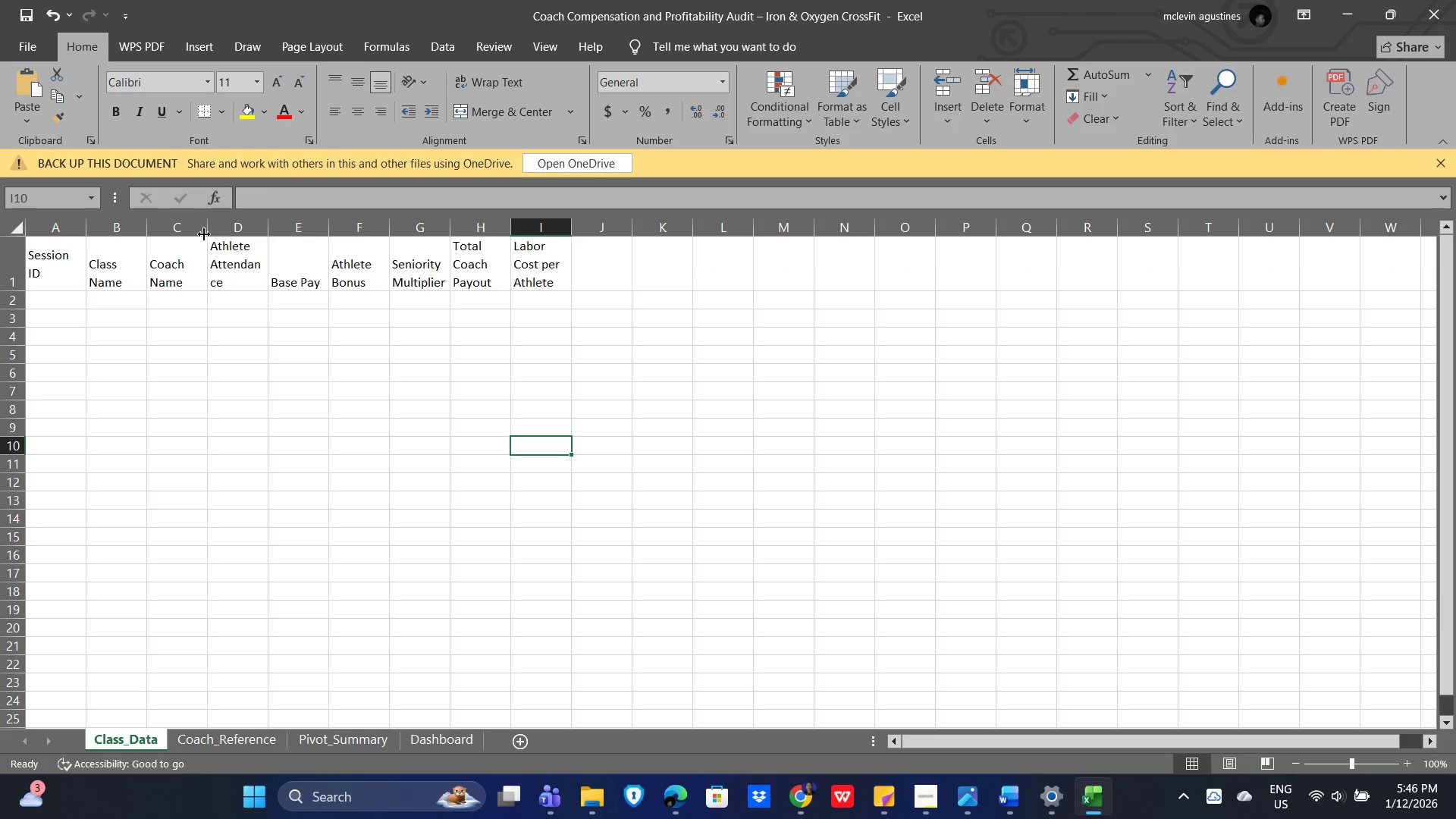 
wait(6.25)
 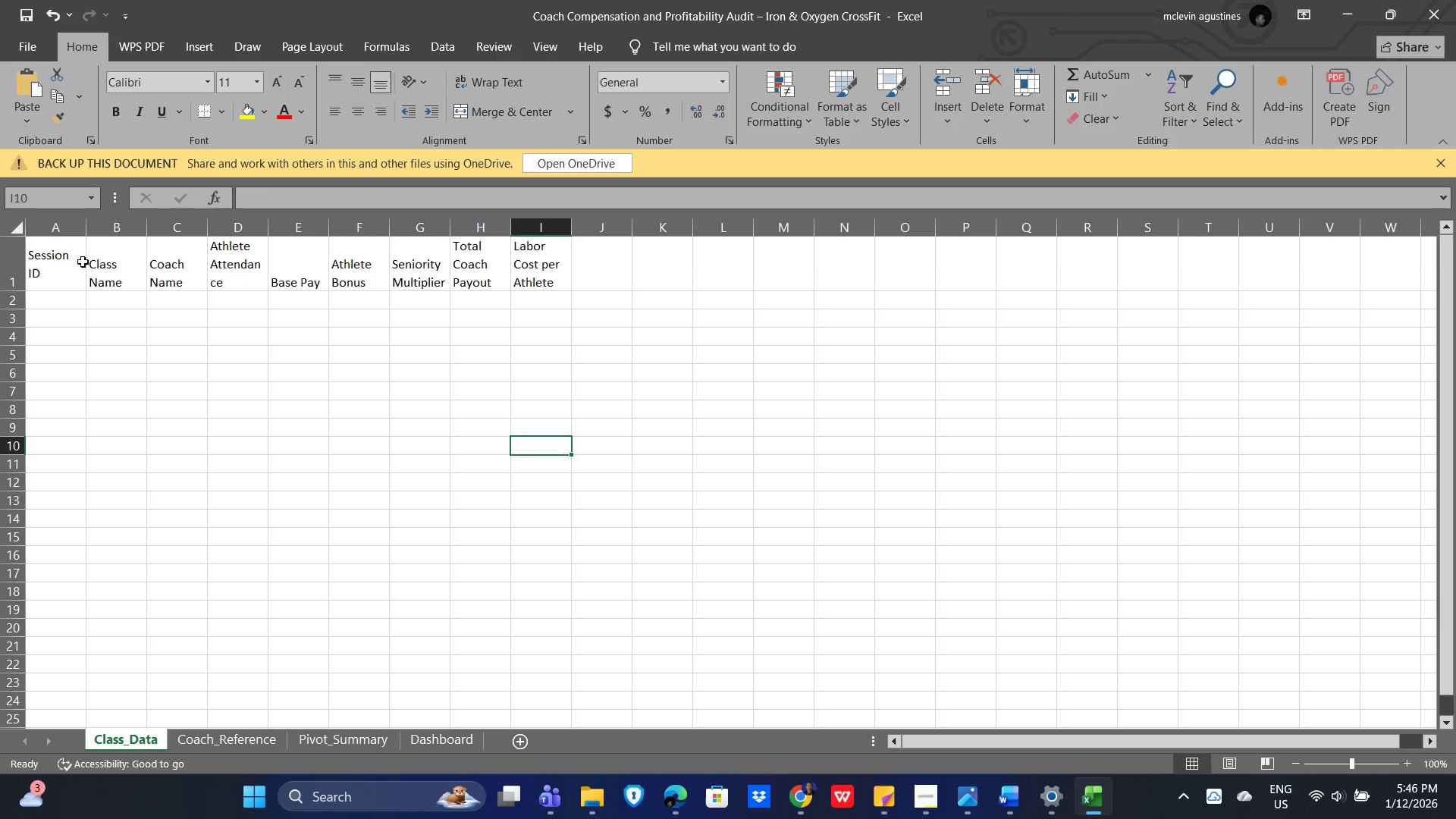 
left_click([56, 303])
 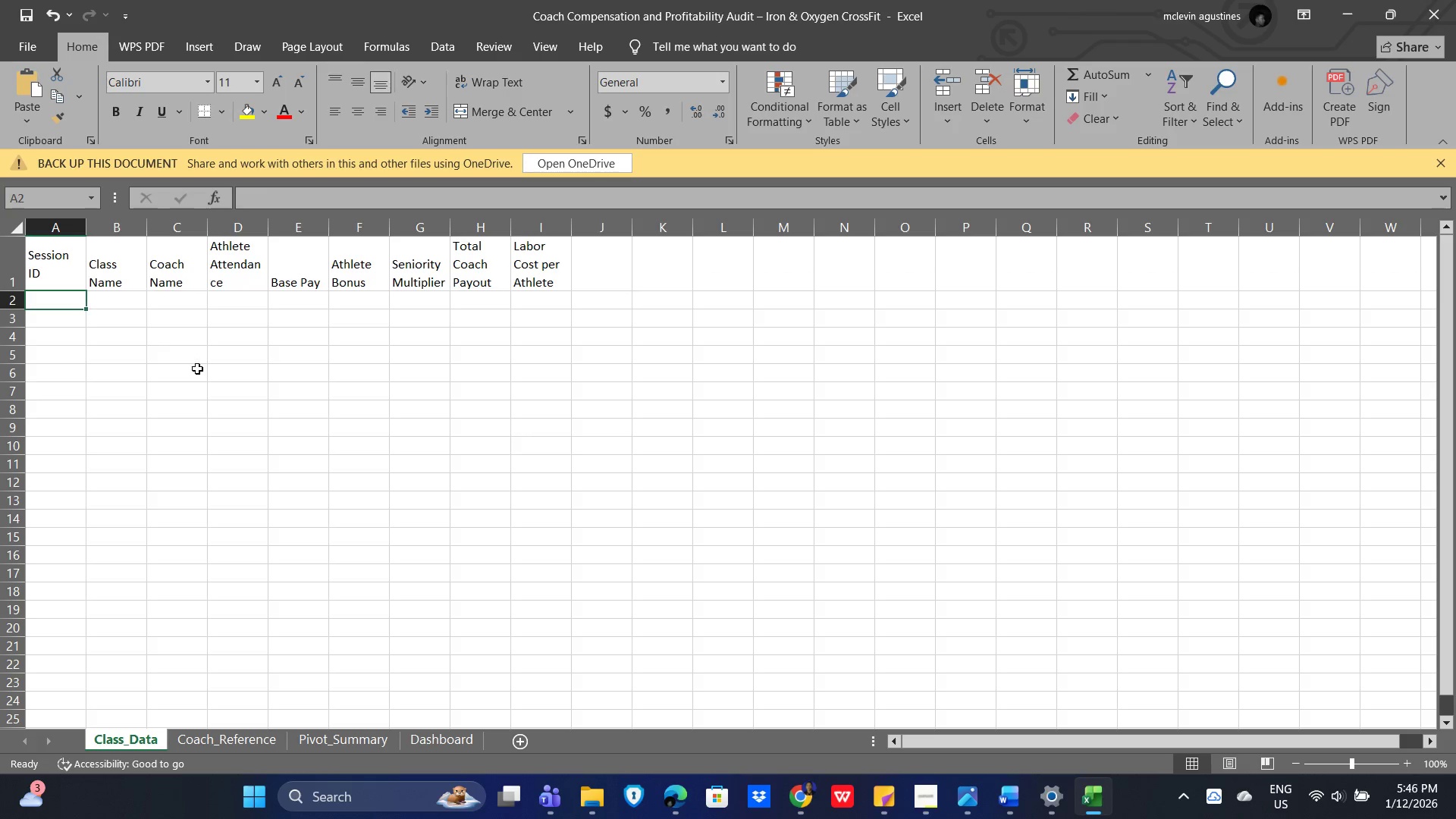 
key(Alt+AltLeft)
 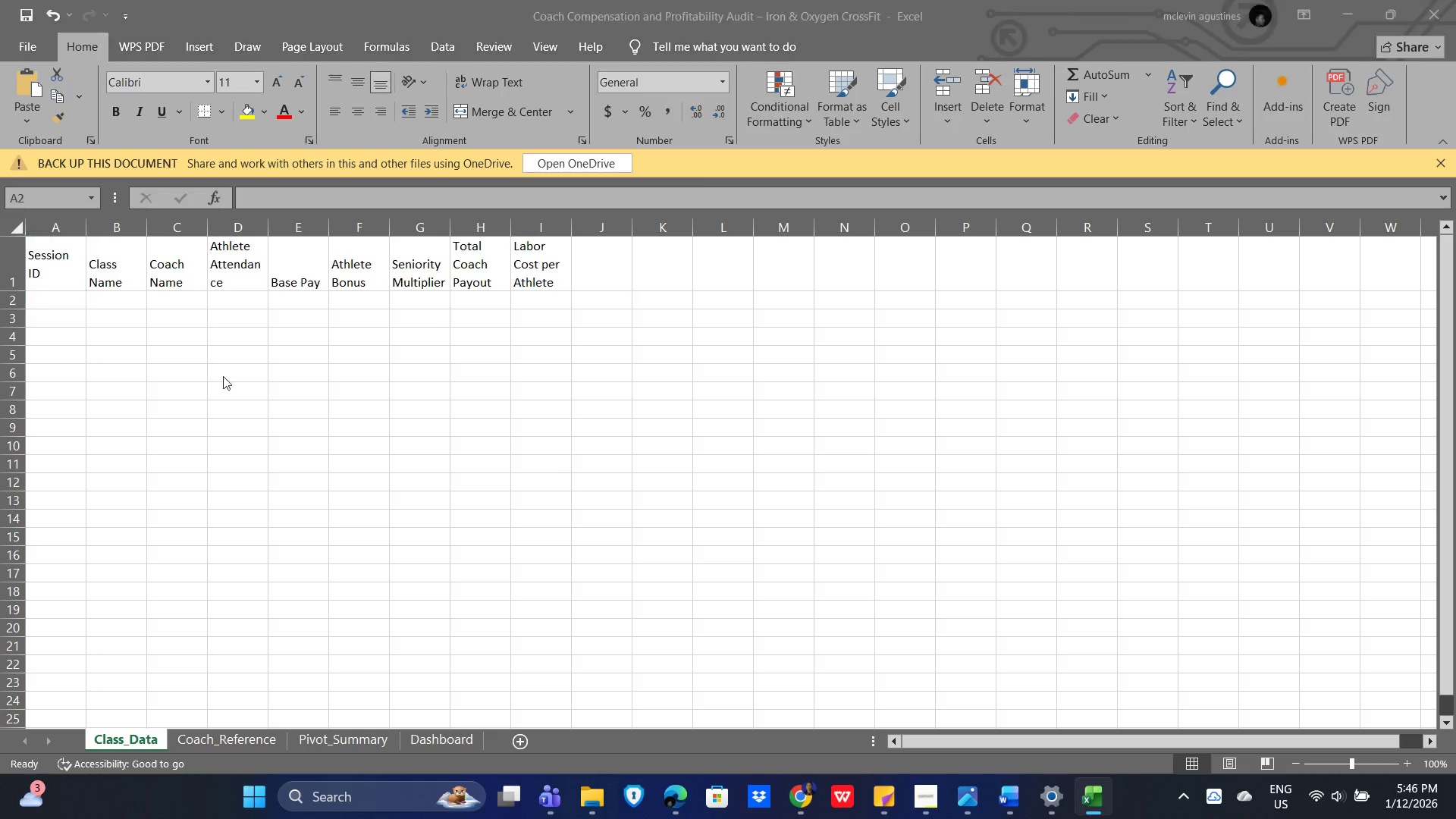 
key(Alt+Tab)
 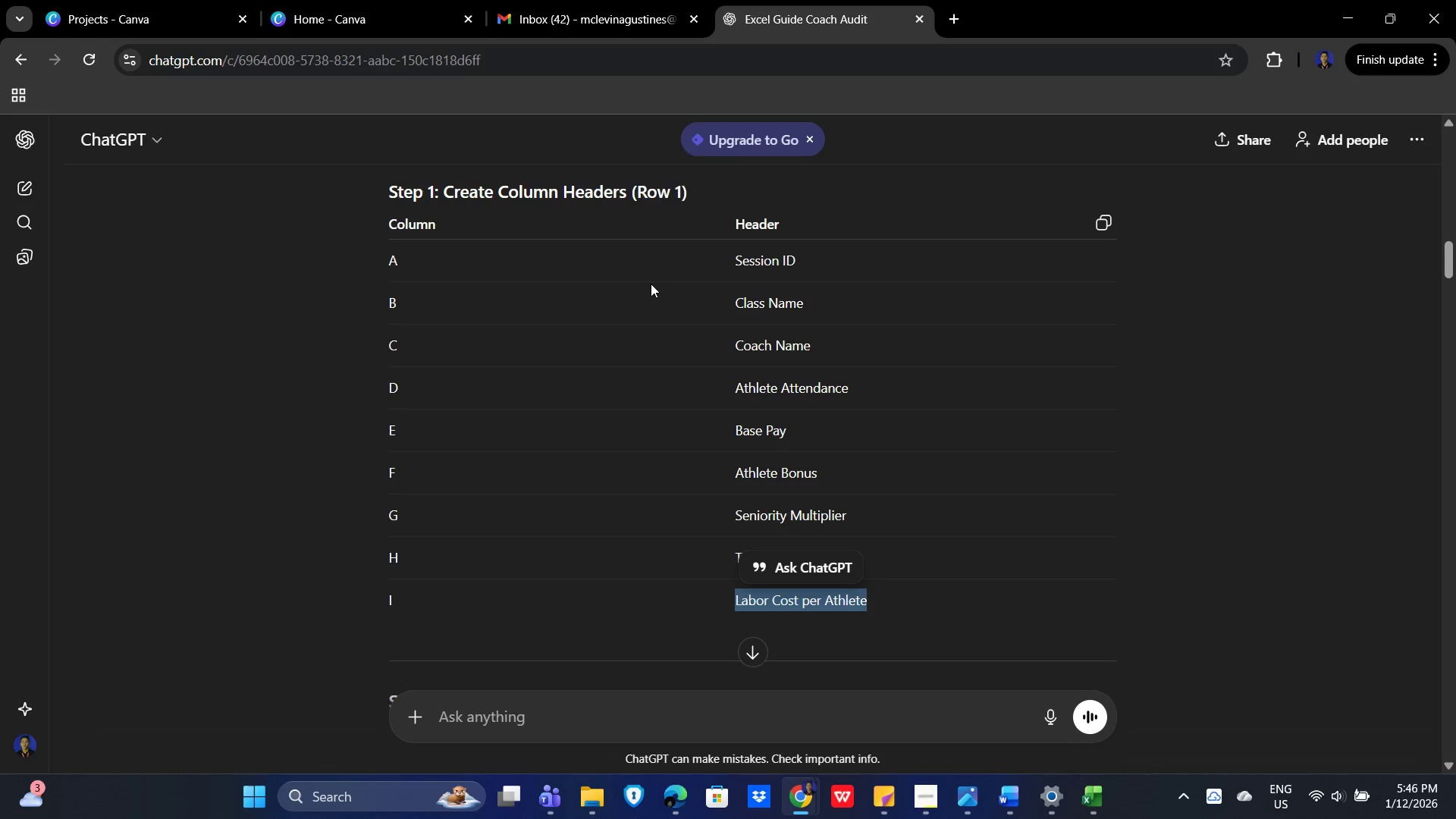 
scroll: coordinate [637, 450], scroll_direction: down, amount: 3.0
 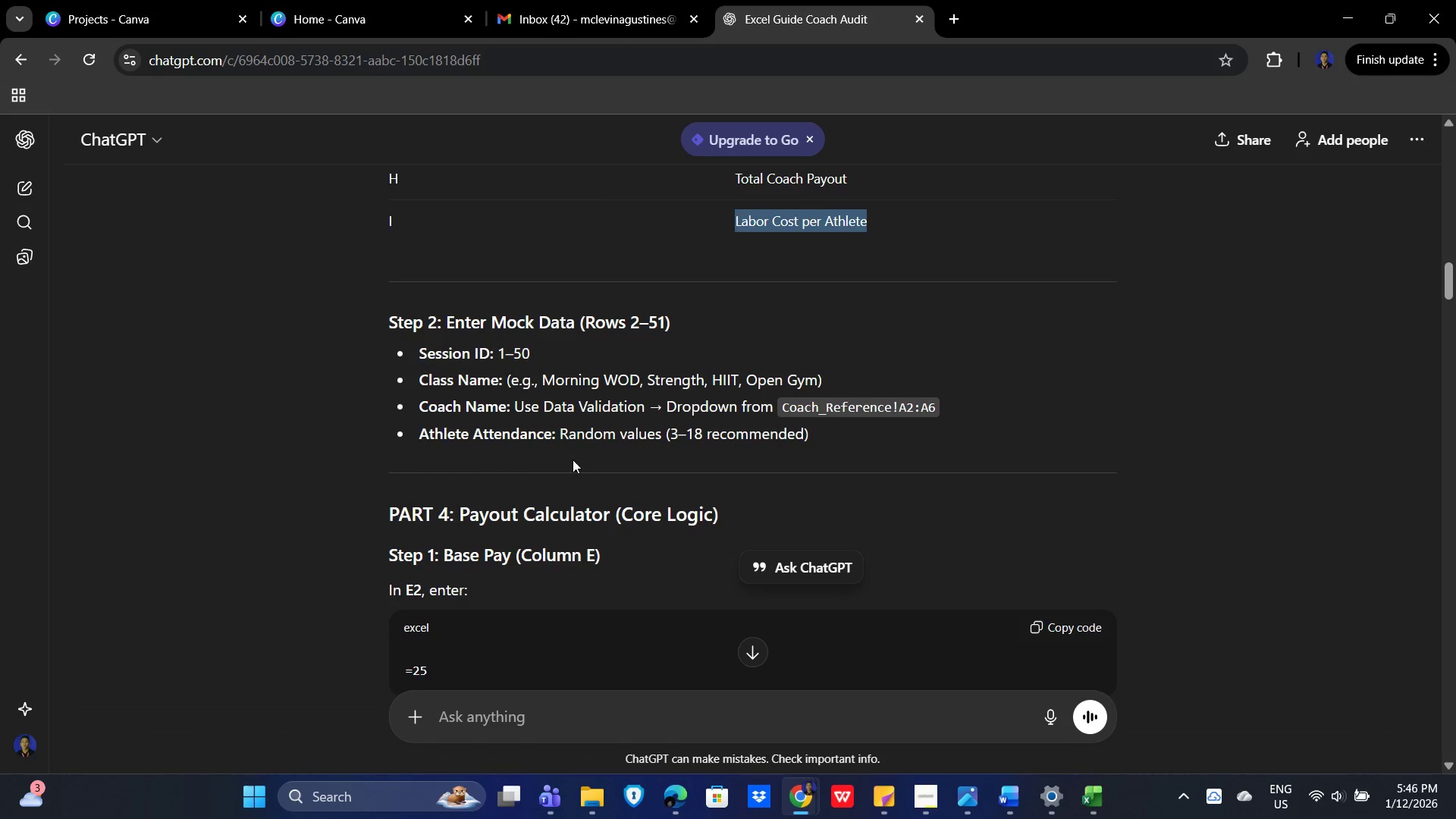 
wait(7.51)
 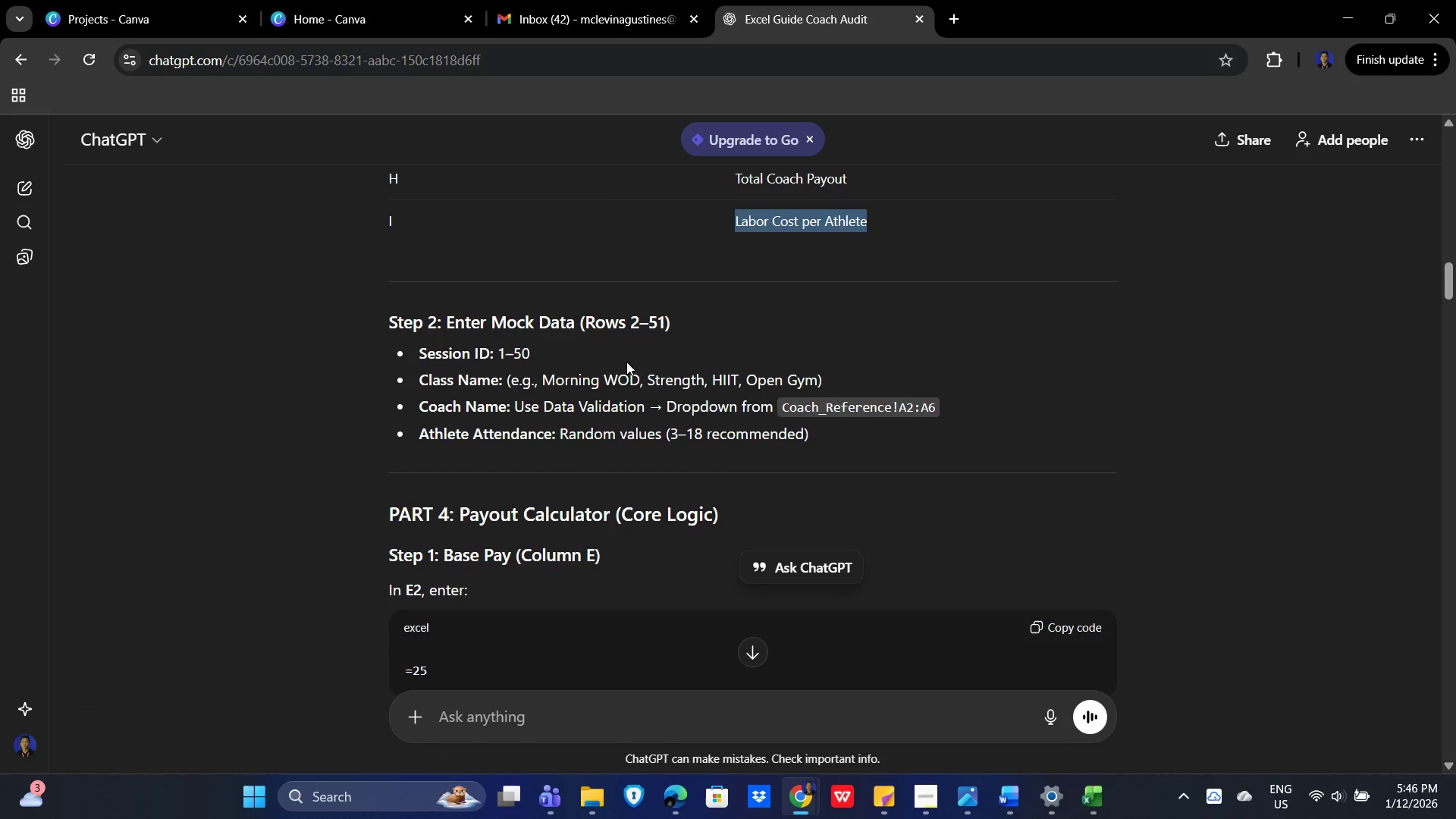 
key(Alt+Tab)
 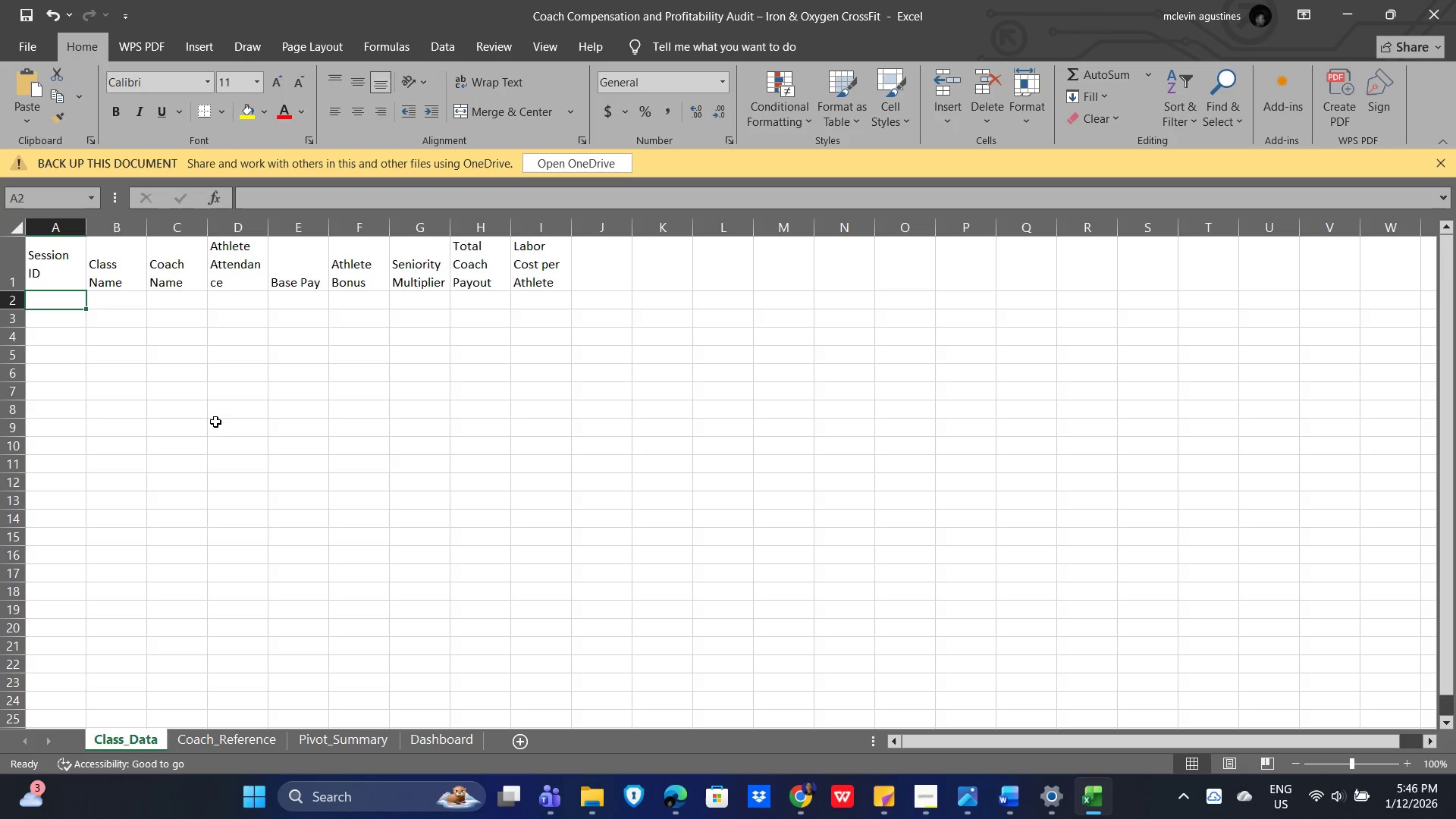 
key(Numpad1)
 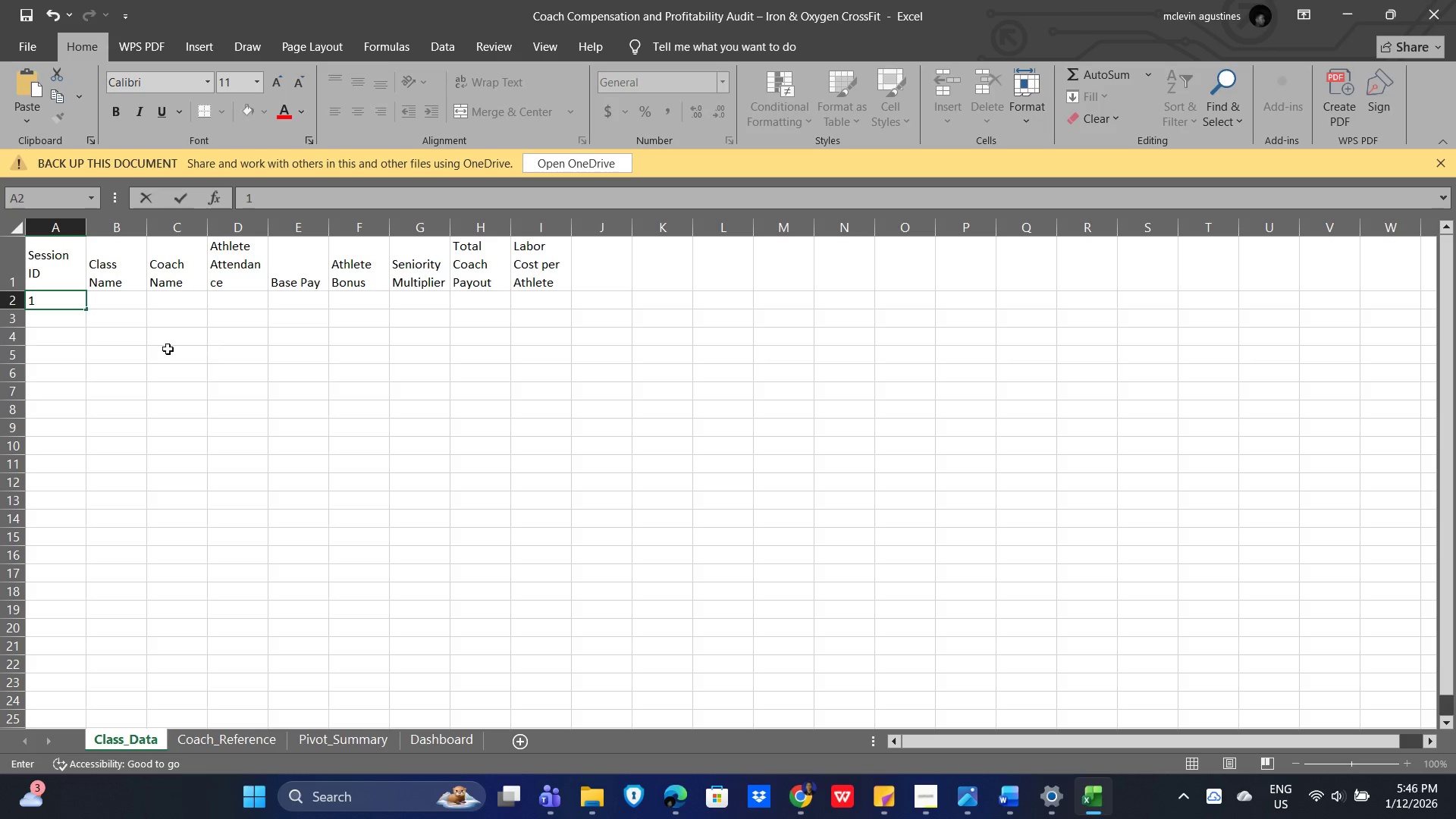 
left_click([156, 348])
 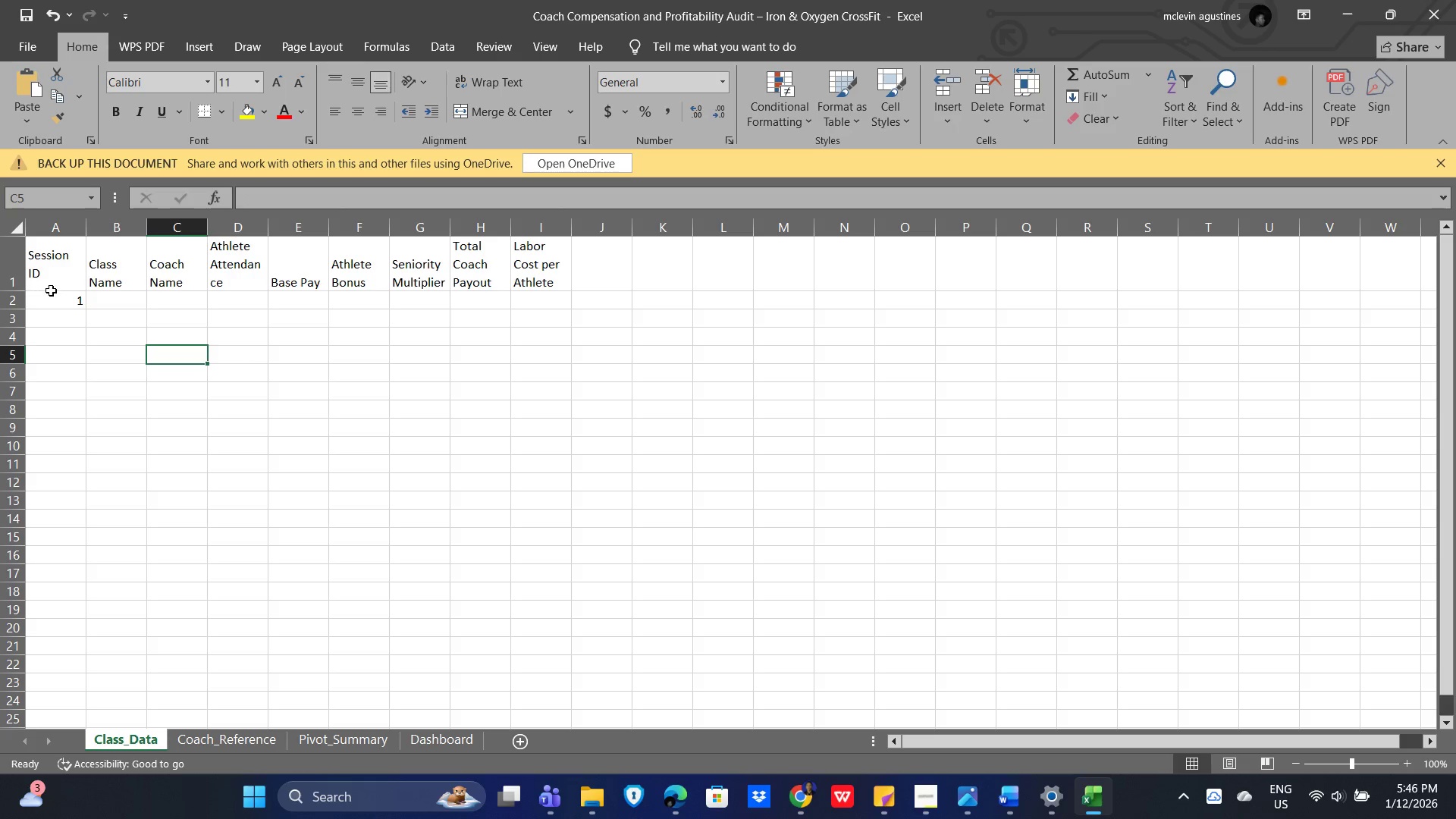 
left_click([48, 298])
 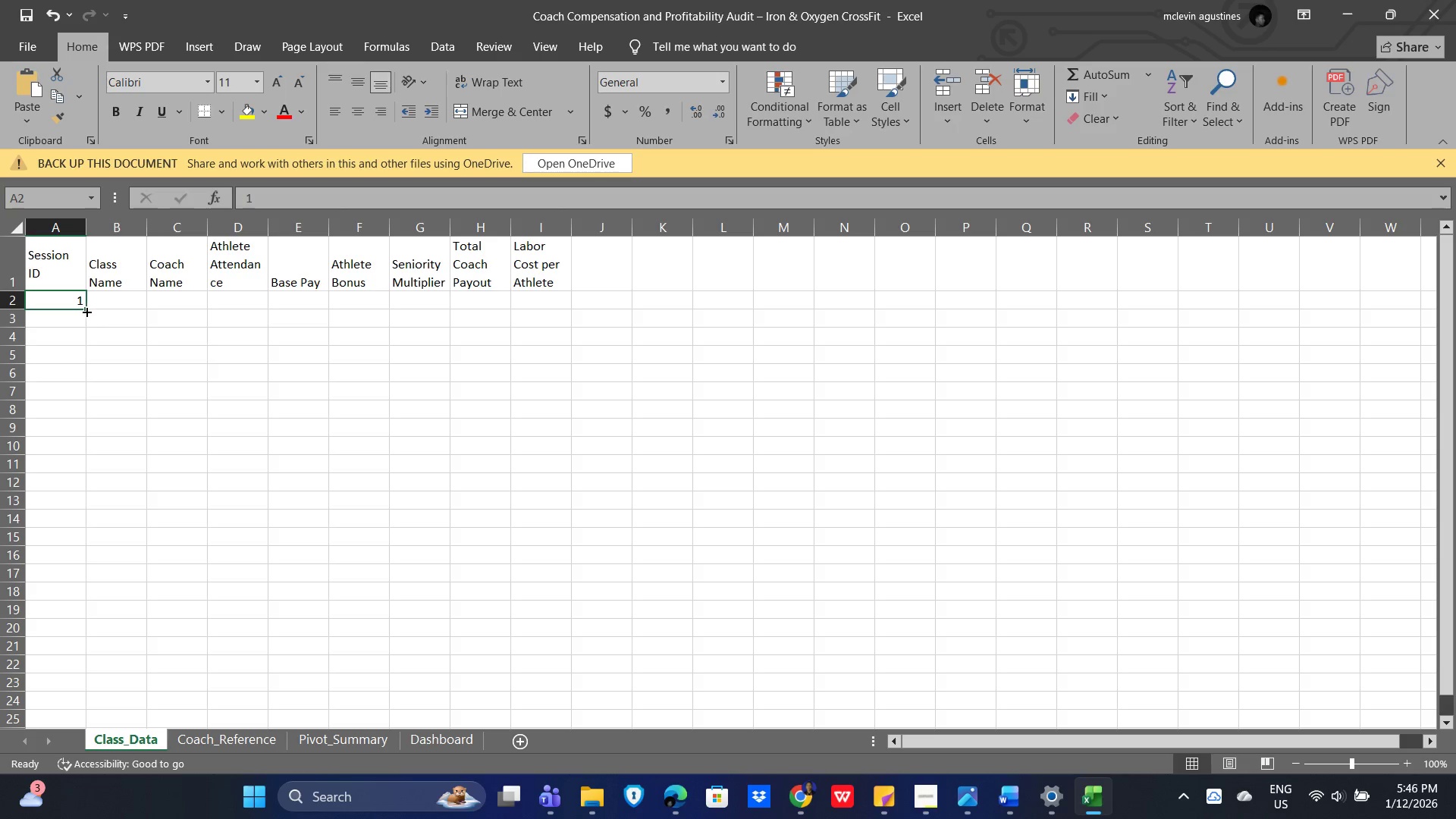 
left_click_drag(start_coordinate=[86, 311], to_coordinate=[89, 576])
 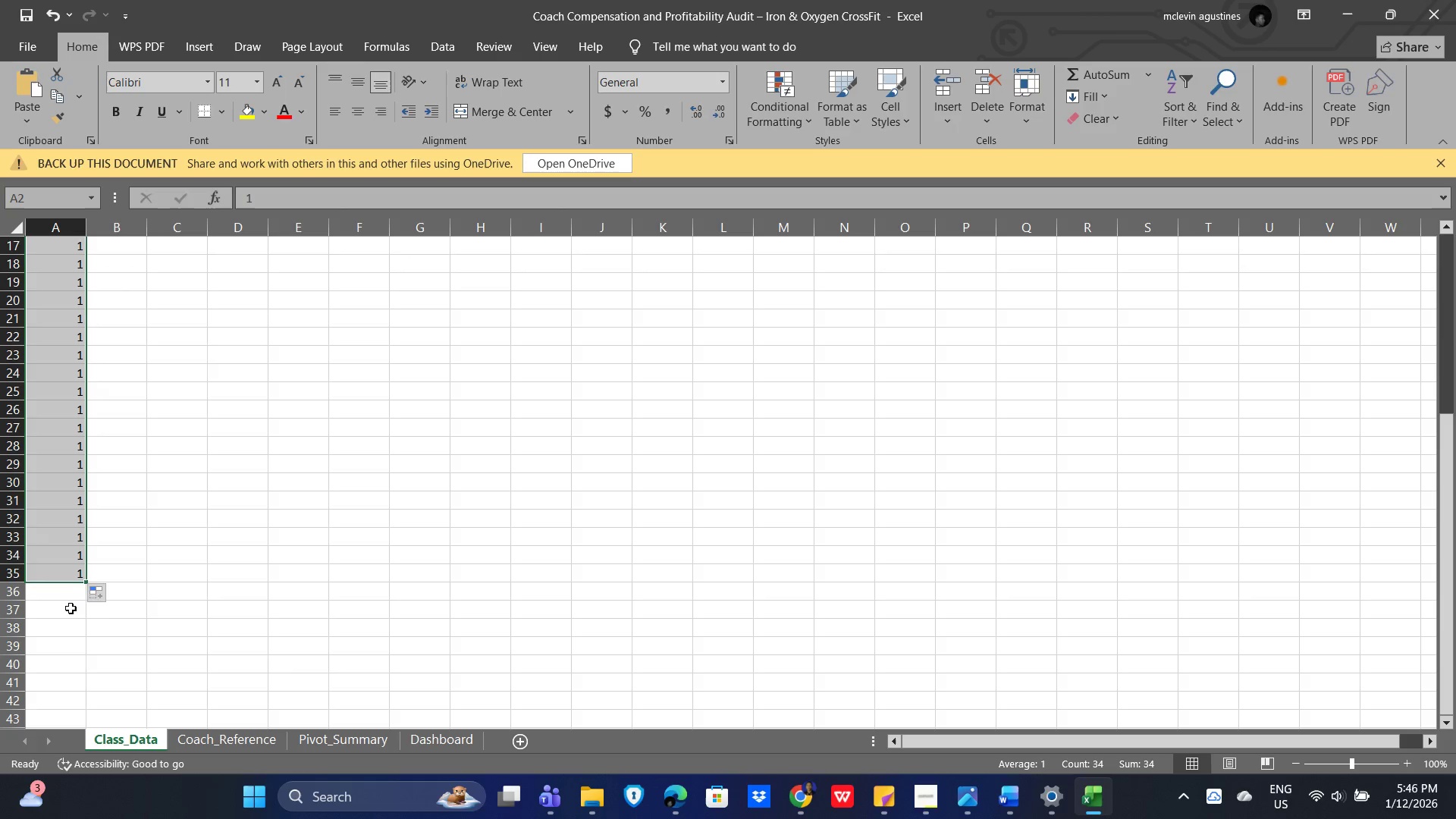 
left_click([104, 594])
 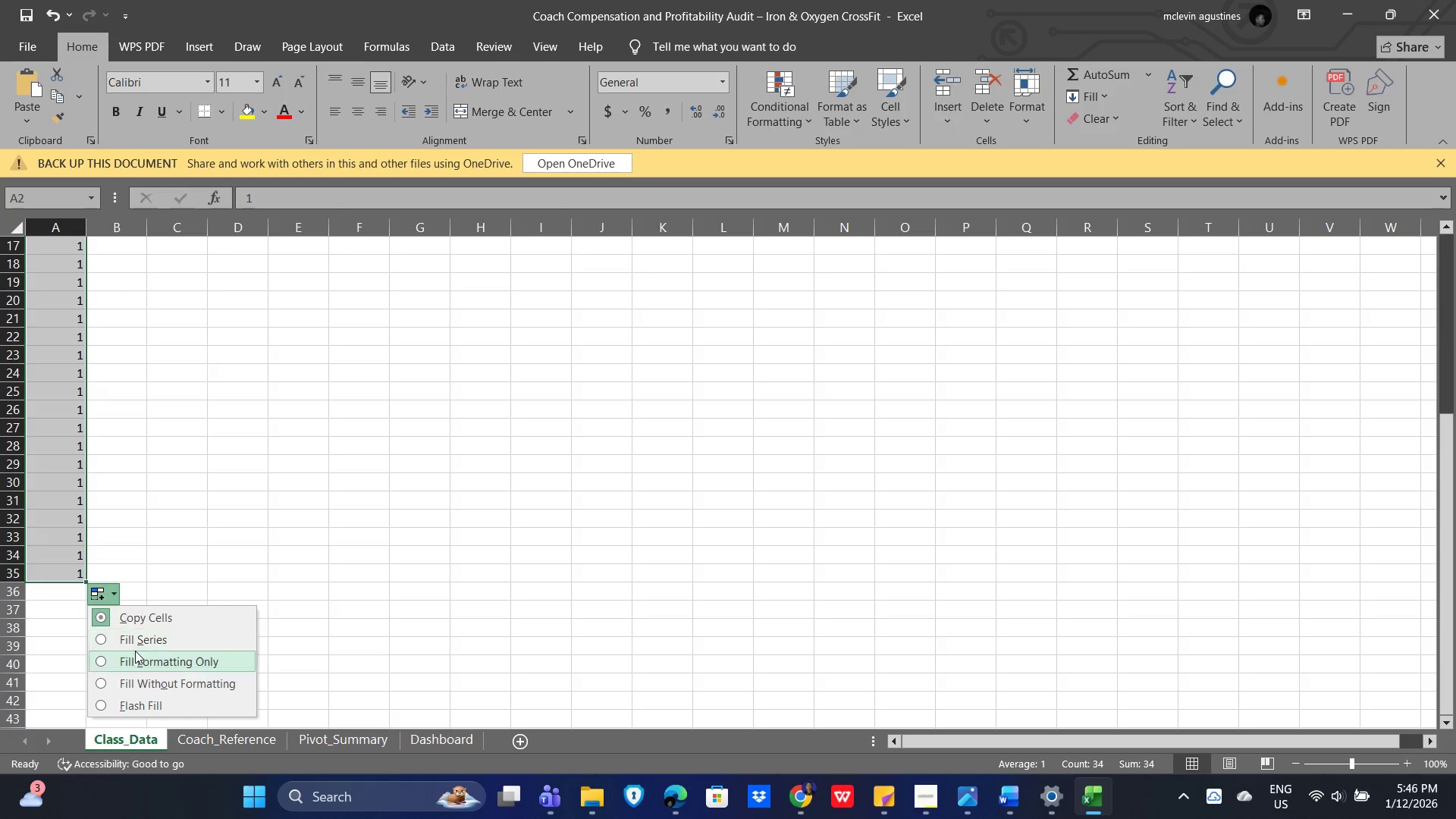 
left_click([144, 645])
 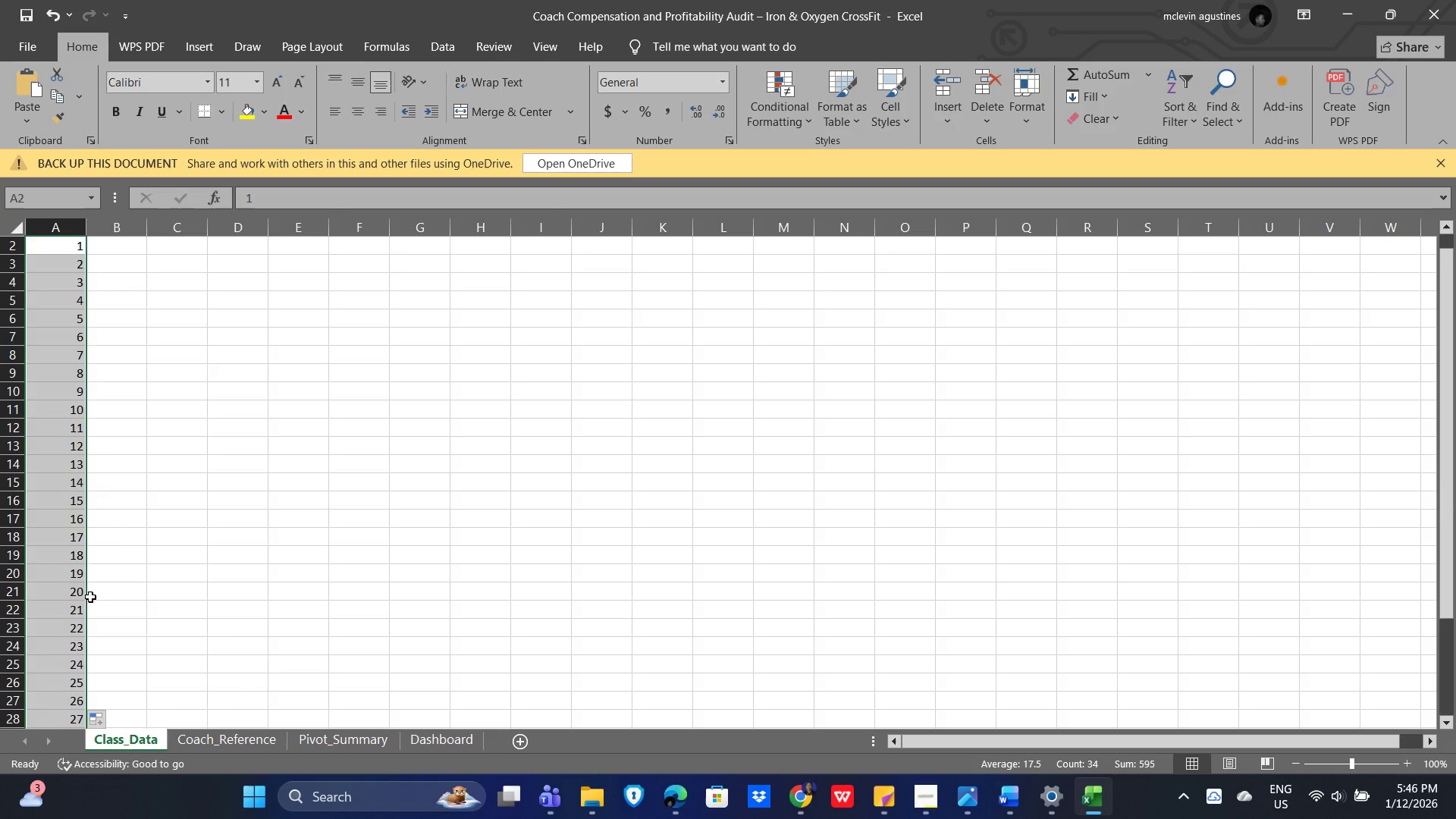 
scroll: coordinate [74, 591], scroll_direction: down, amount: 5.0
 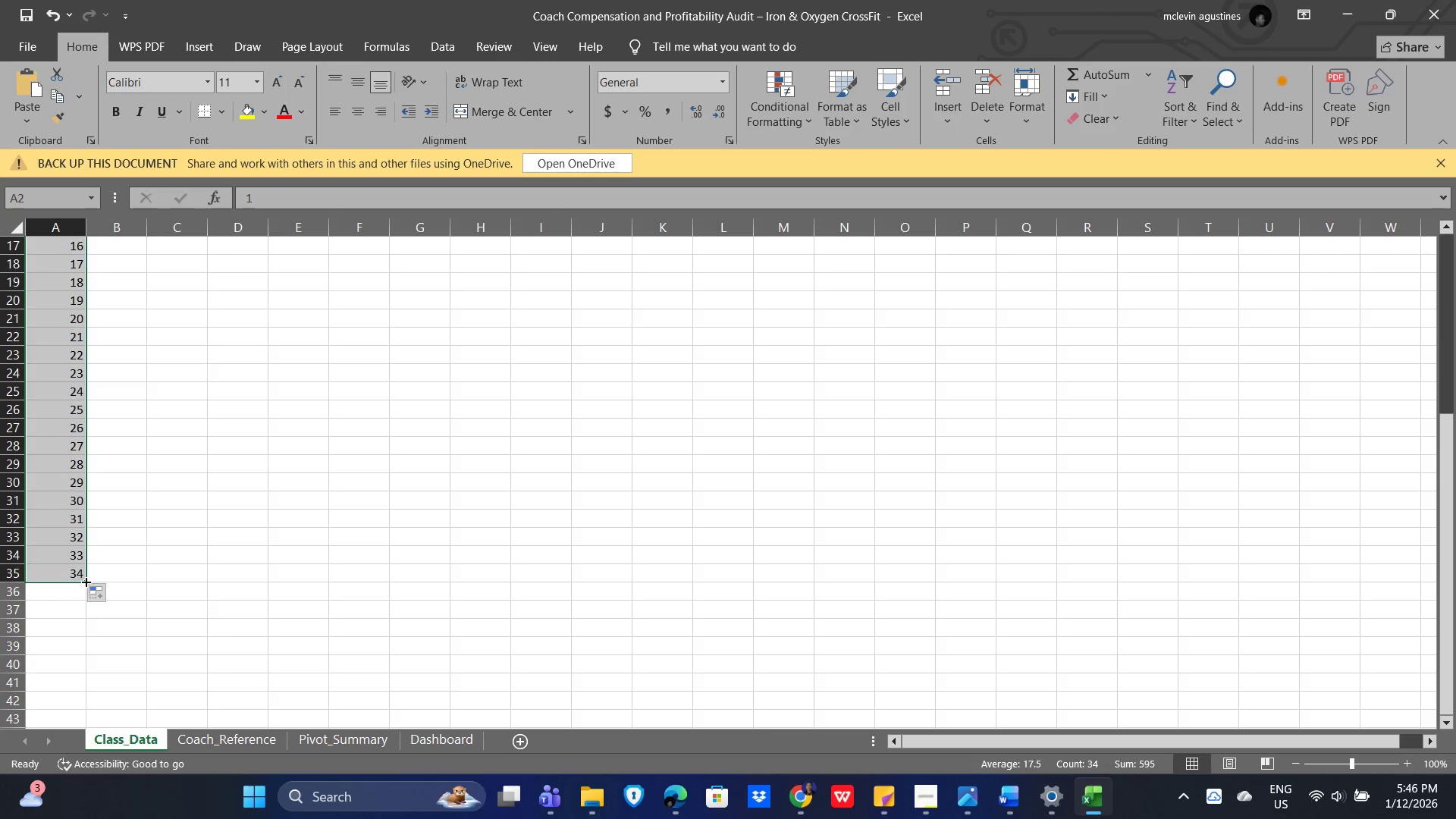 
left_click_drag(start_coordinate=[85, 579], to_coordinate=[71, 730])
 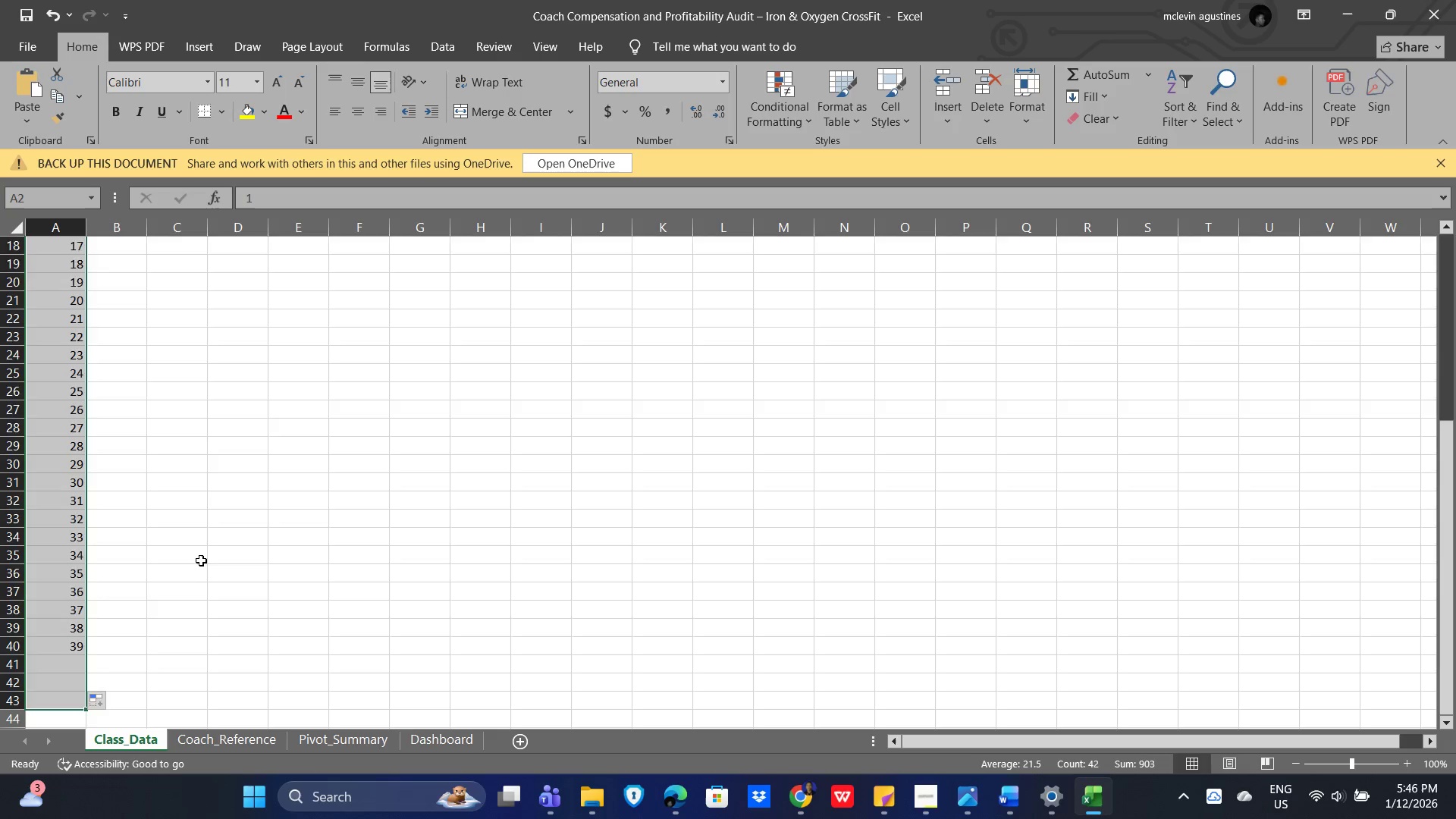 
scroll: coordinate [201, 560], scroll_direction: down, amount: 2.0
 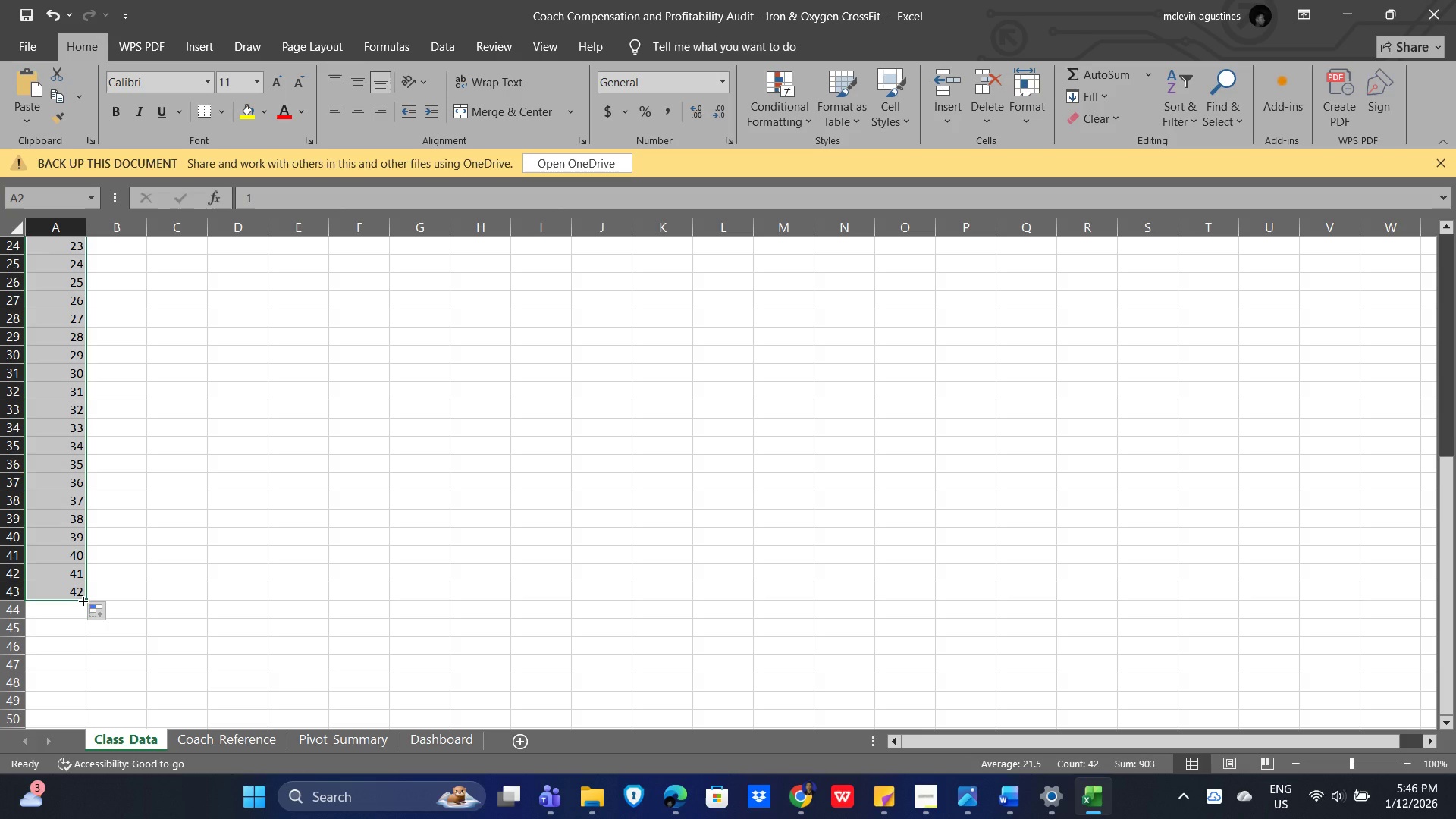 
left_click_drag(start_coordinate=[83, 599], to_coordinate=[60, 695])
 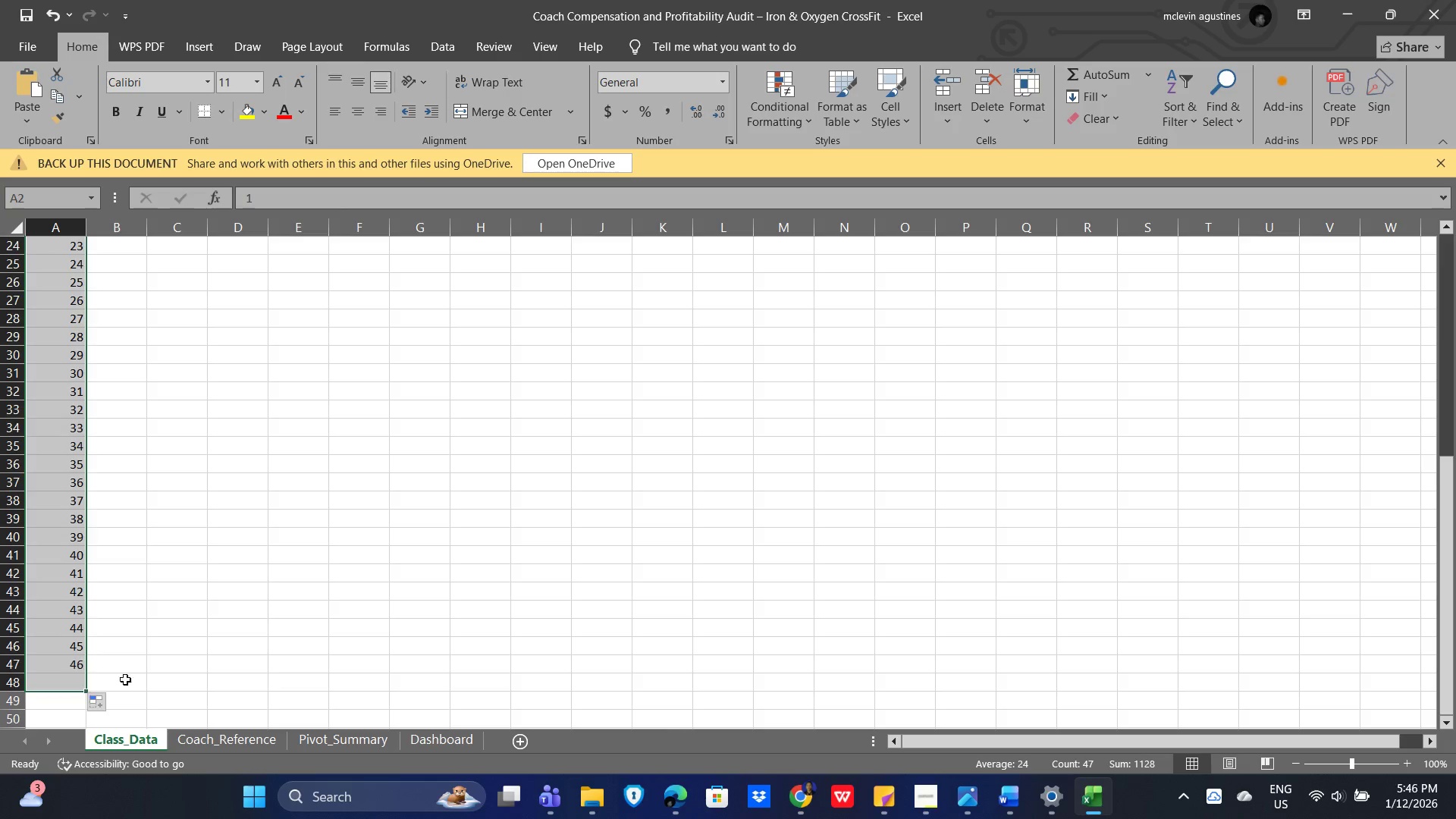 
scroll: coordinate [159, 668], scroll_direction: down, amount: 3.0
 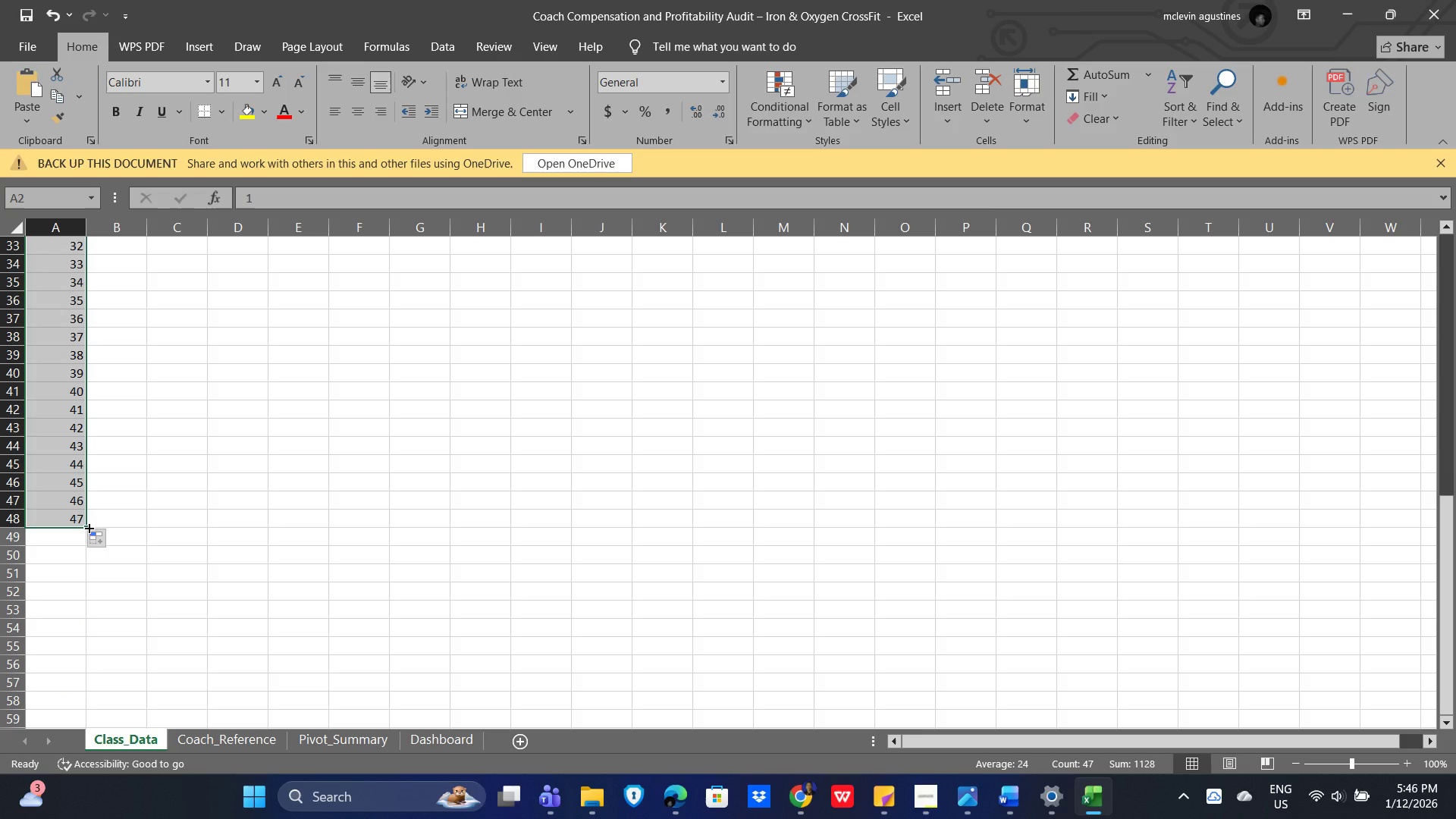 
left_click_drag(start_coordinate=[88, 527], to_coordinate=[68, 606])
 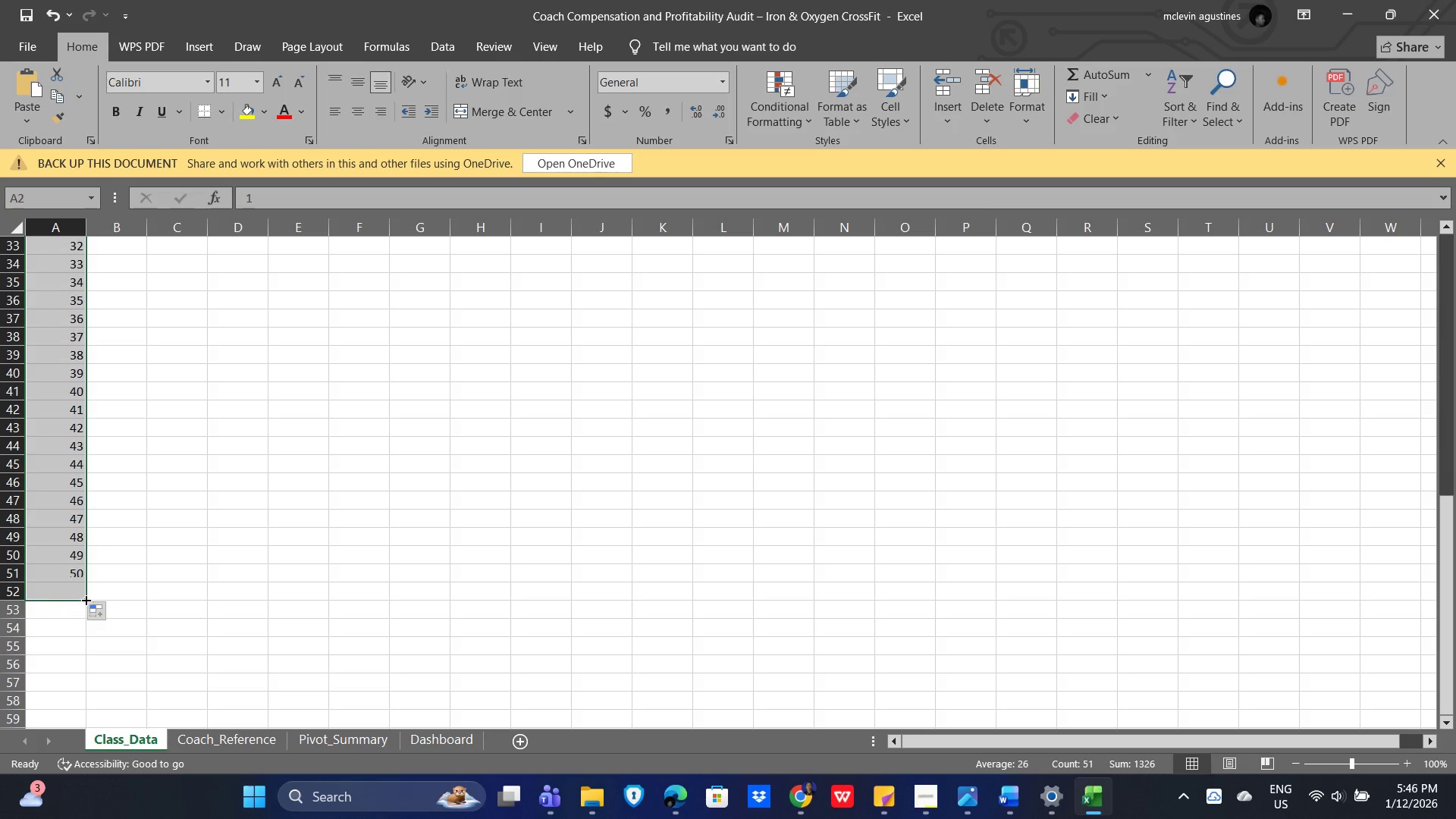 
mouse_move([85, 598])
 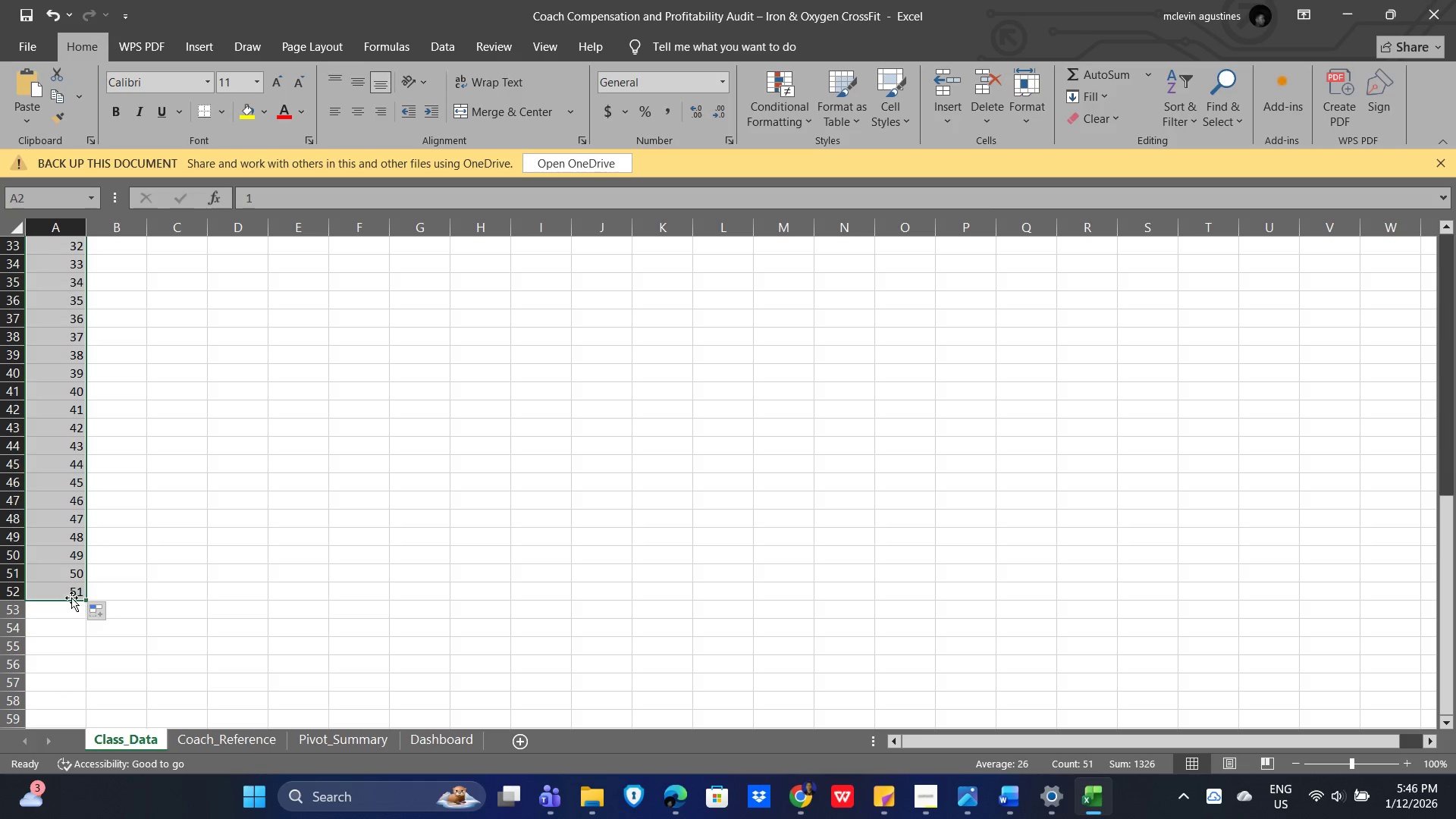 
left_click([67, 598])
 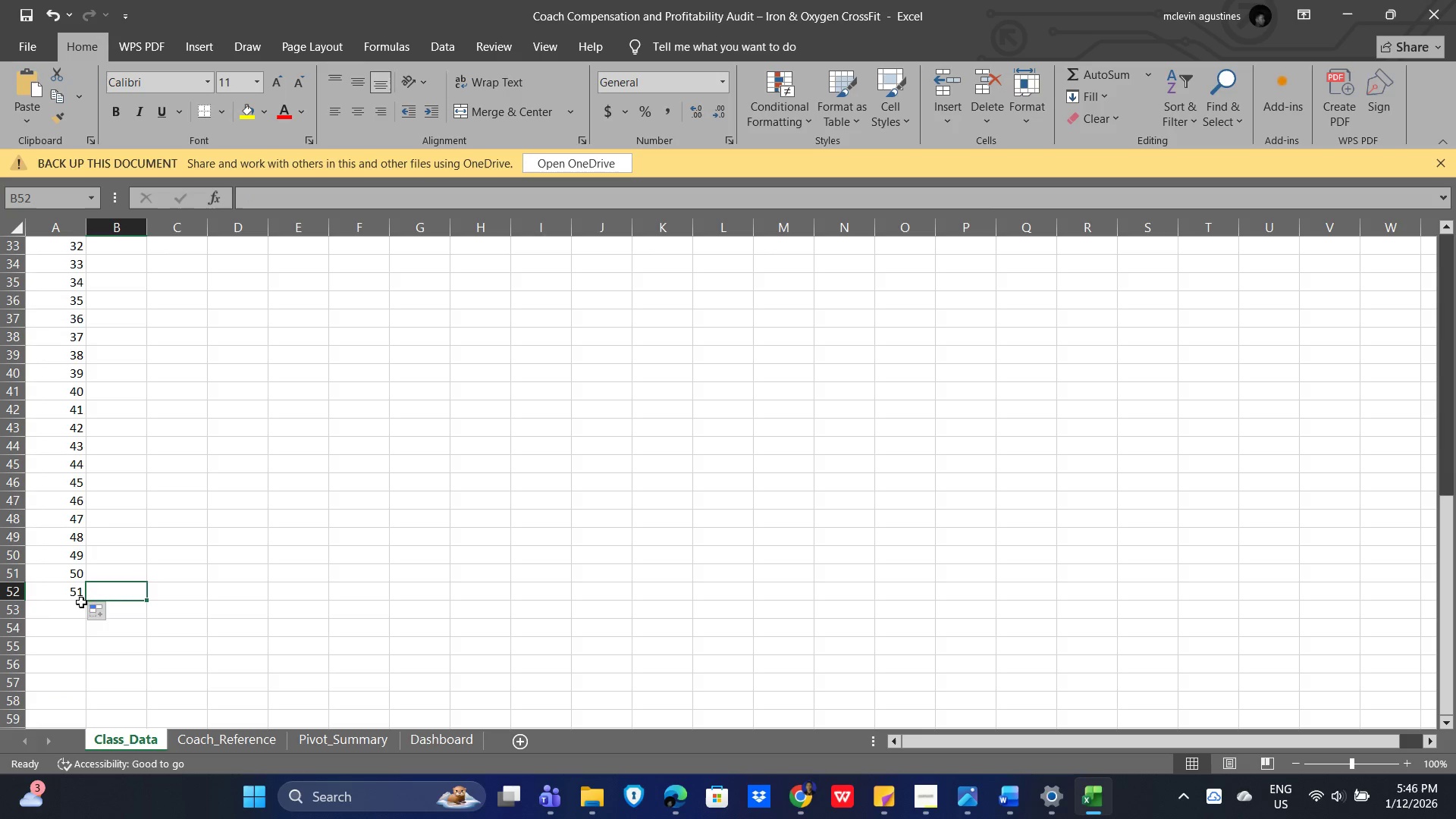 
double_click([61, 599])
 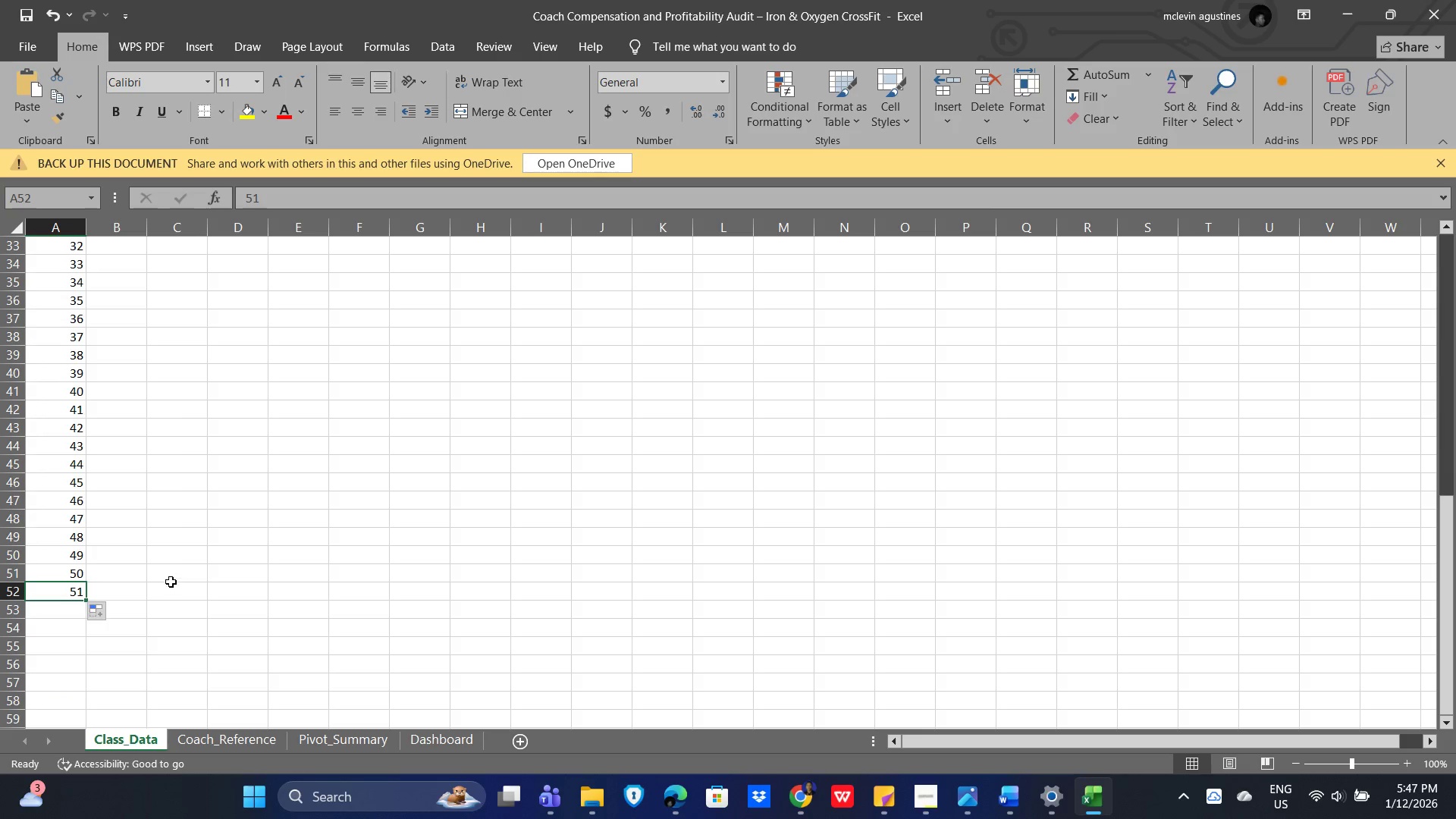 
key(Delete)
 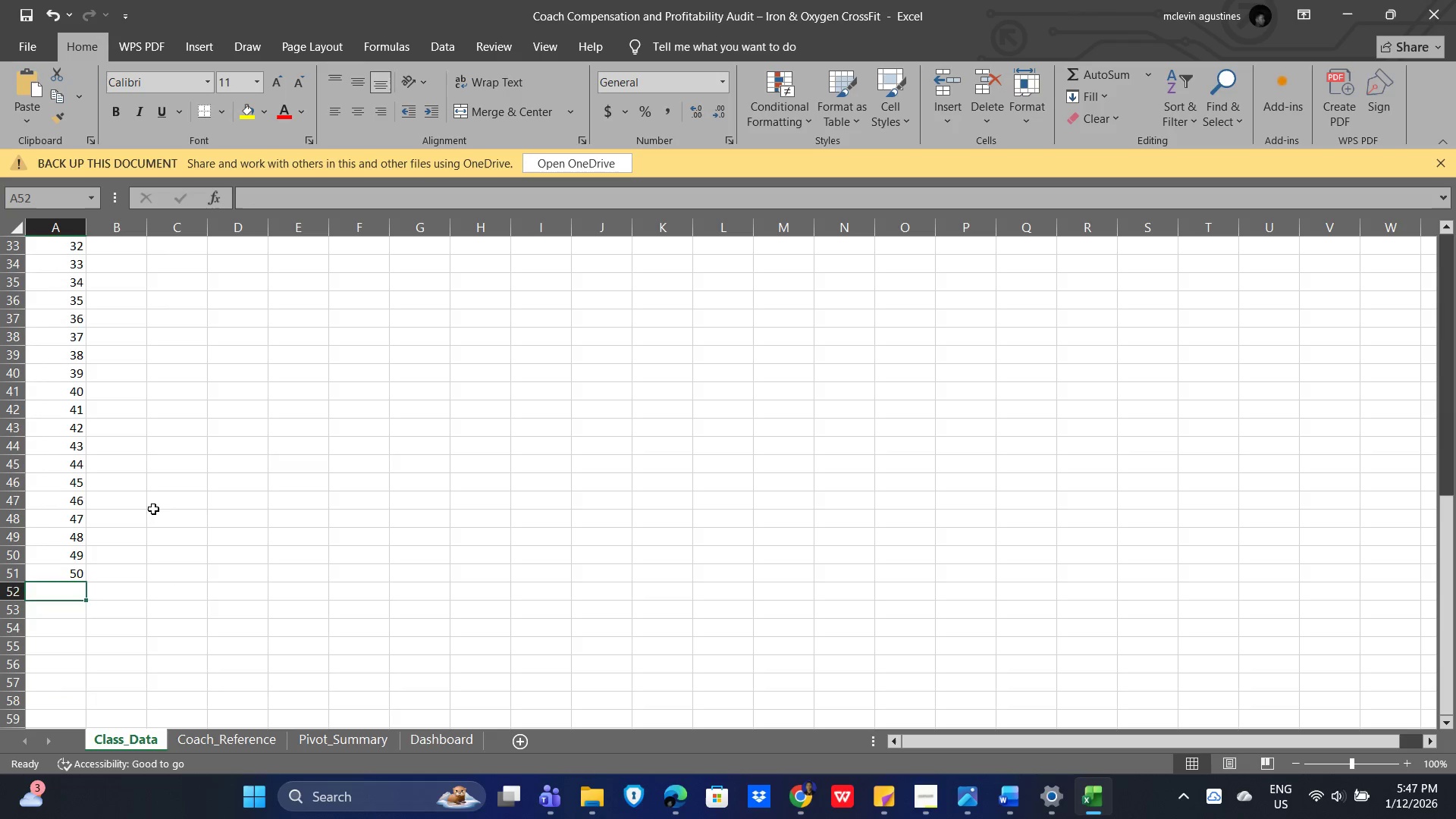 
key(Alt+AltLeft)
 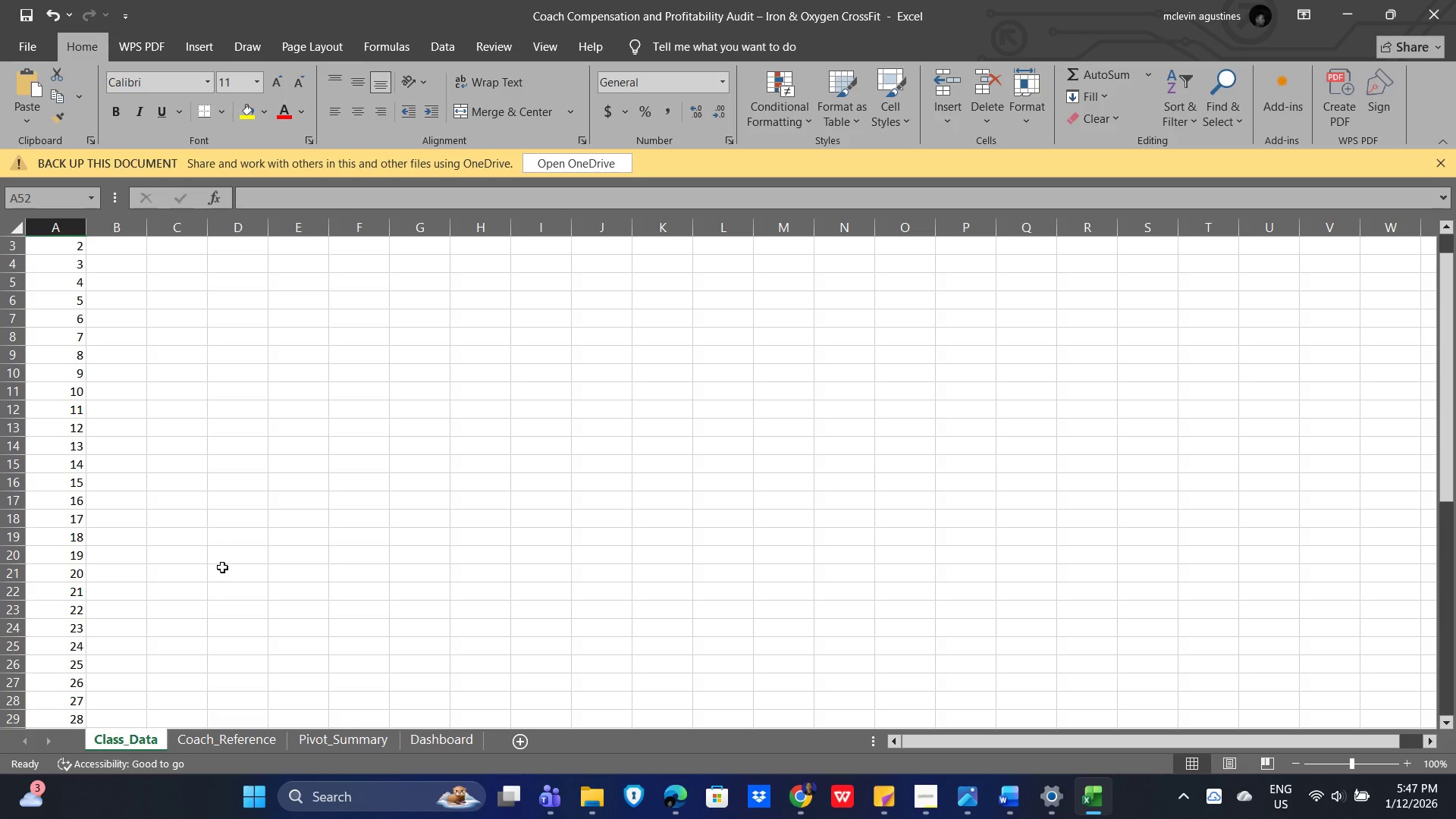 
scroll: coordinate [221, 544], scroll_direction: up, amount: 9.0
 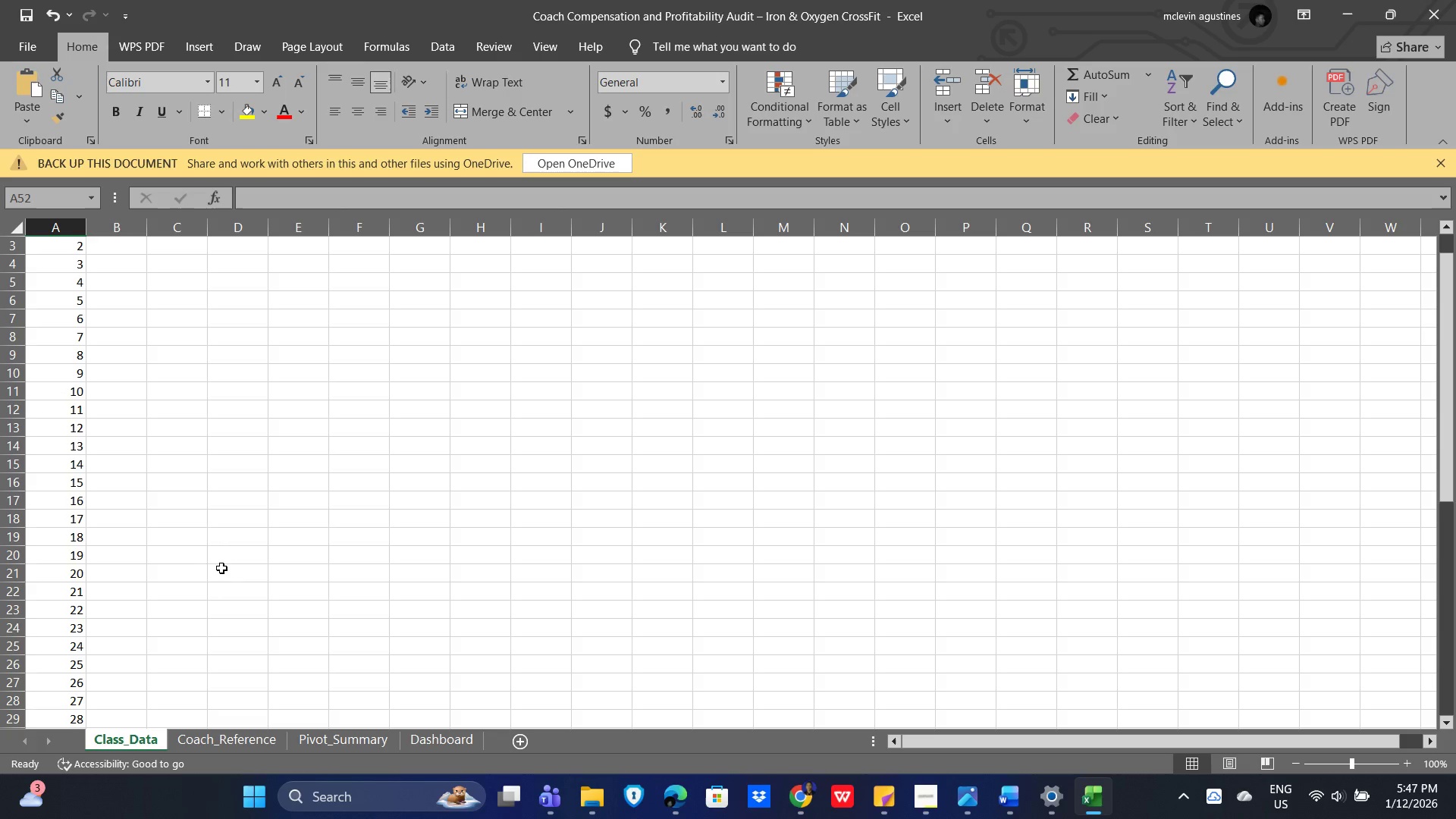 
key(Alt+Tab)
 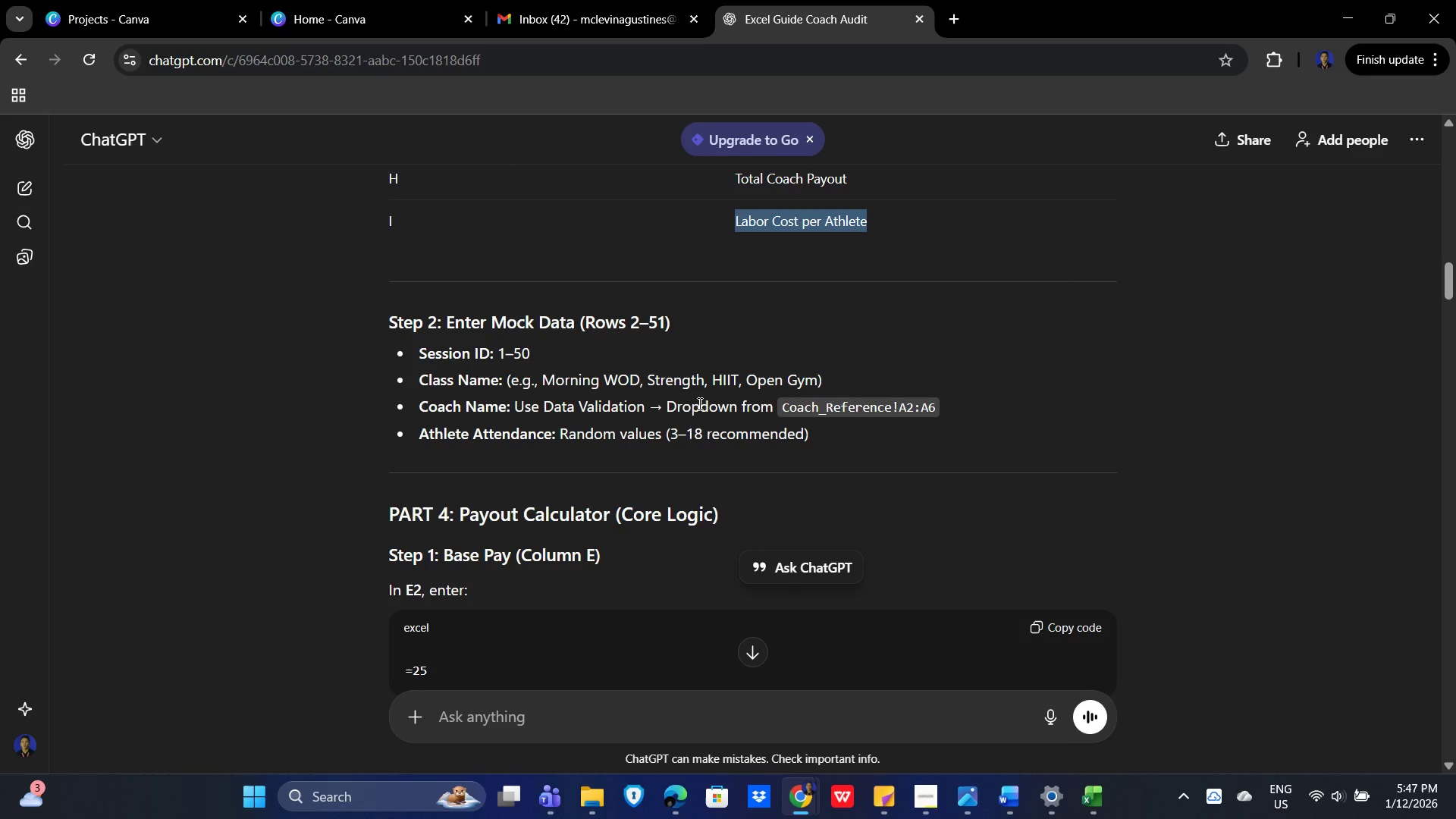 
wait(11.98)
 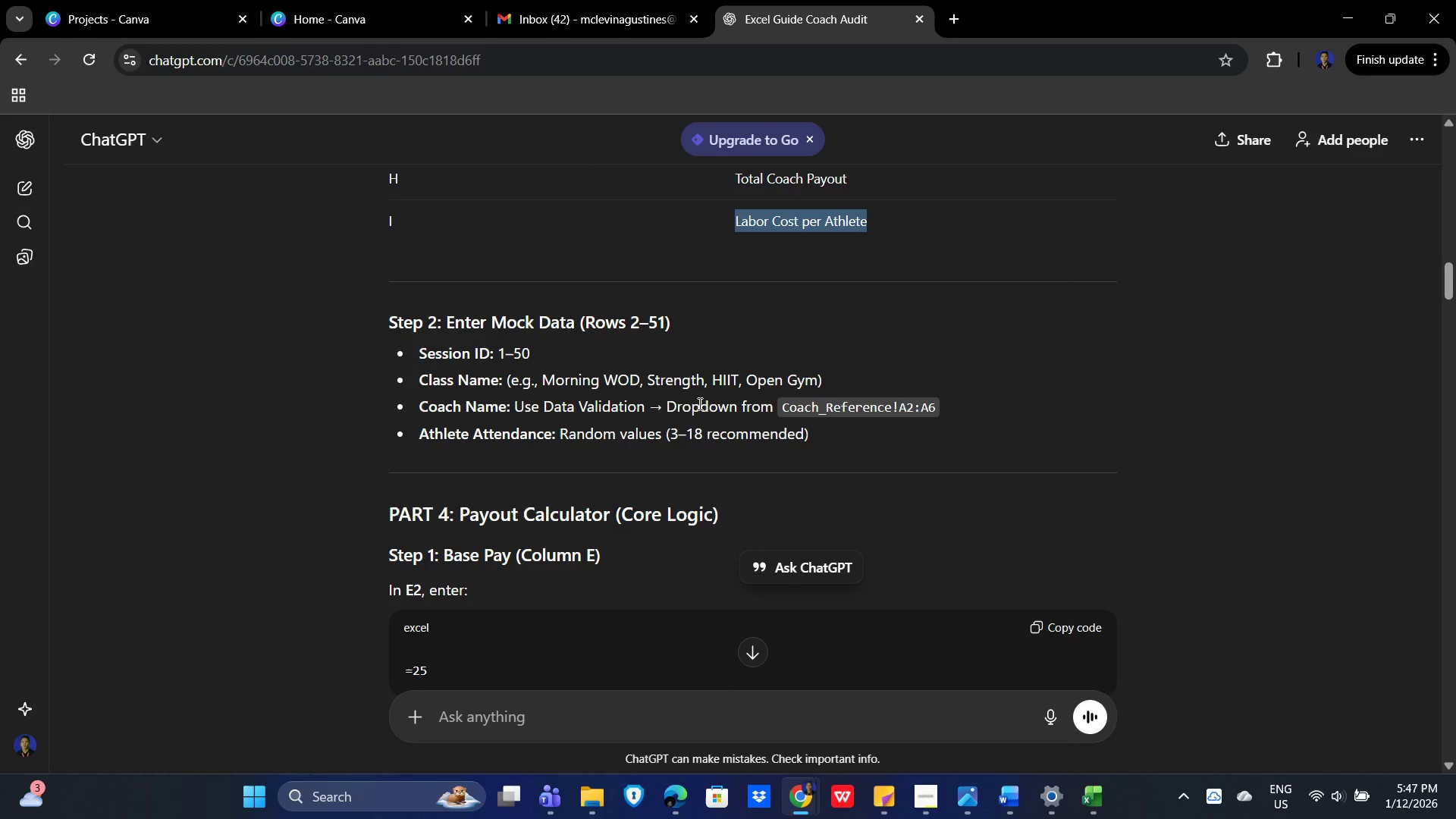 
scroll: coordinate [938, 433], scroll_direction: down, amount: 6.0
 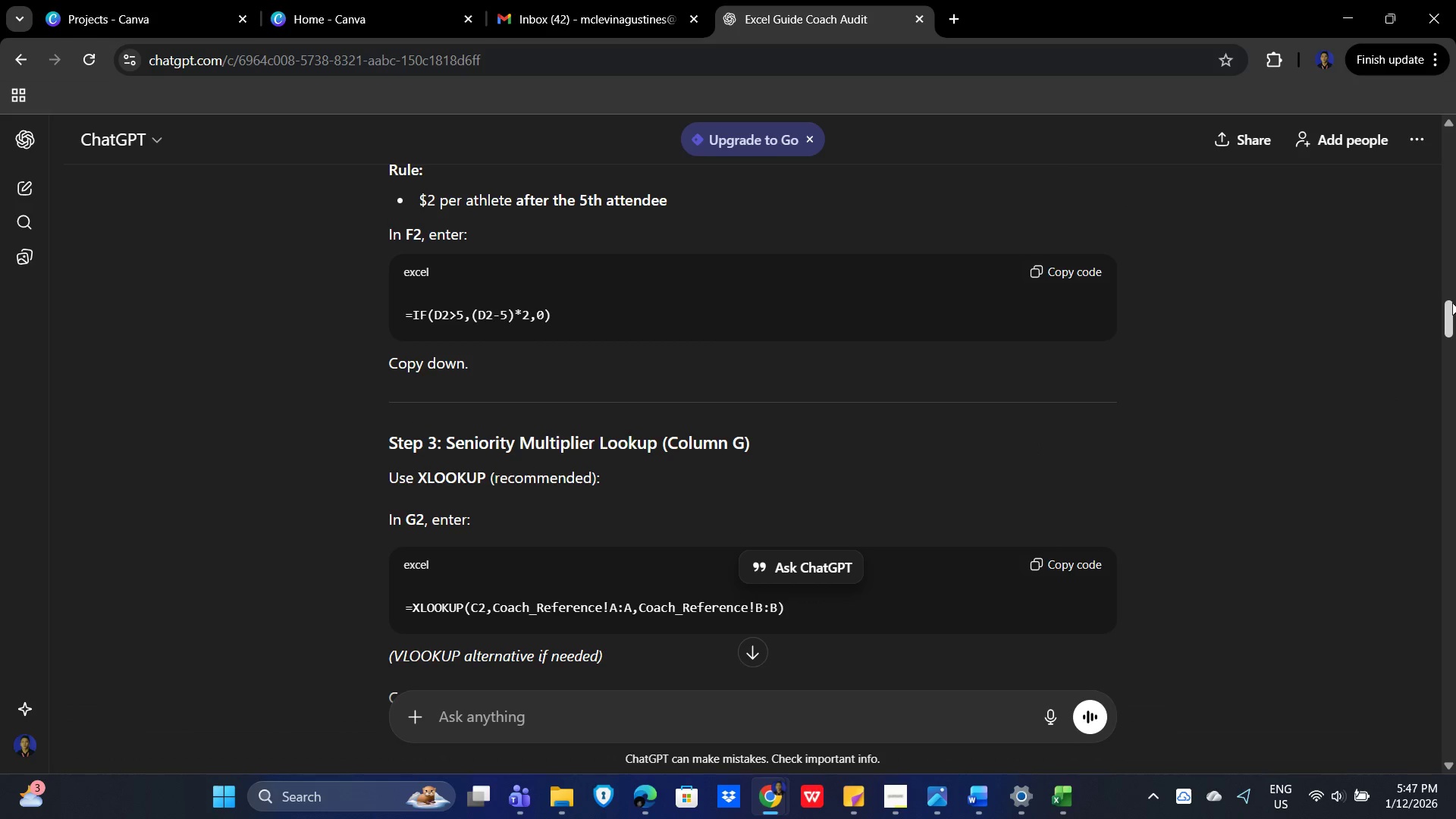 
left_click_drag(start_coordinate=[1452, 306], to_coordinate=[1455, 548])
 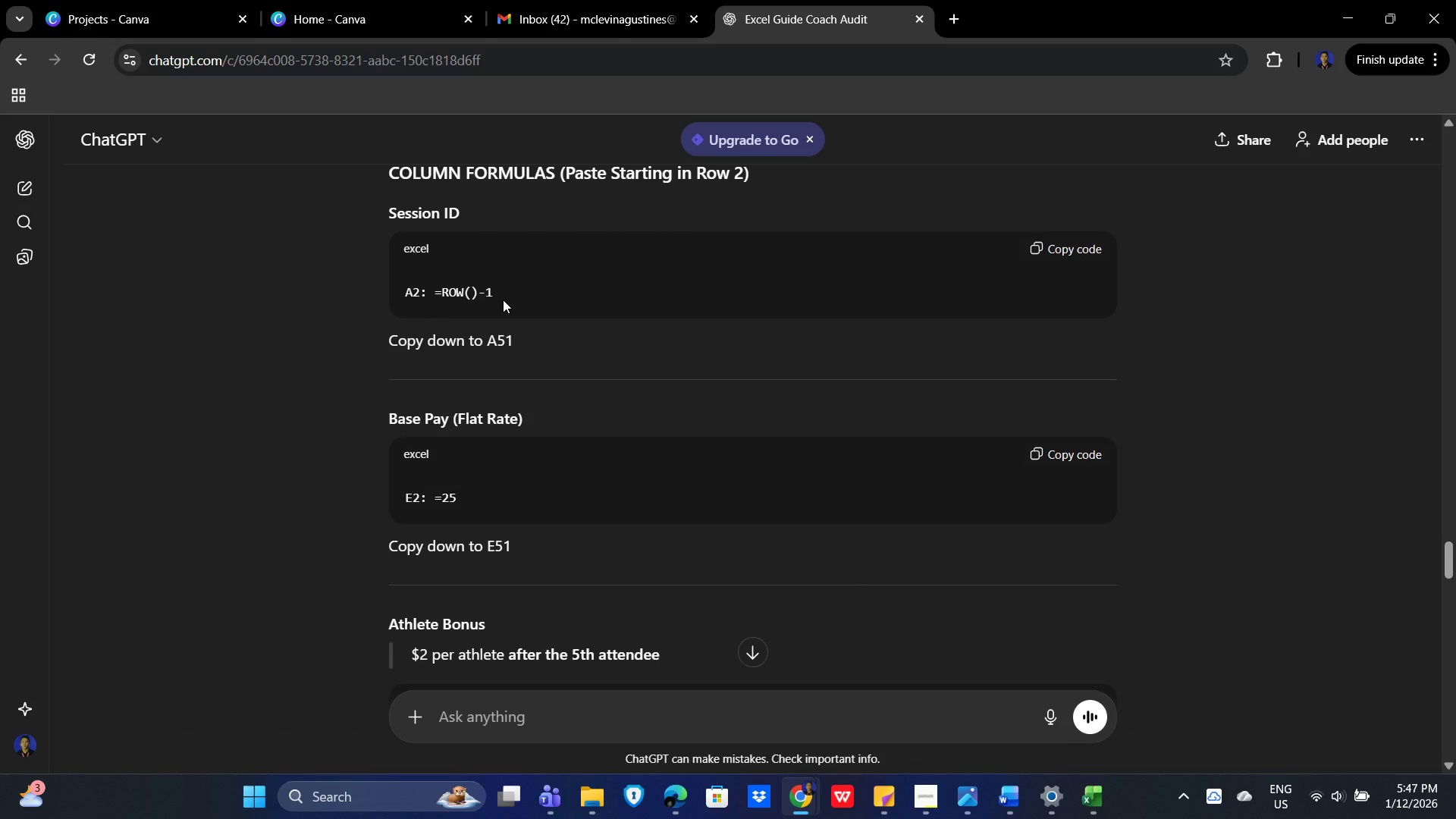 
wait(5.53)
 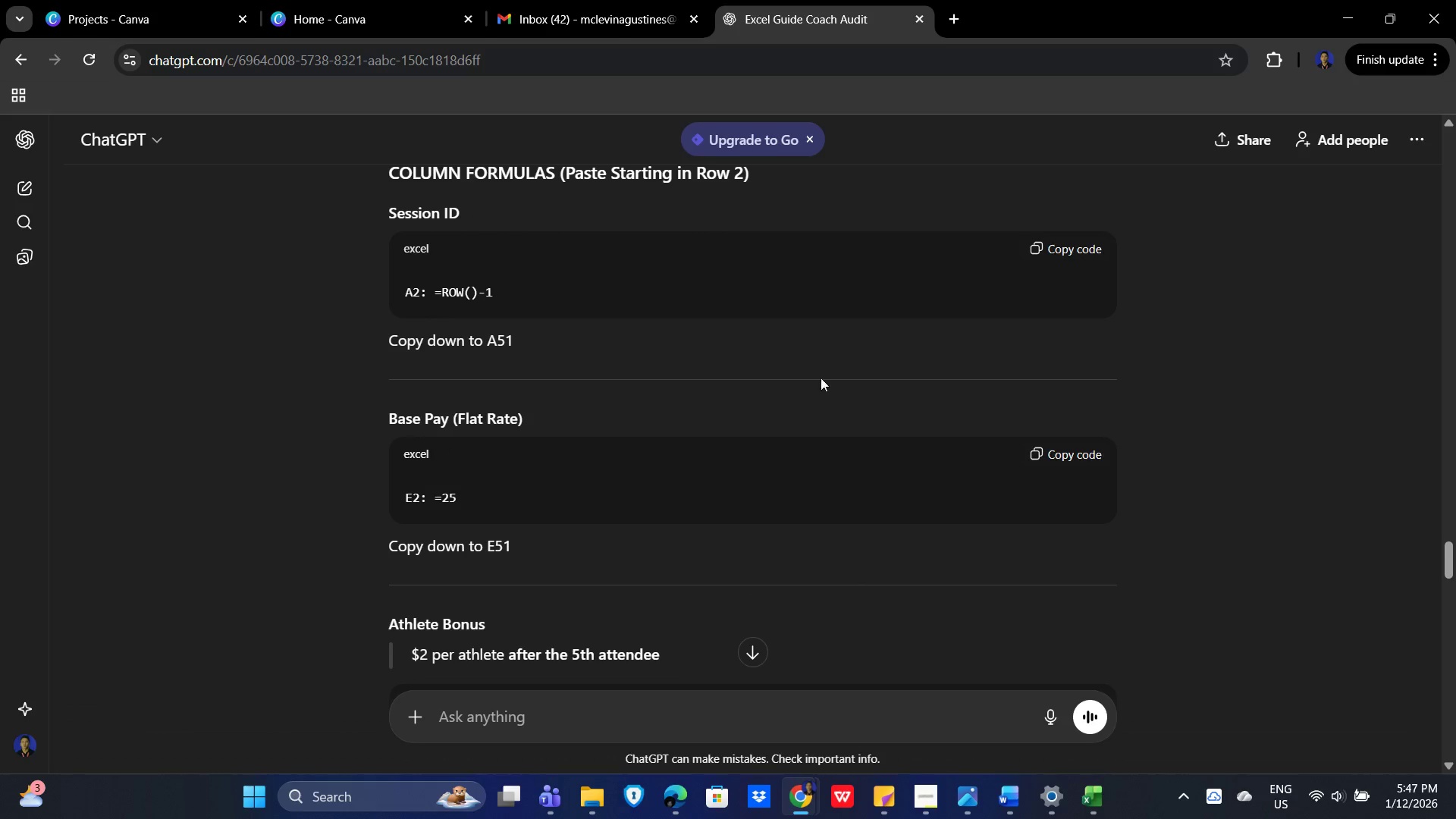 
scroll: coordinate [659, 298], scroll_direction: none, amount: 0.0
 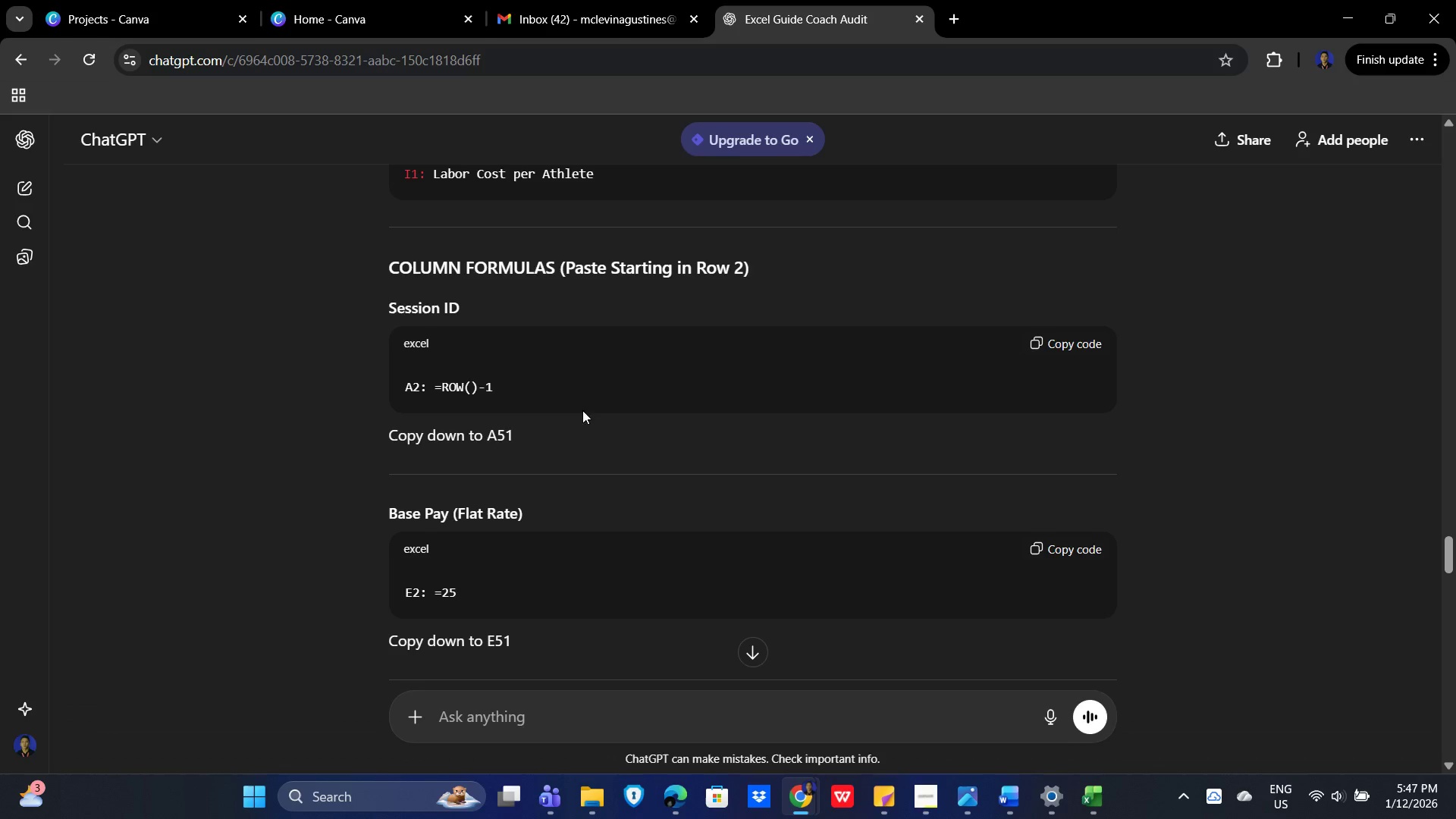 
wait(6.37)
 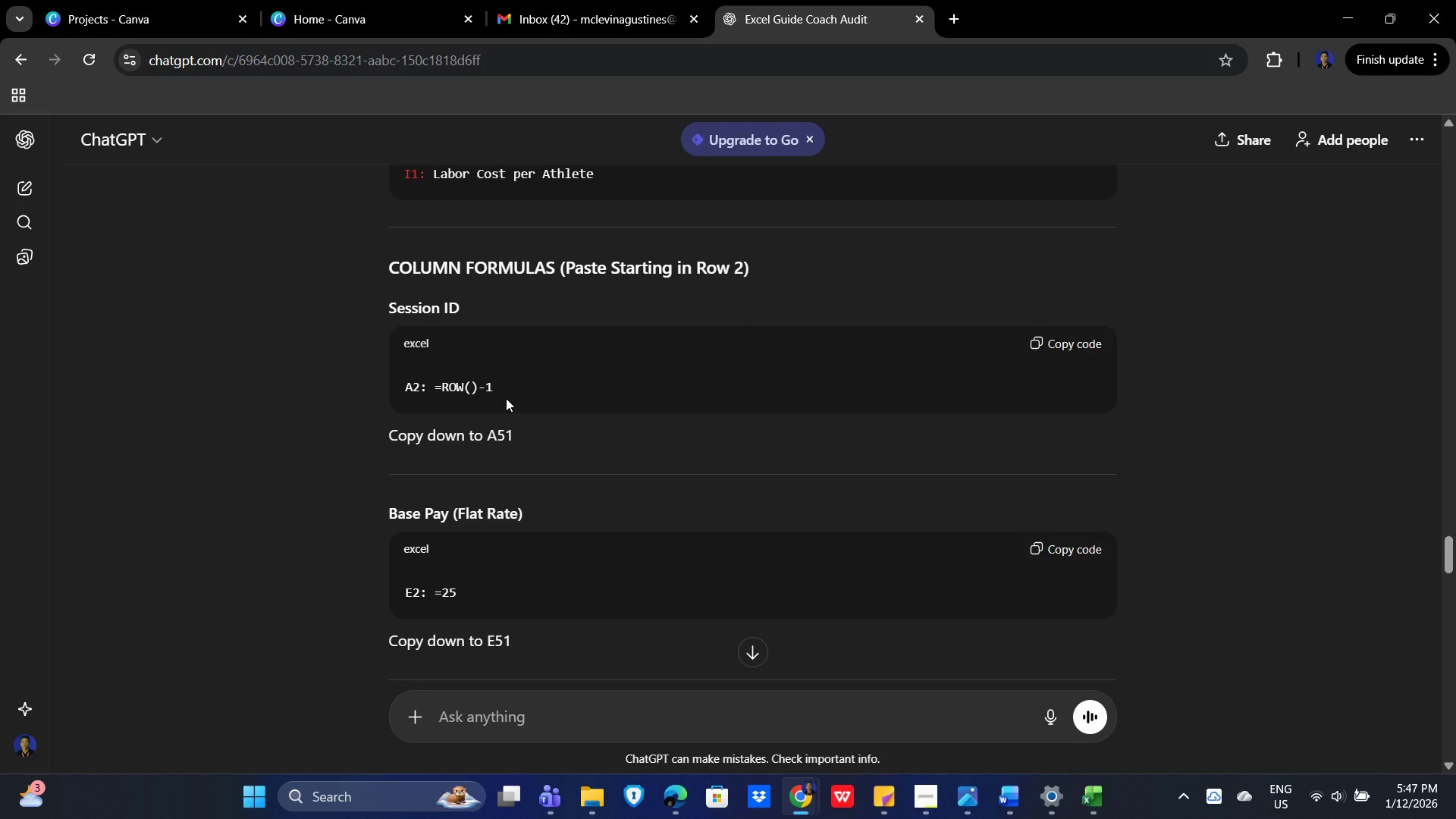 
scroll: coordinate [607, 425], scroll_direction: down, amount: 2.0
 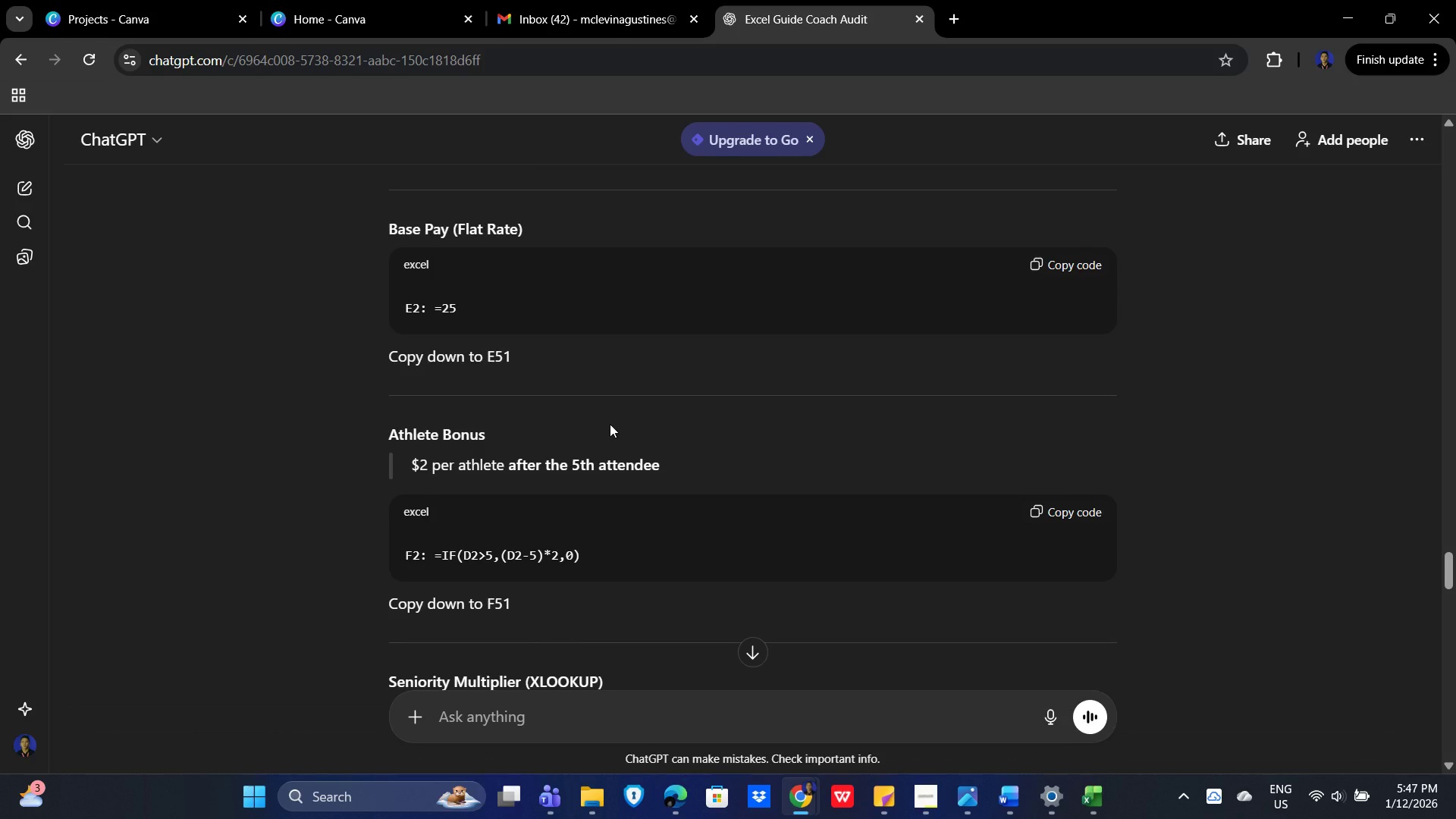 
scroll: coordinate [610, 424], scroll_direction: up, amount: 1.0
 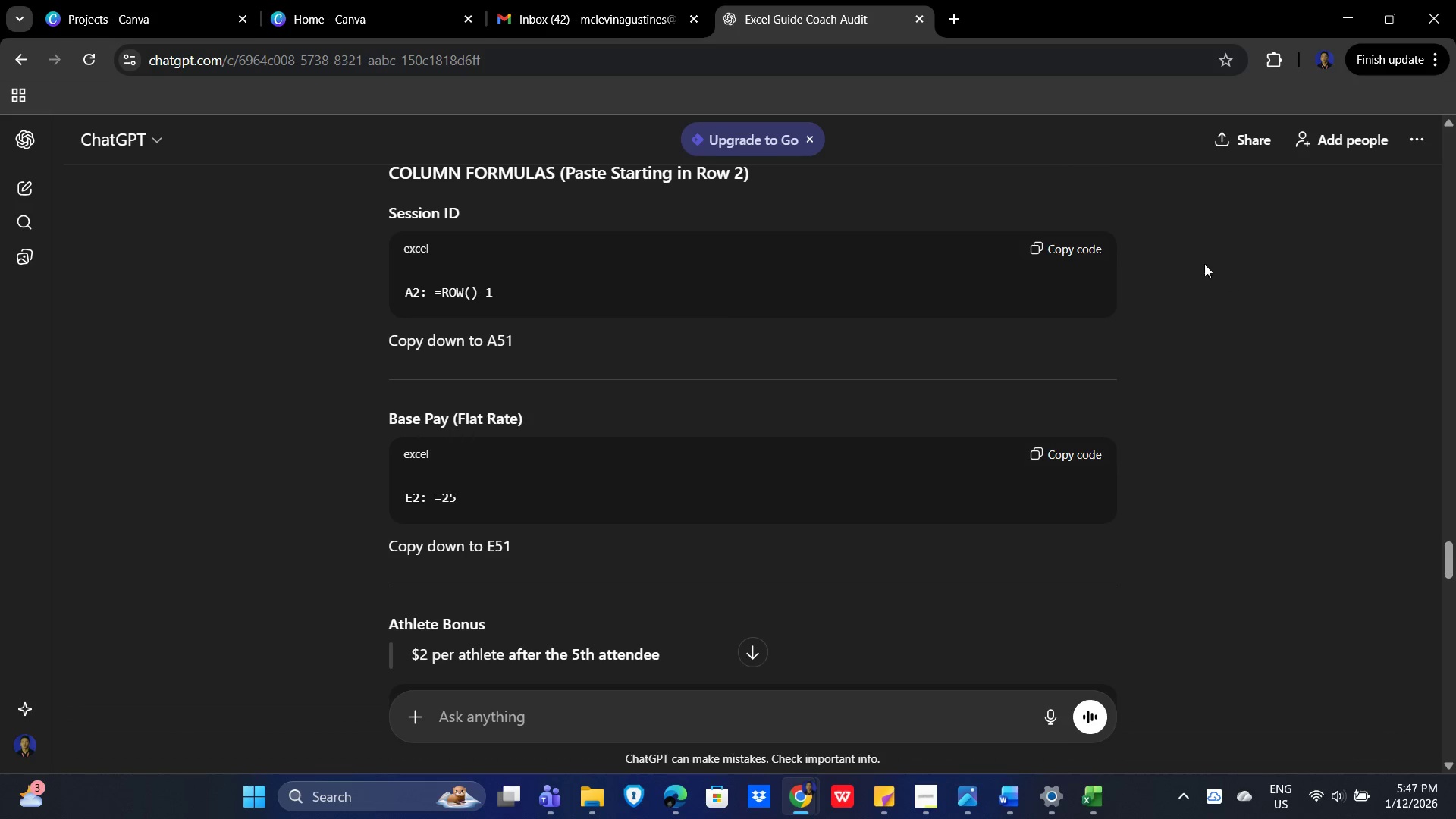 
left_click([1064, 250])
 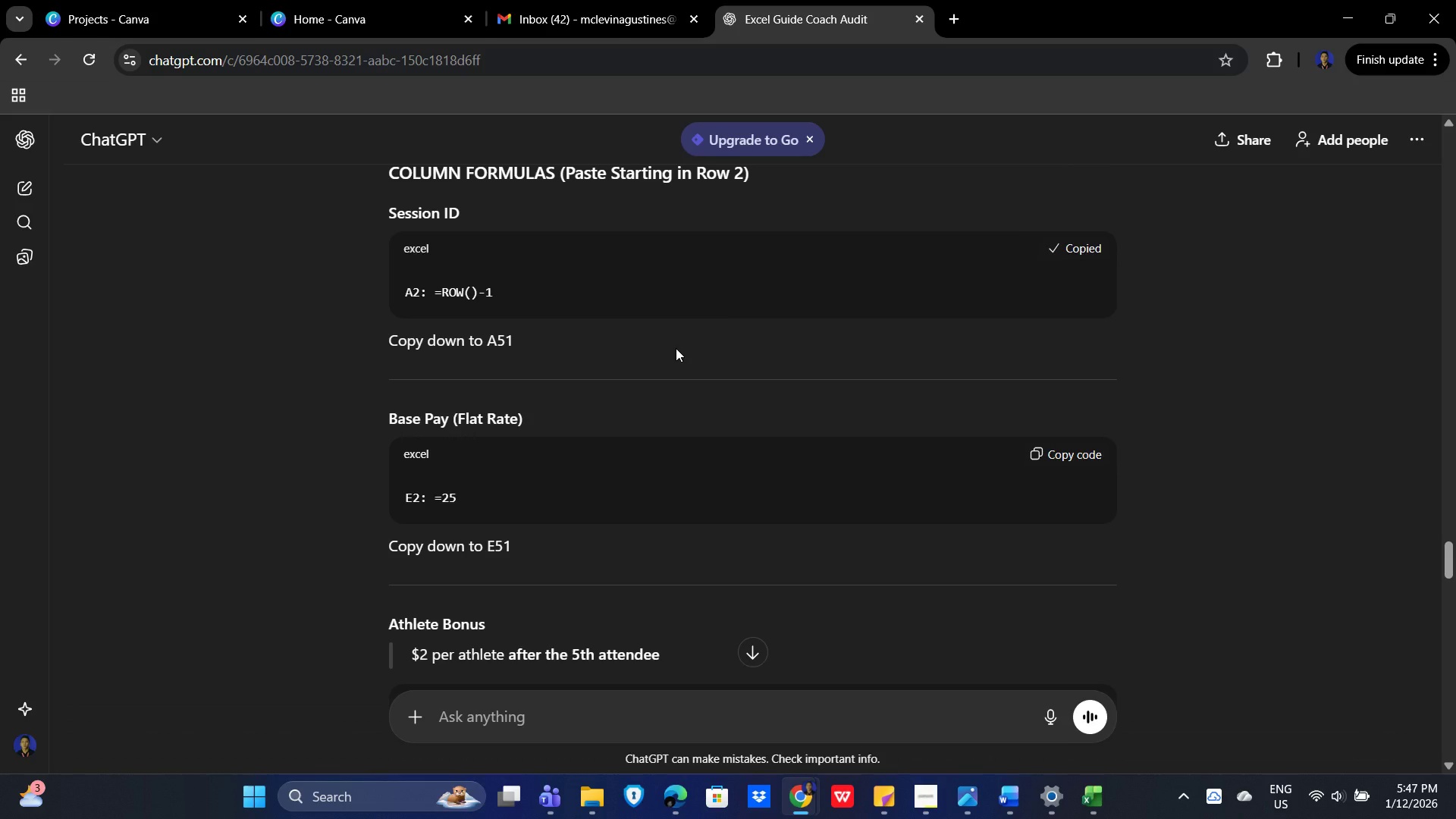 
hold_key(key=AltLeft, duration=1.5)
 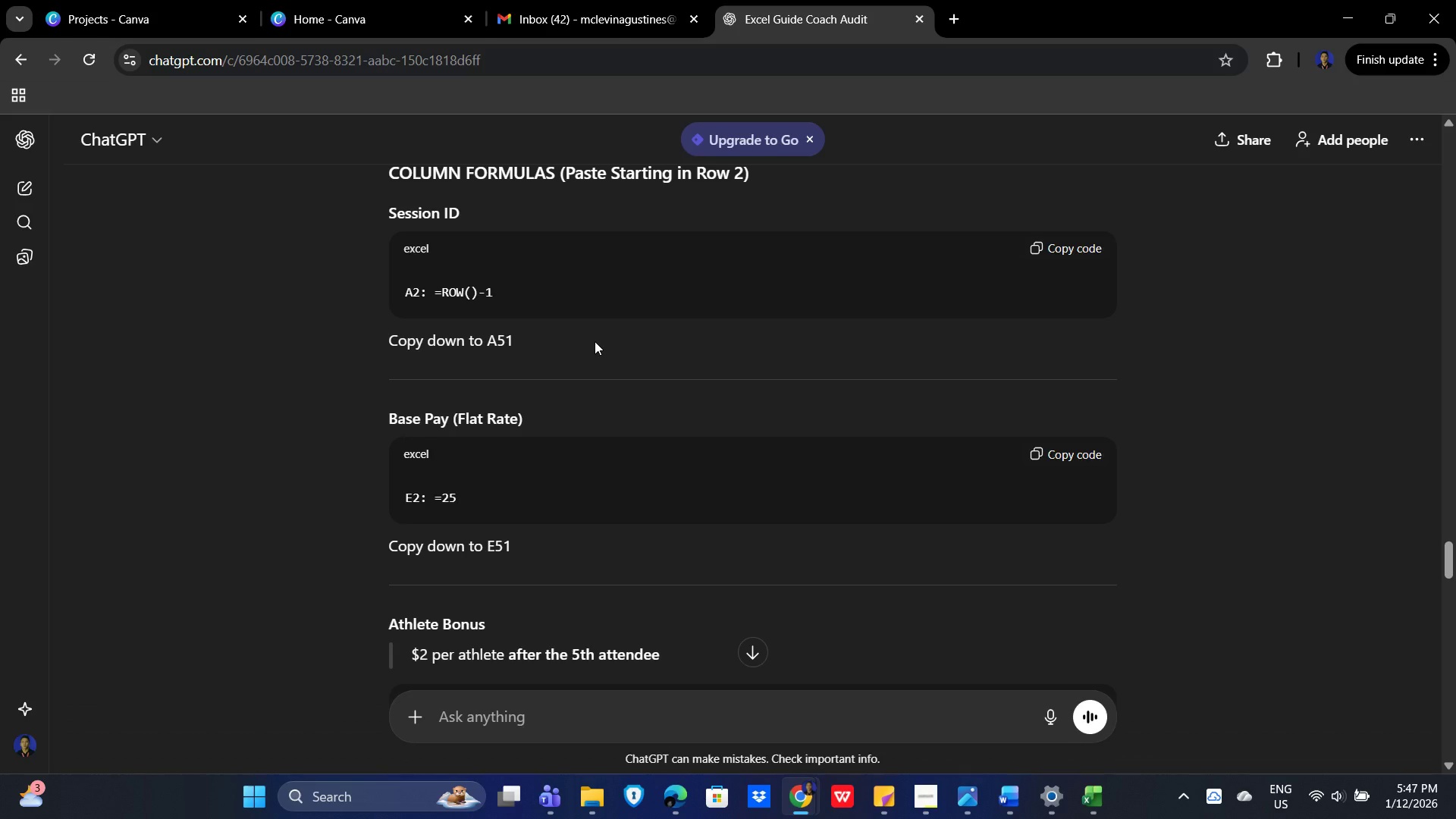 
hold_key(key=AltLeft, duration=1.5)
 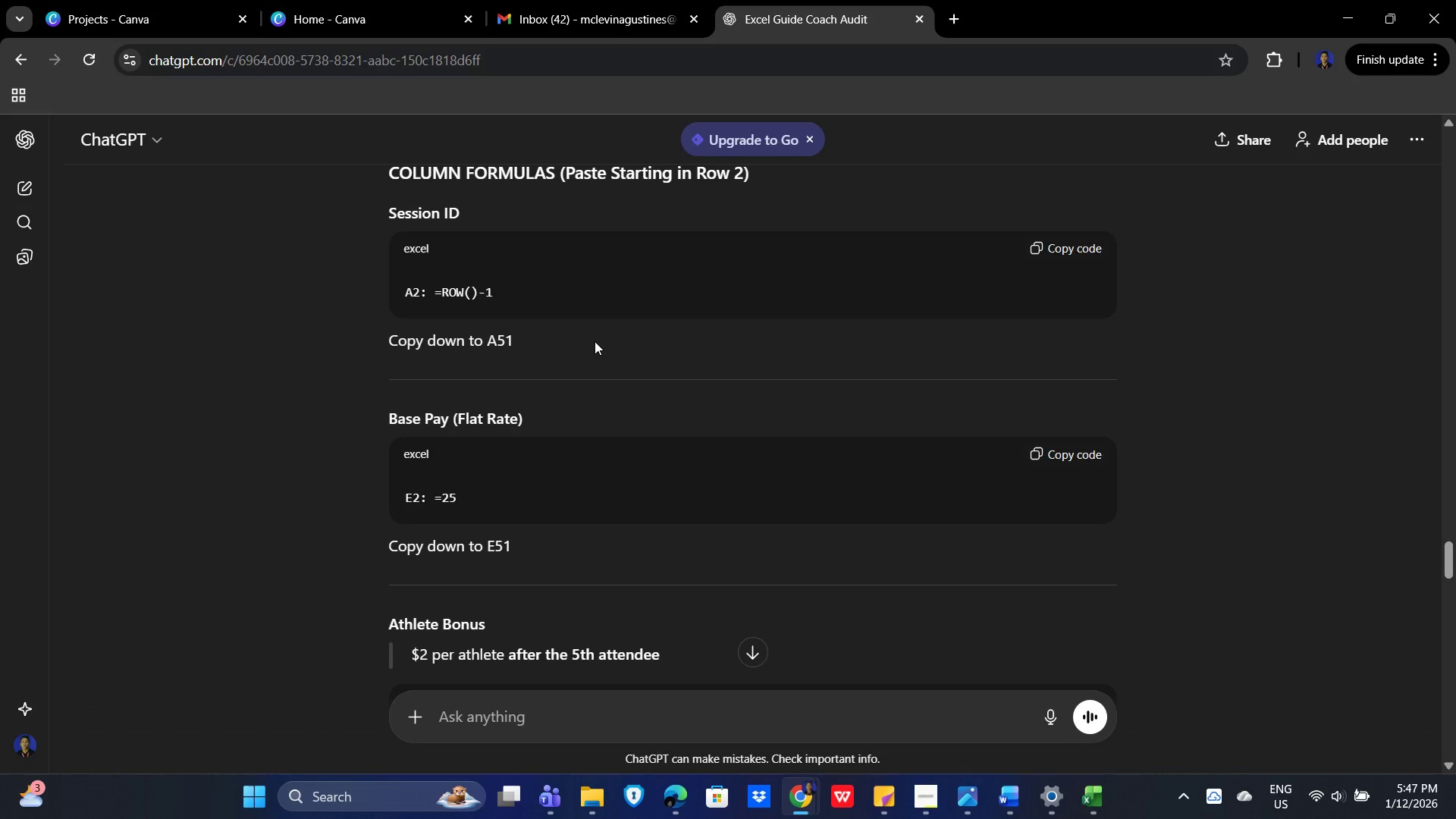 
hold_key(key=AltLeft, duration=1.5)
 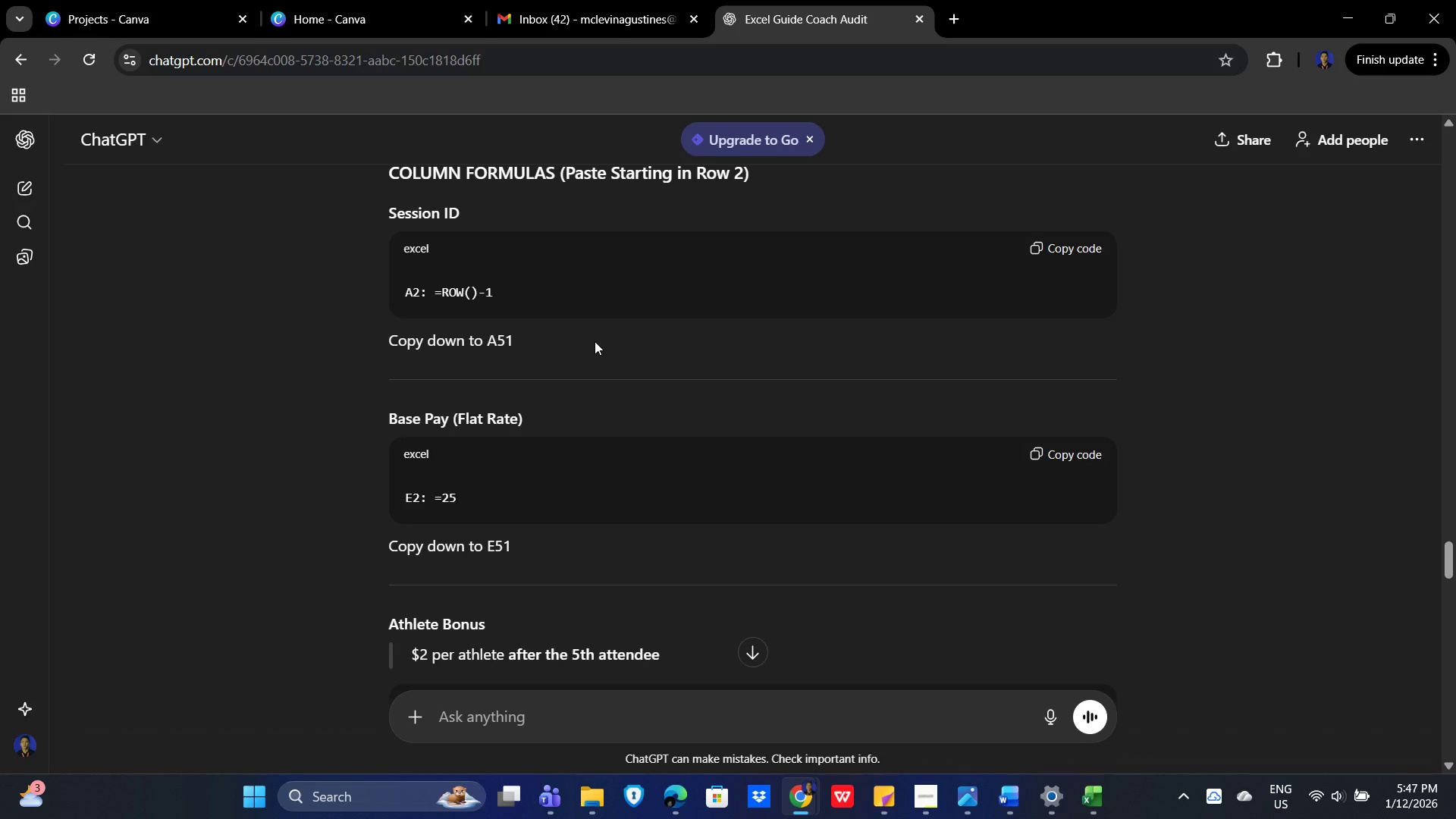 
hold_key(key=AltLeft, duration=1.51)
 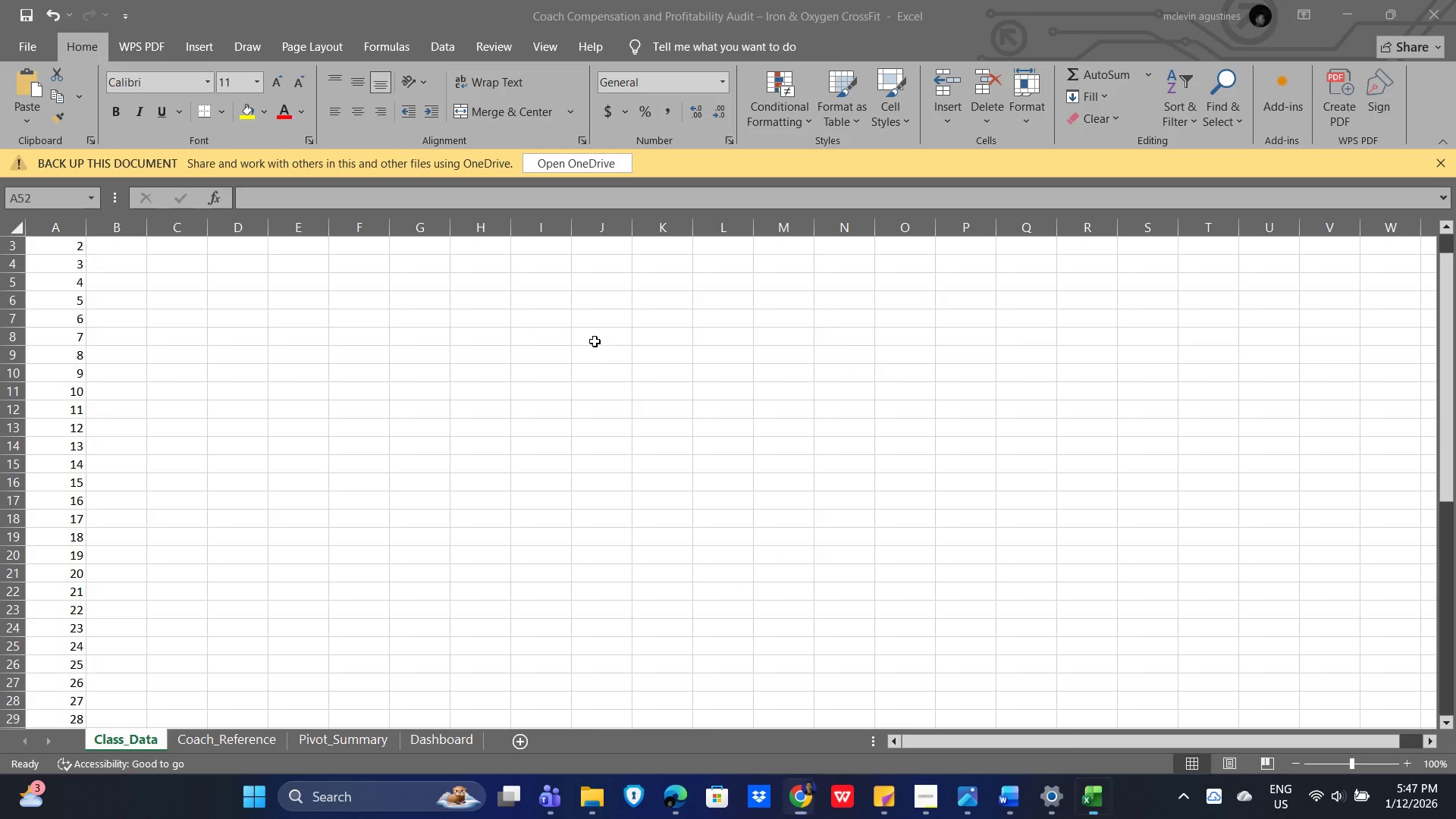 
key(Alt+Tab)
 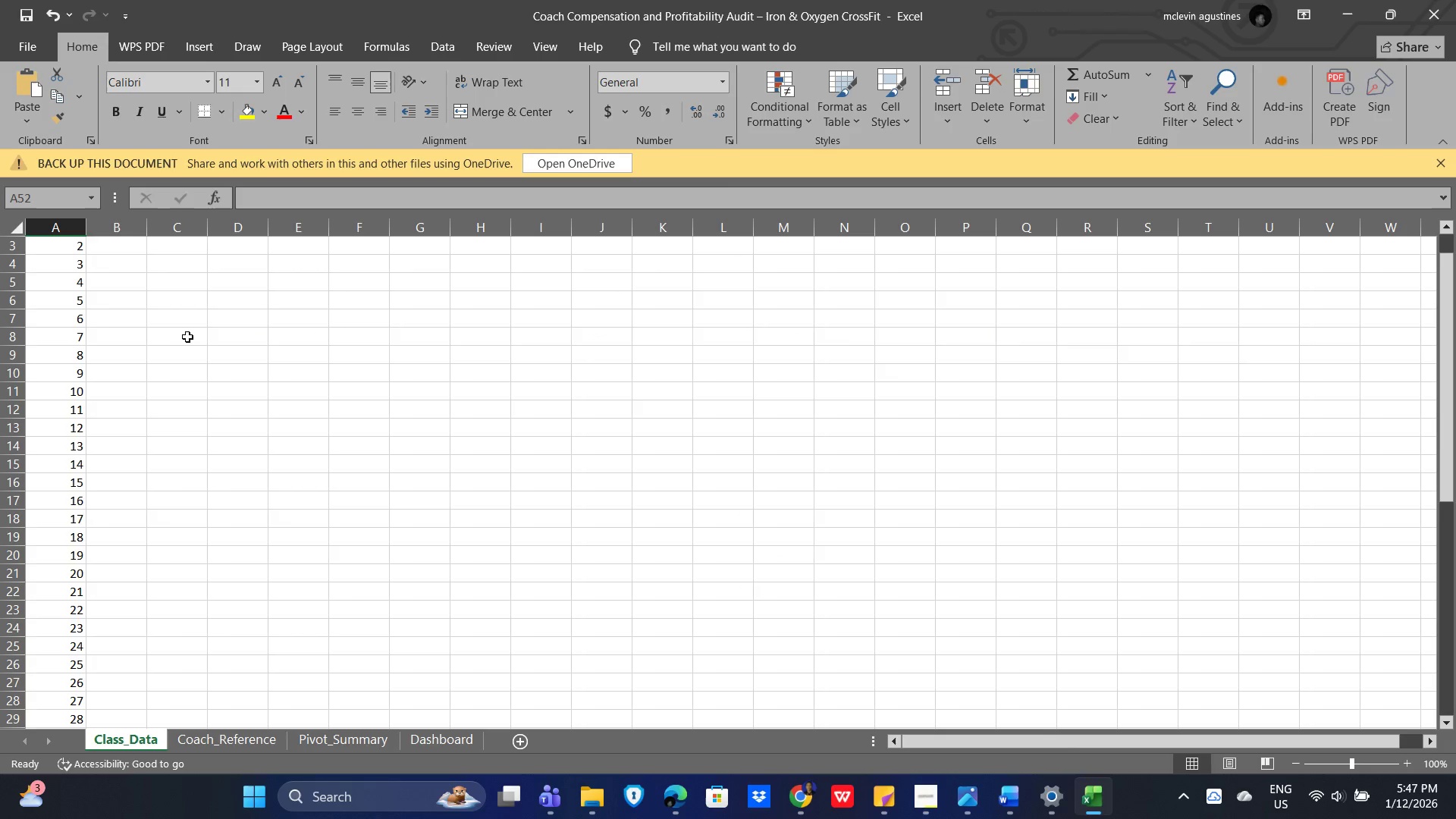 
scroll: coordinate [124, 431], scroll_direction: up, amount: 9.0
 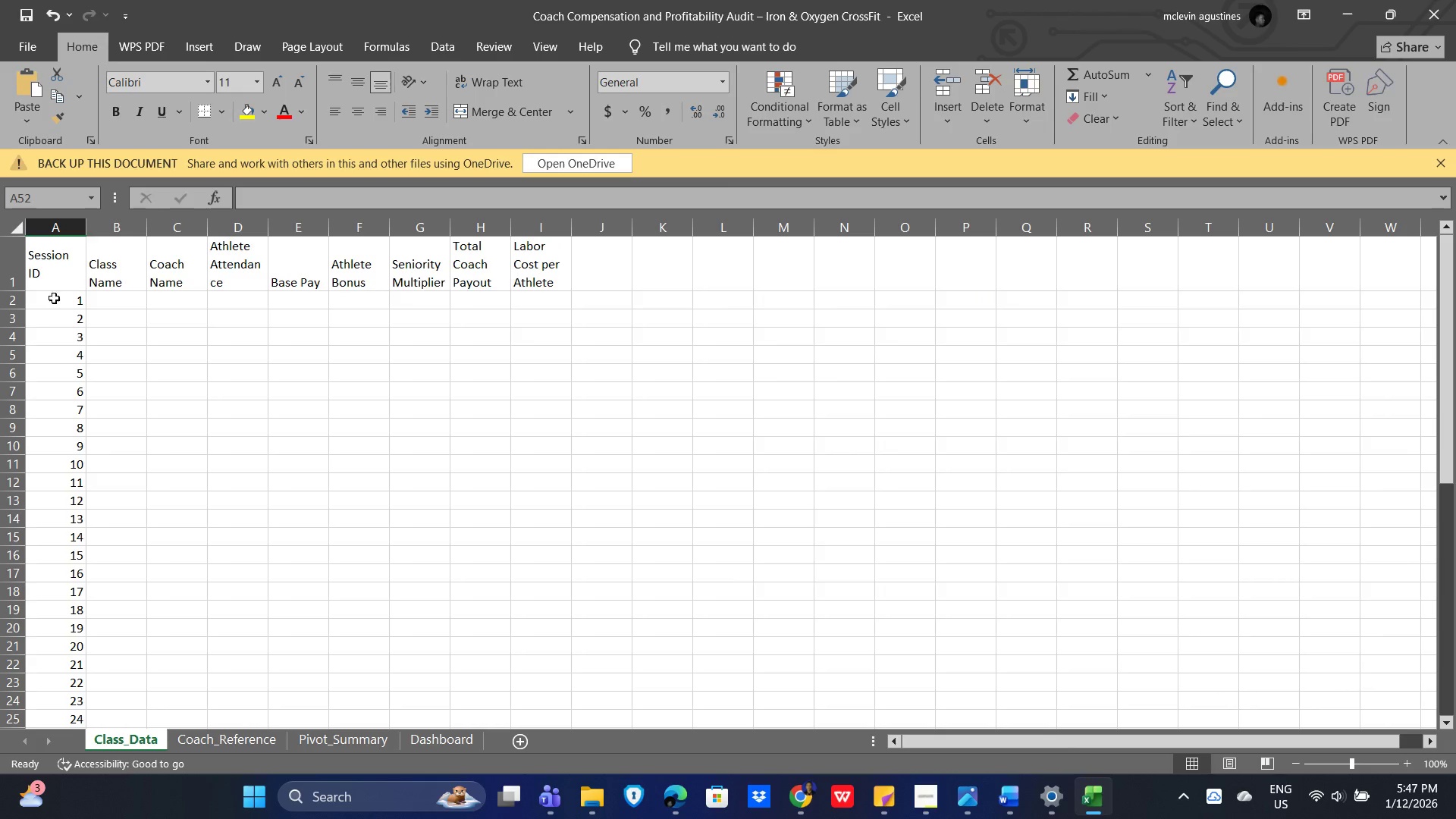 
left_click([61, 294])
 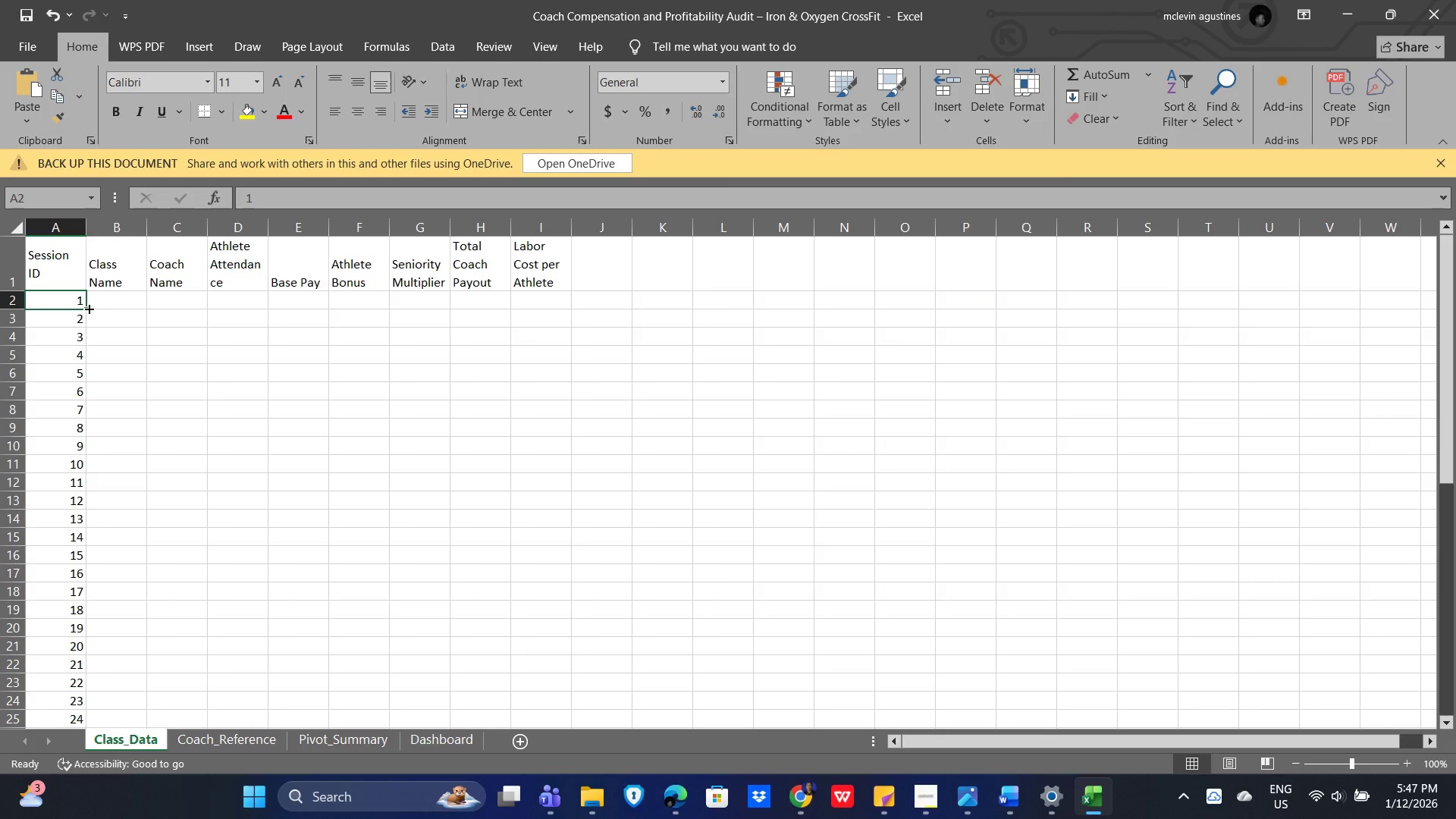 
key(Control+V)
 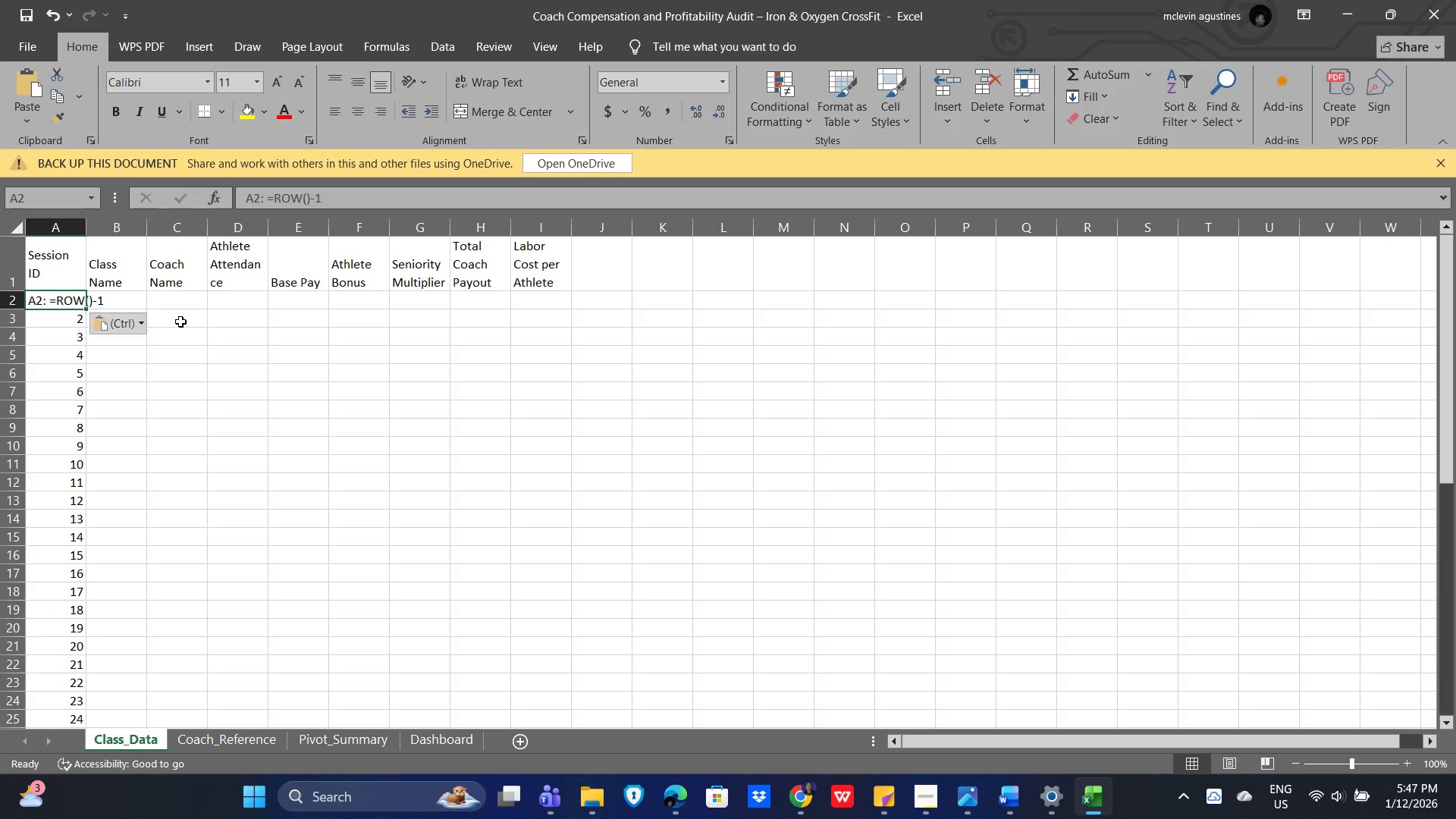 
key(Enter)
 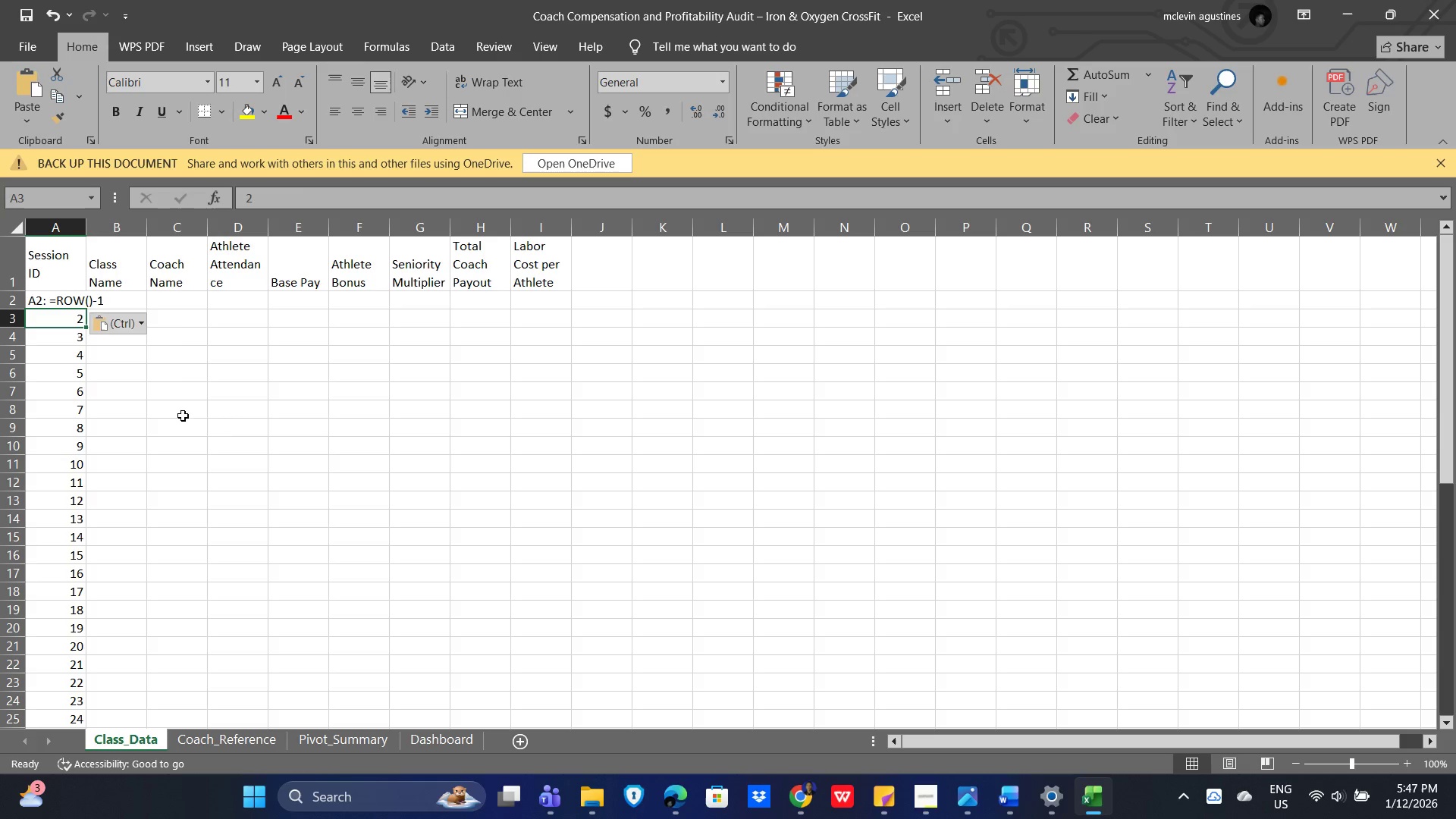 
left_click_drag(start_coordinate=[225, 419], to_coordinate=[215, 421])
 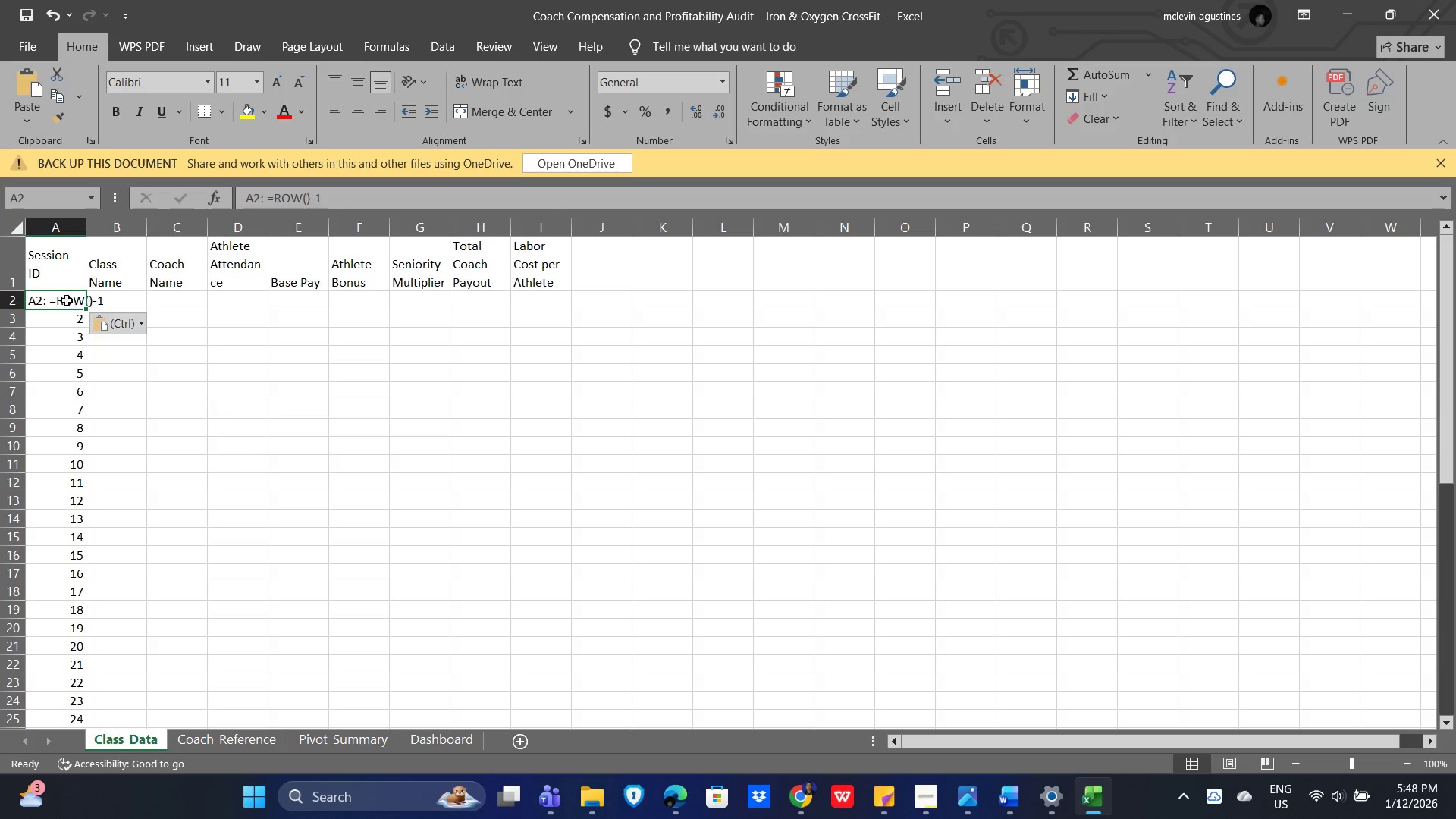 
double_click([46, 298])
 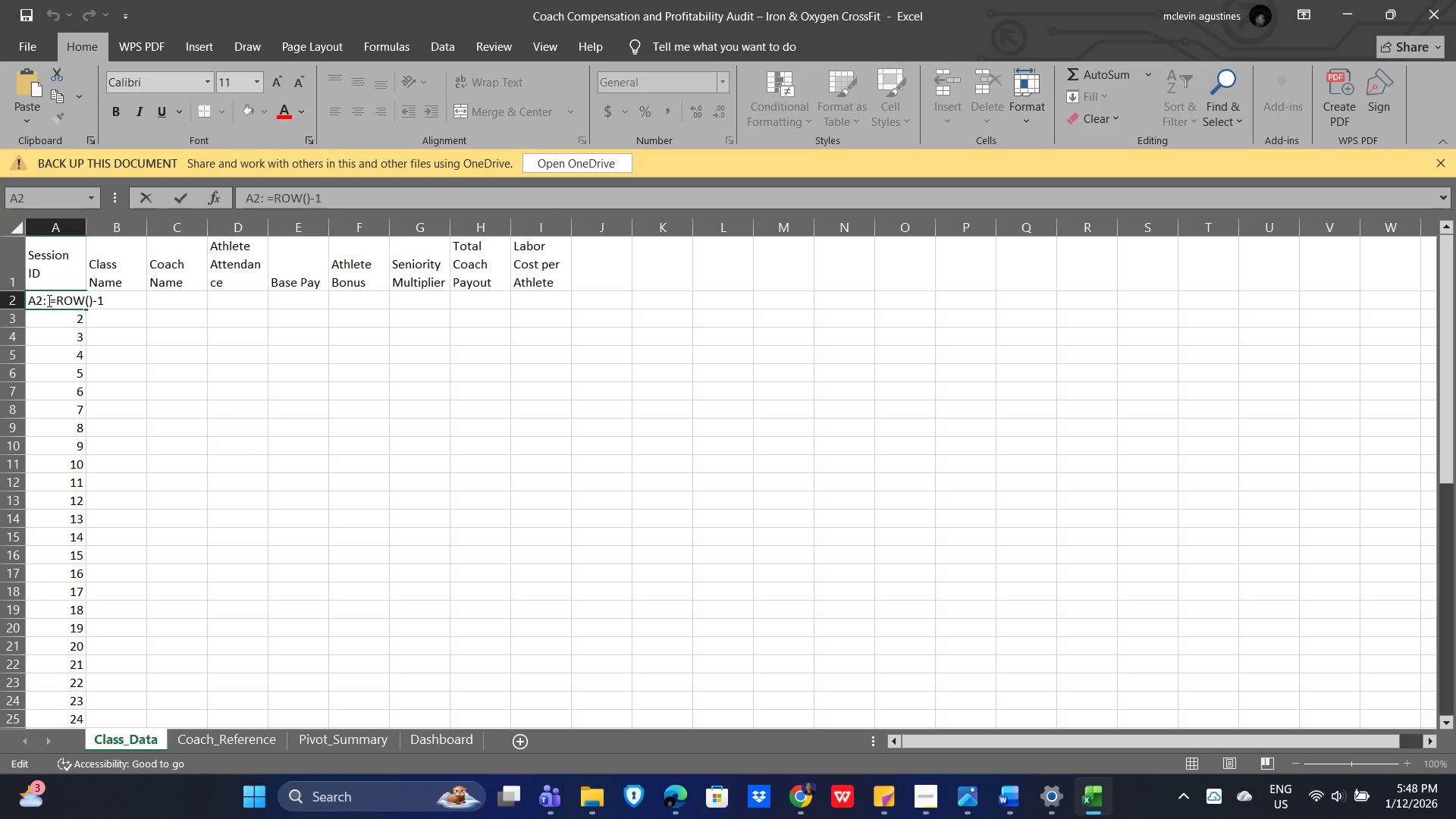 
left_click_drag(start_coordinate=[48, 300], to_coordinate=[0, 309])
 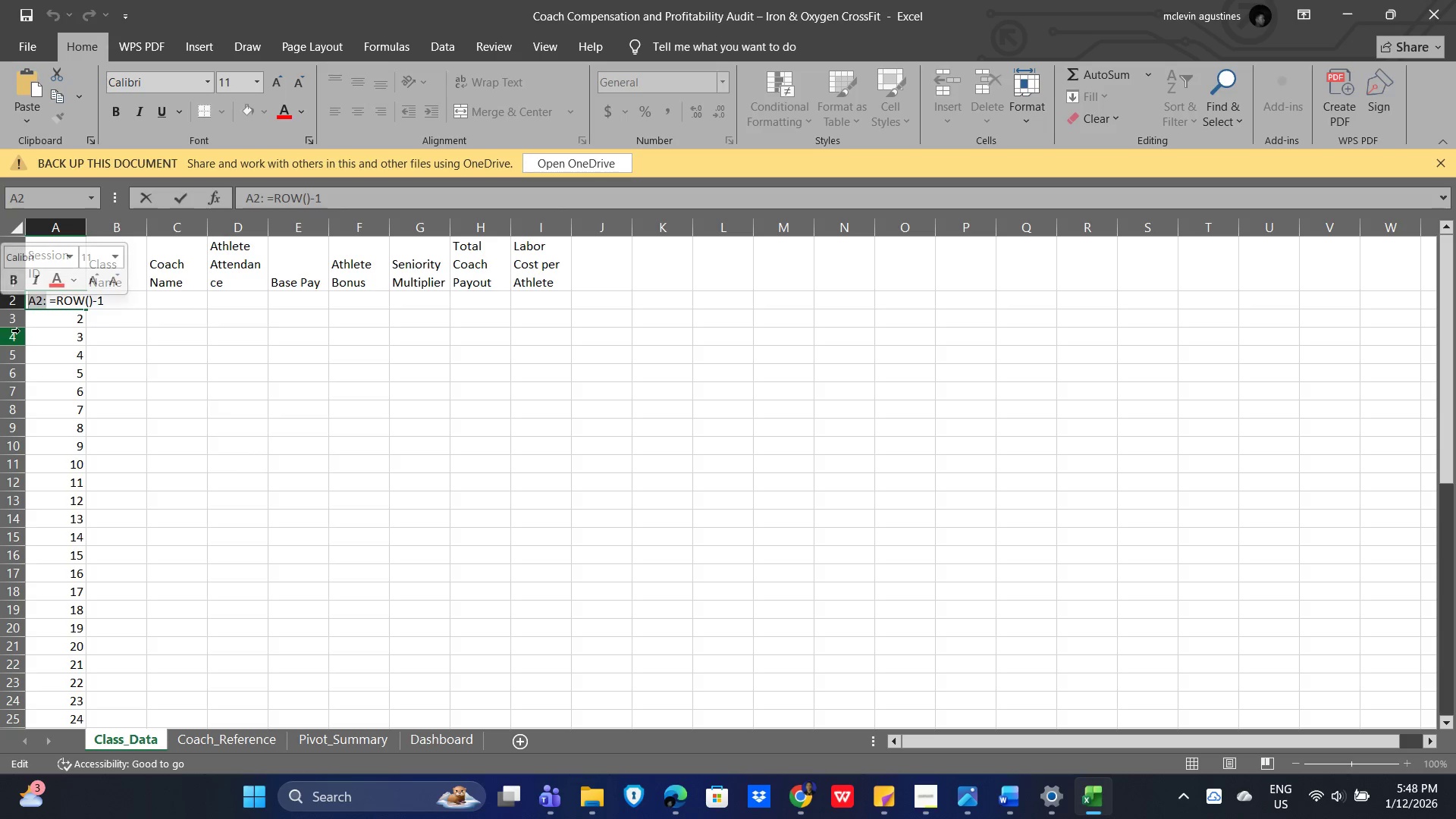 
key(Backspace)
 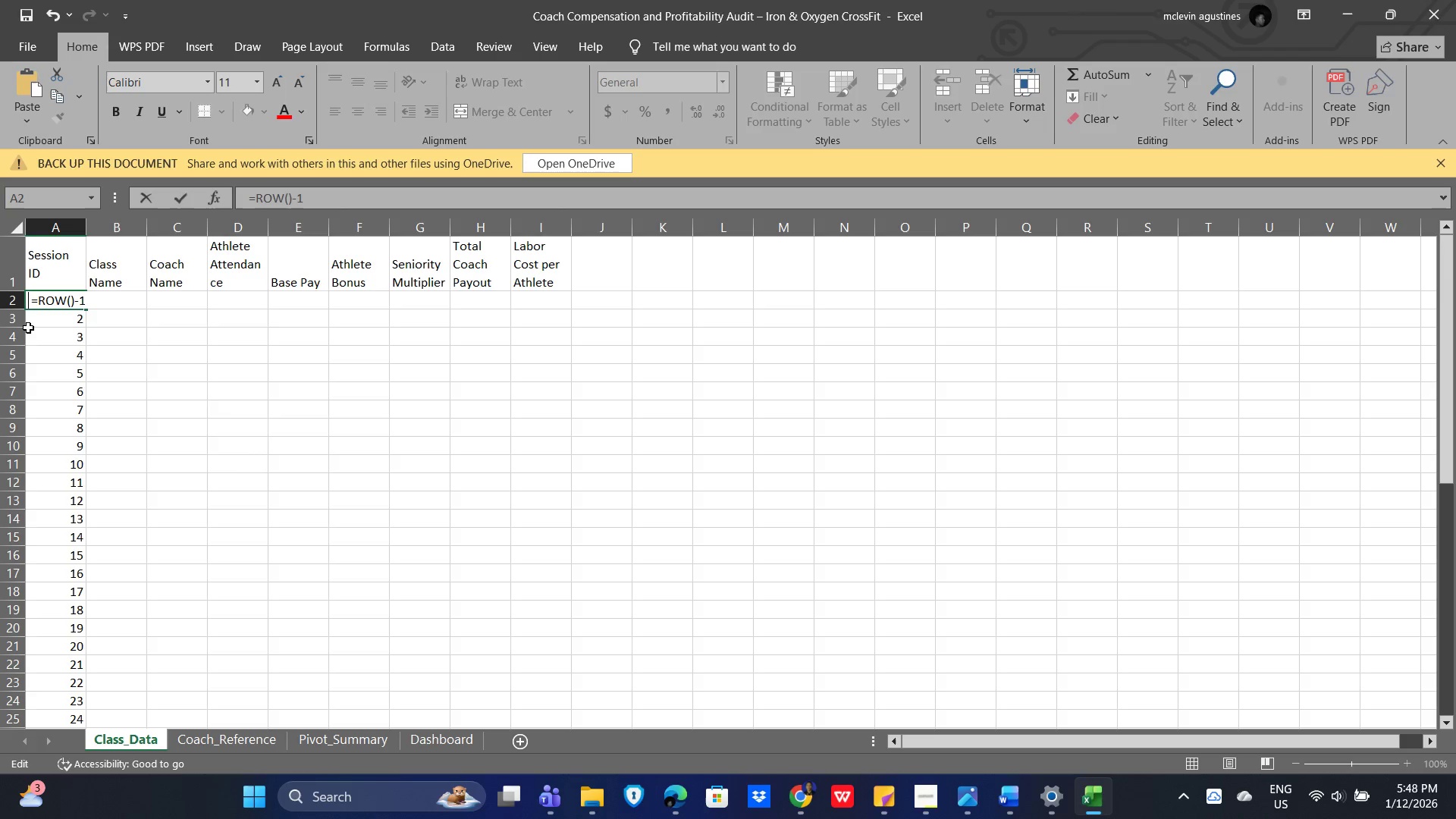 
key(Delete)
 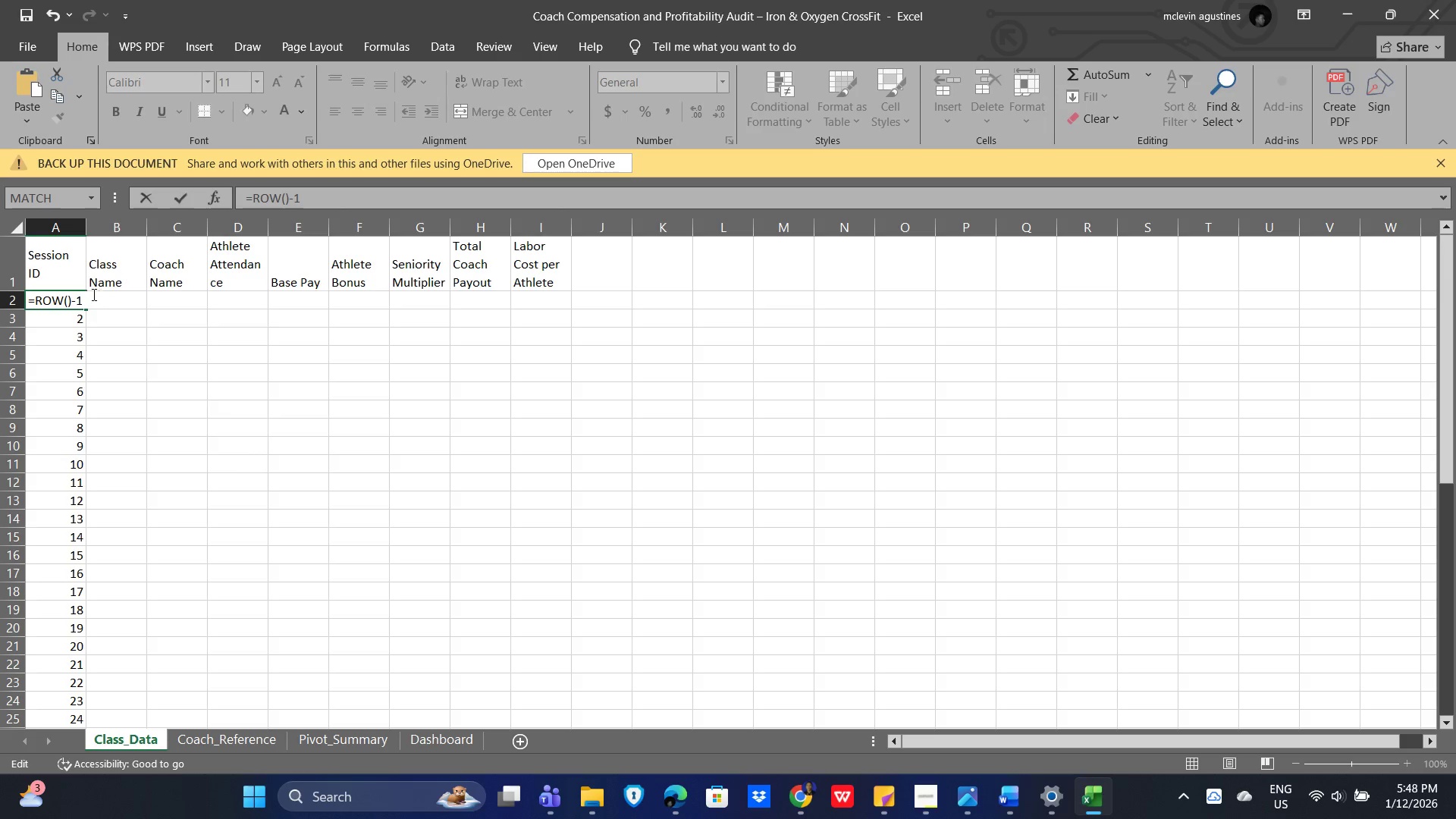 
left_click([83, 300])
 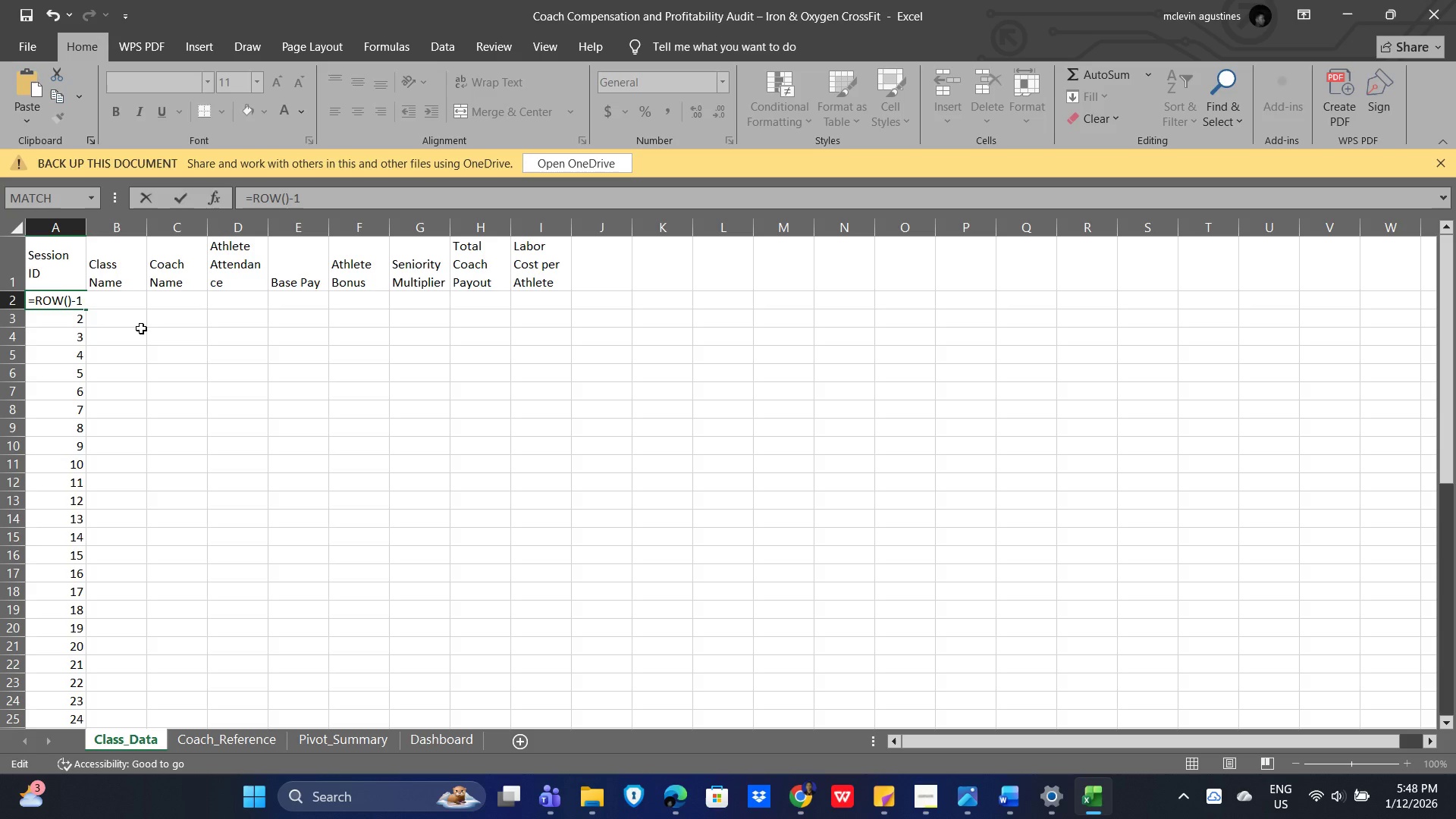 
key(Enter)
 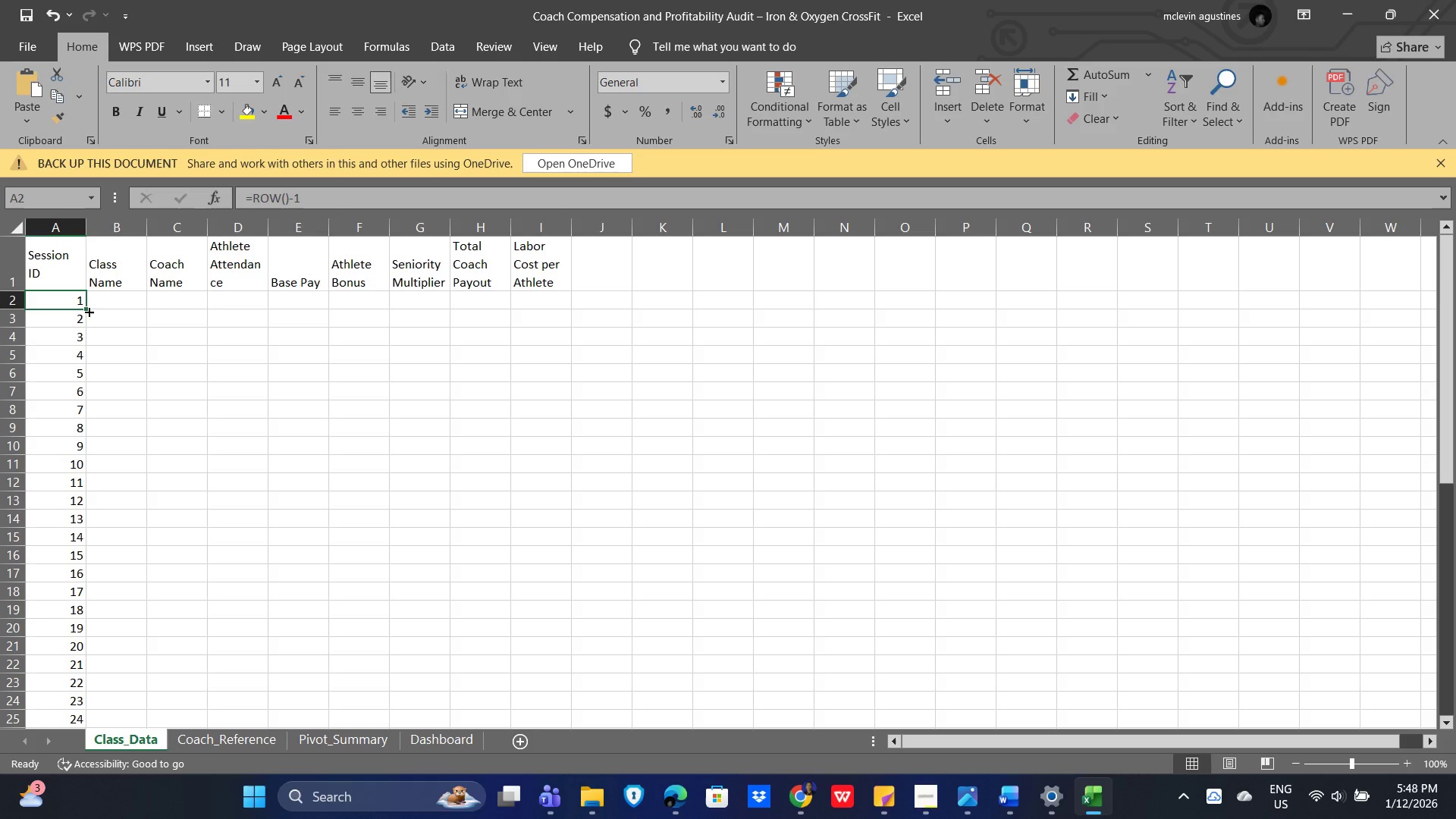 
left_click_drag(start_coordinate=[87, 311], to_coordinate=[58, 505])
 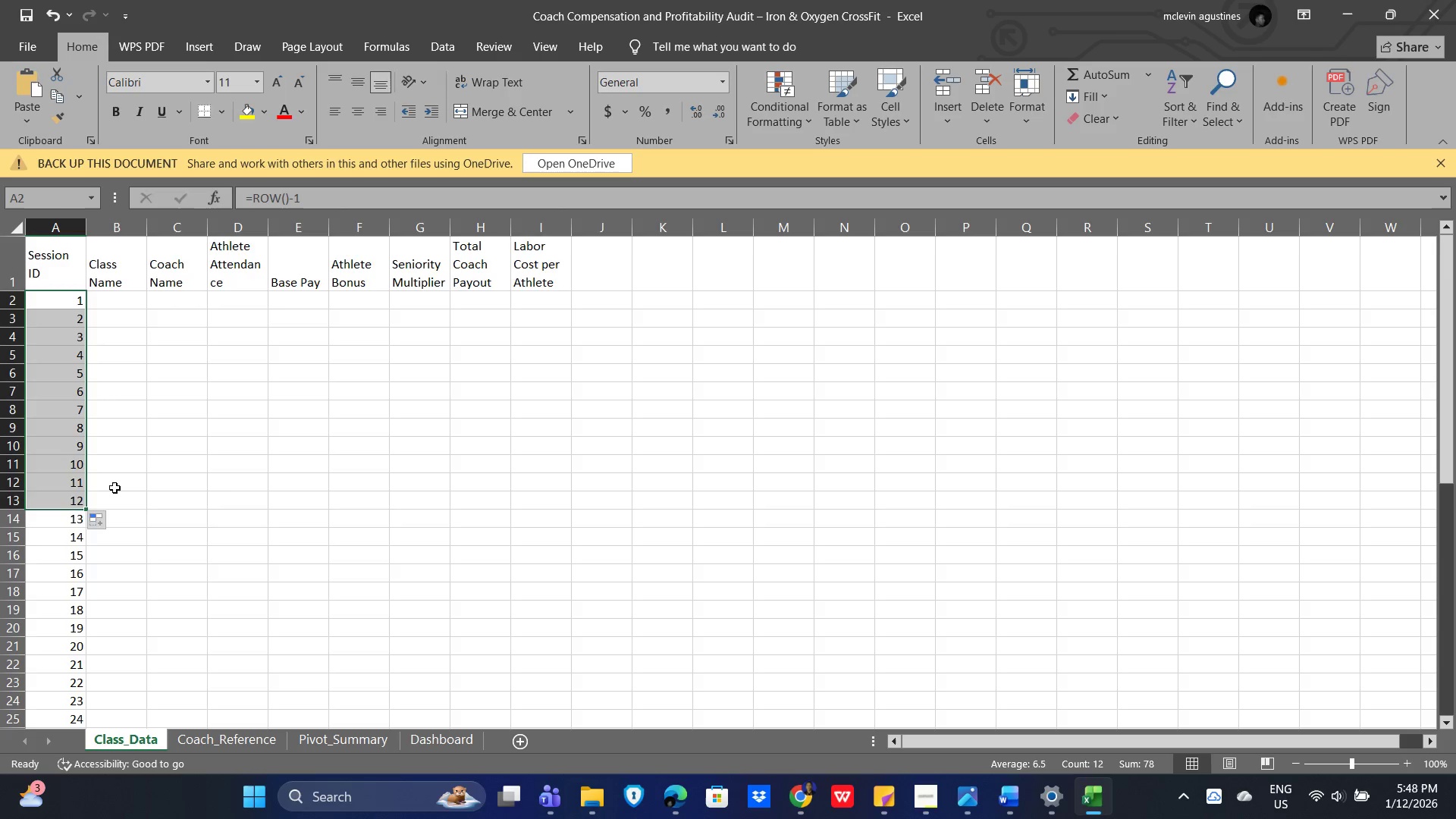 
scroll: coordinate [126, 469], scroll_direction: down, amount: 2.0
 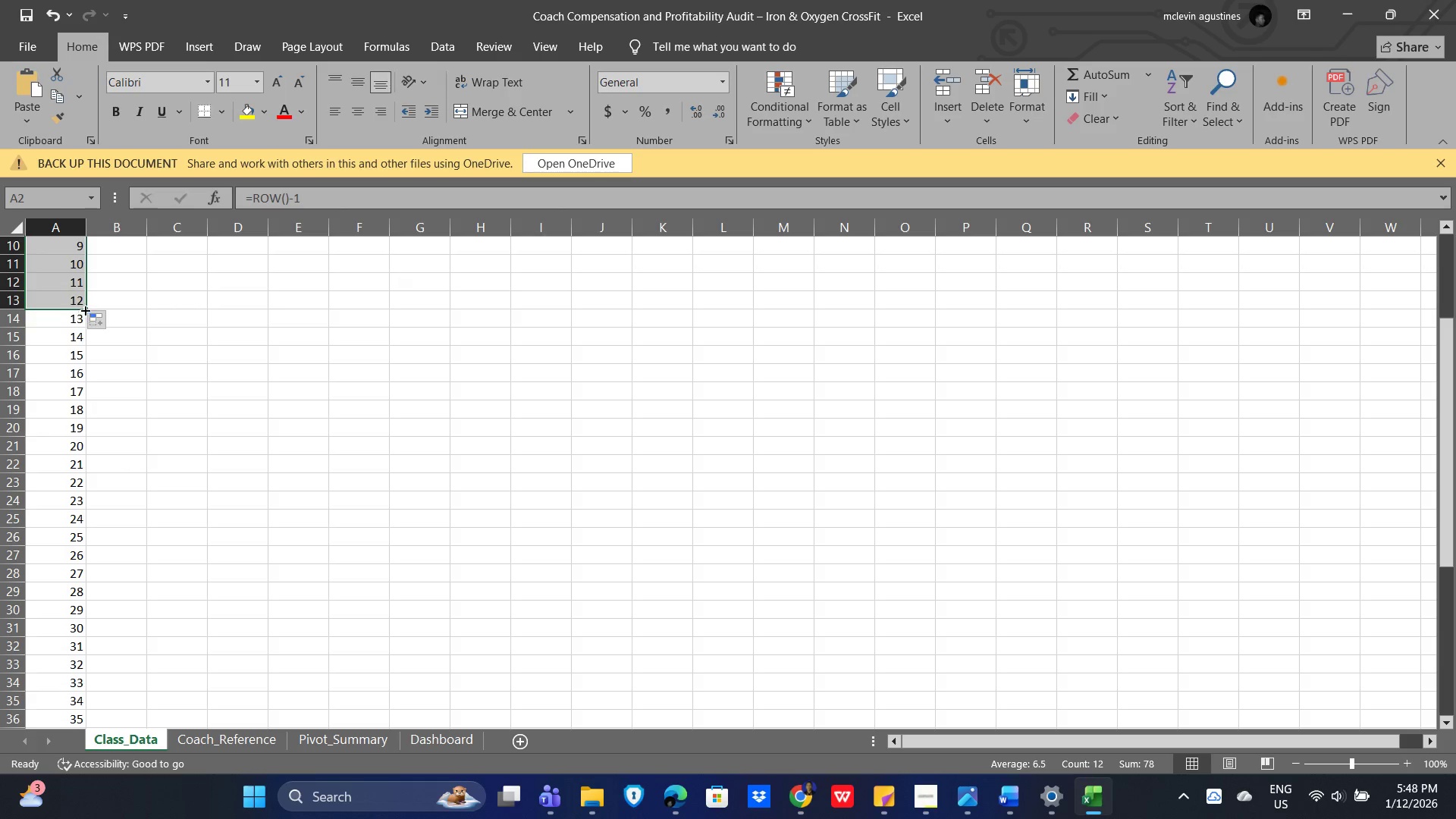 
left_click_drag(start_coordinate=[85, 308], to_coordinate=[96, 649])
 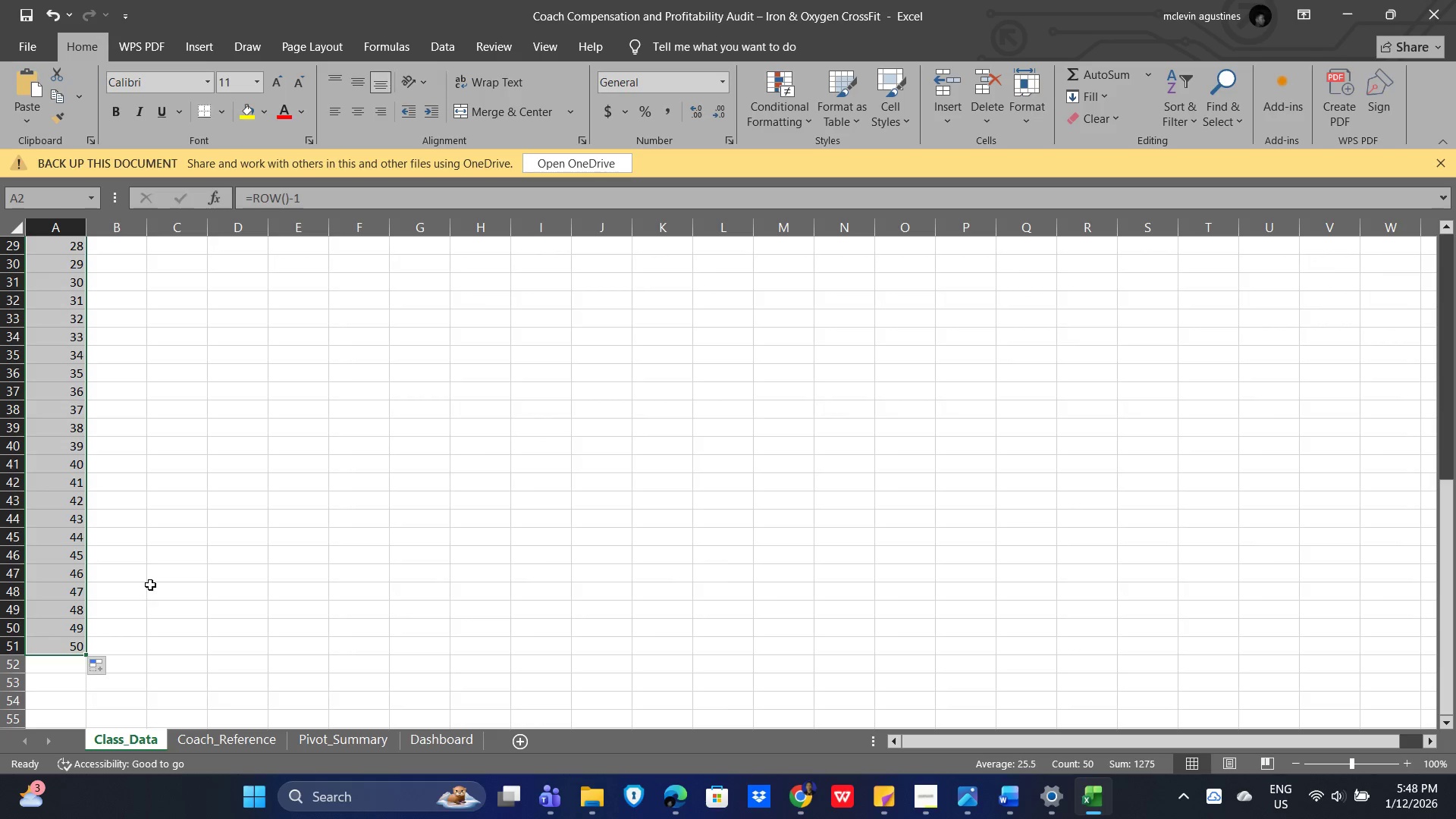 
scroll: coordinate [237, 468], scroll_direction: up, amount: 14.0
 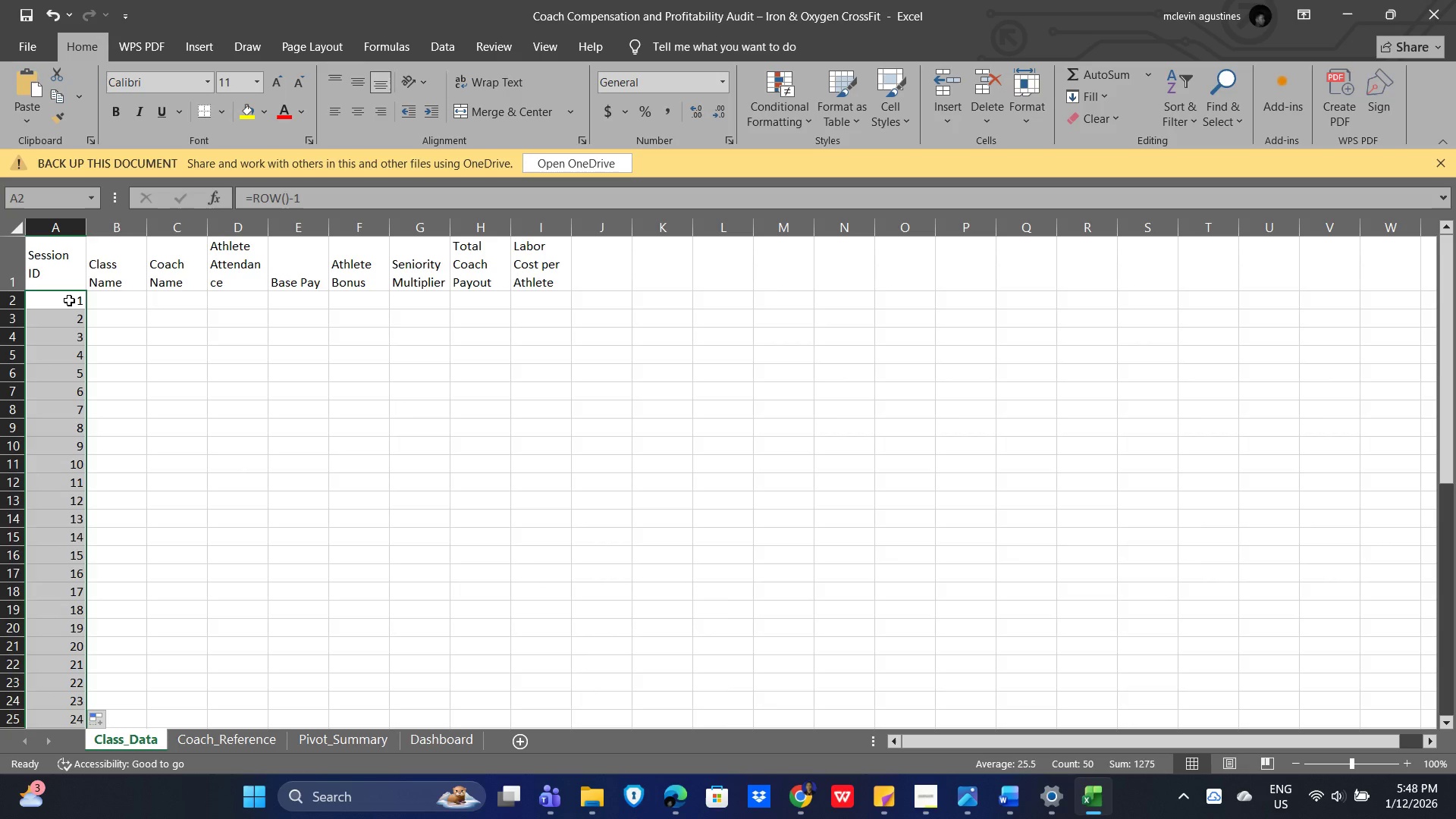 
double_click([69, 300])
 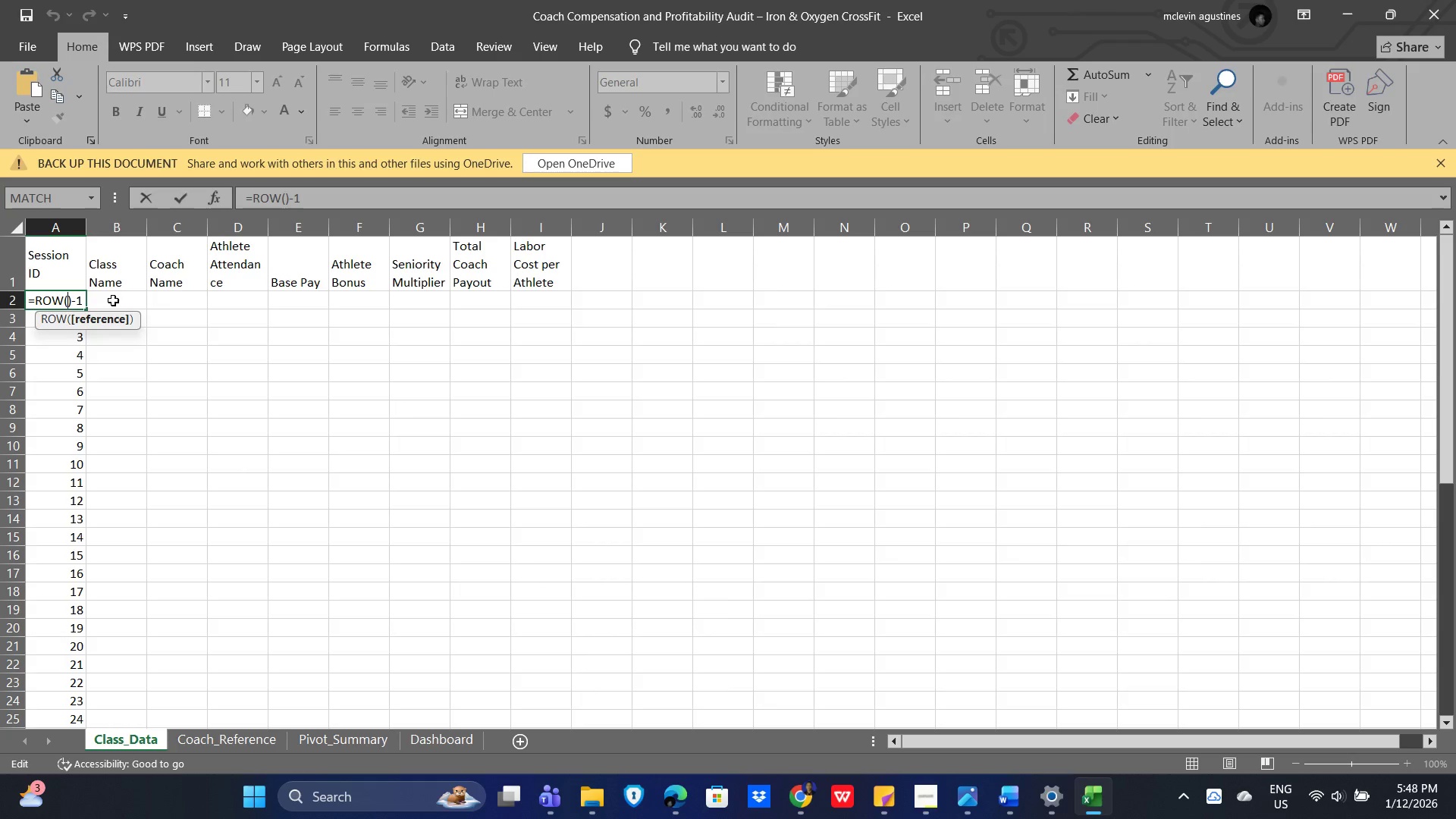 
key(Escape)
 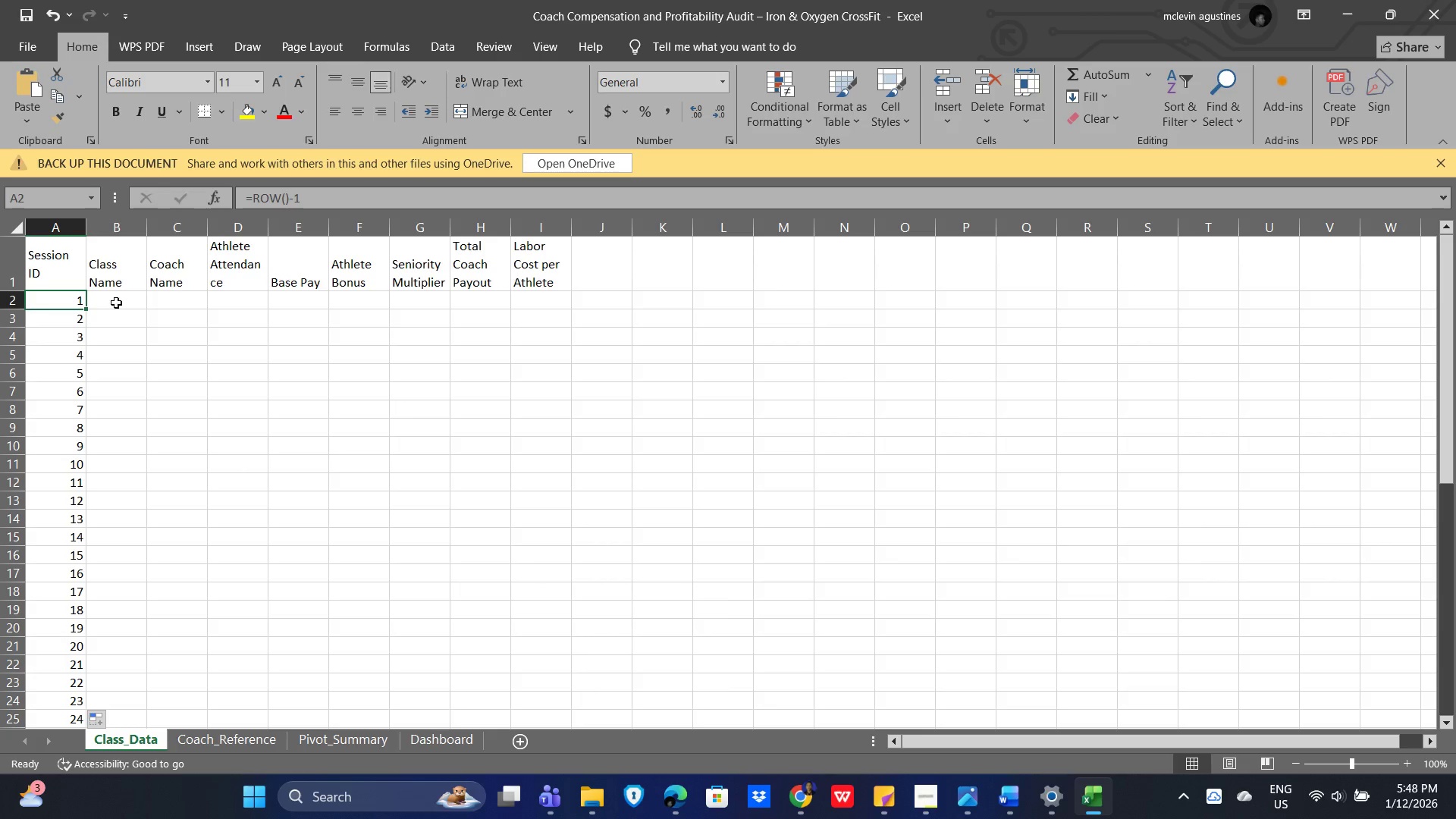 
left_click([118, 303])
 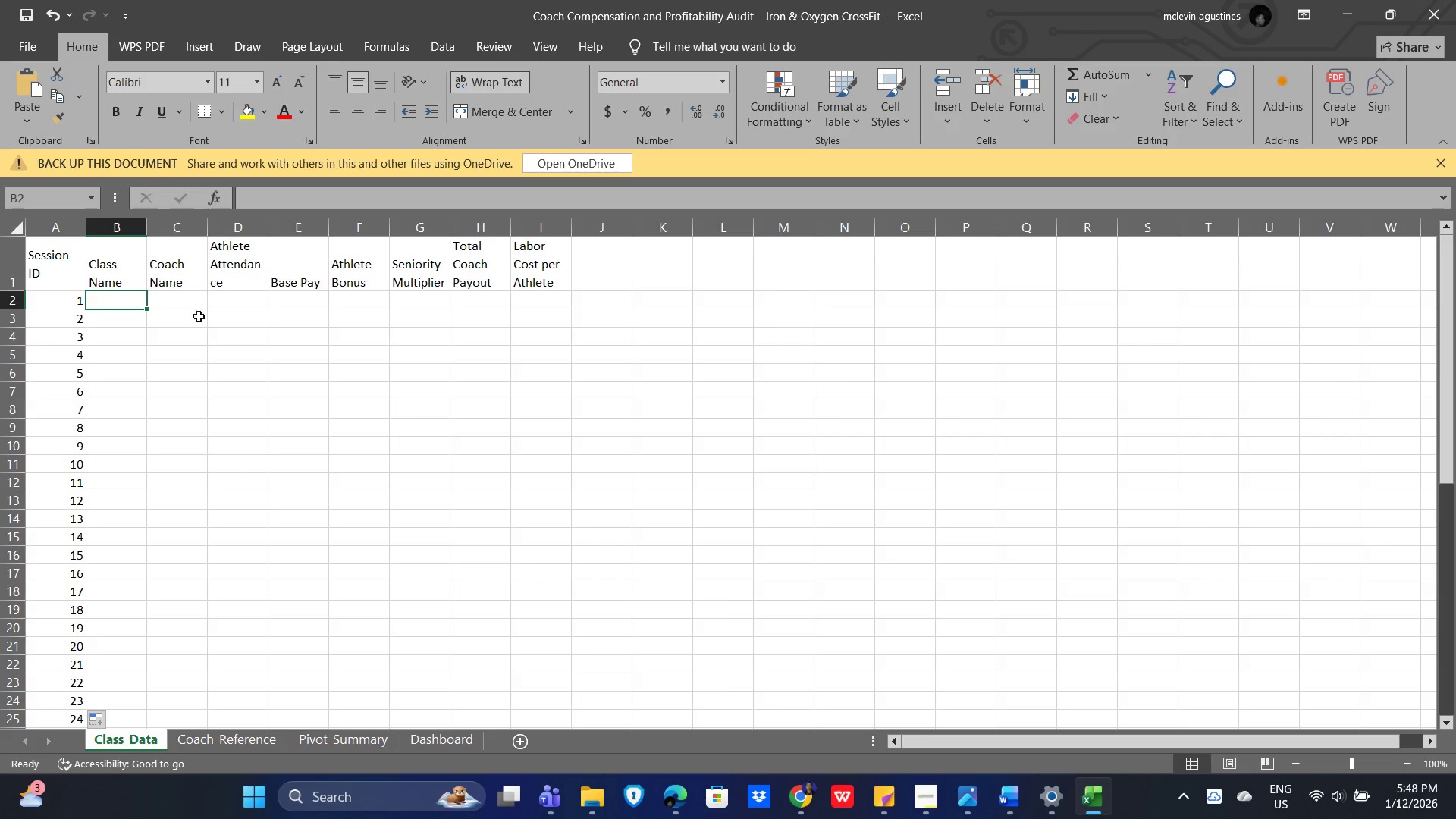 
key(Alt+Tab)
 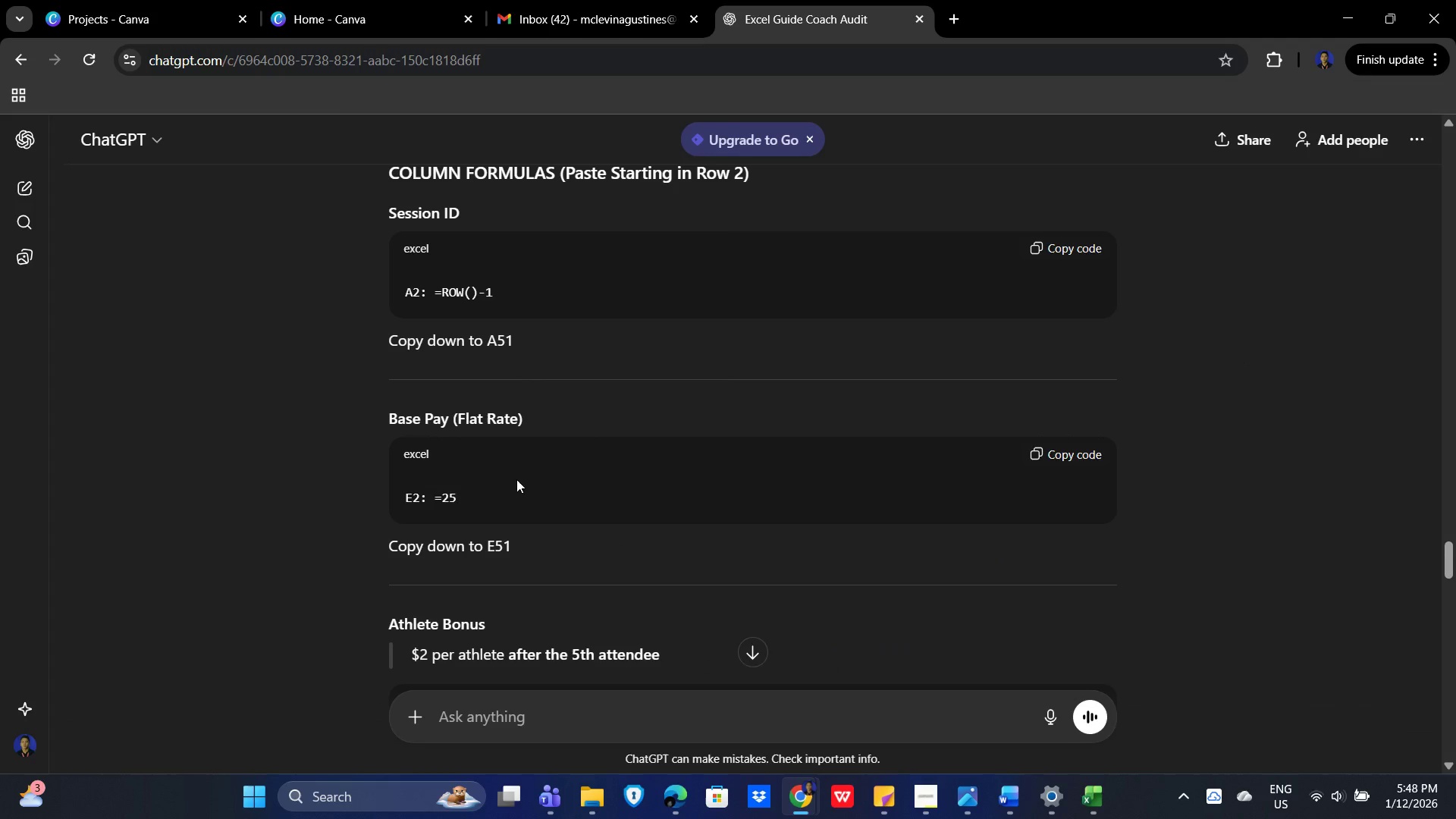 
scroll: coordinate [692, 474], scroll_direction: up, amount: 1.0
 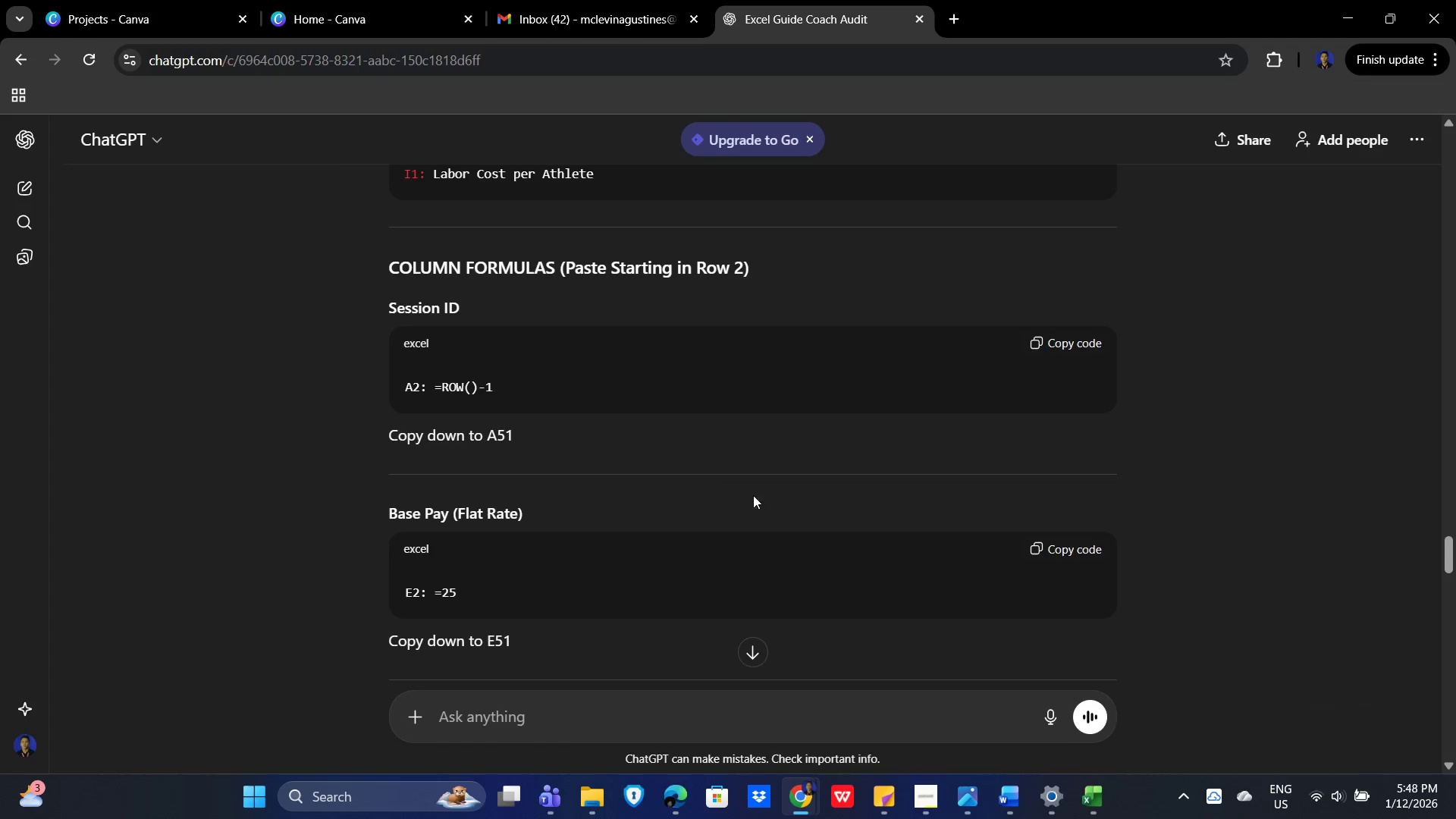 
scroll: coordinate [774, 500], scroll_direction: none, amount: 0.0
 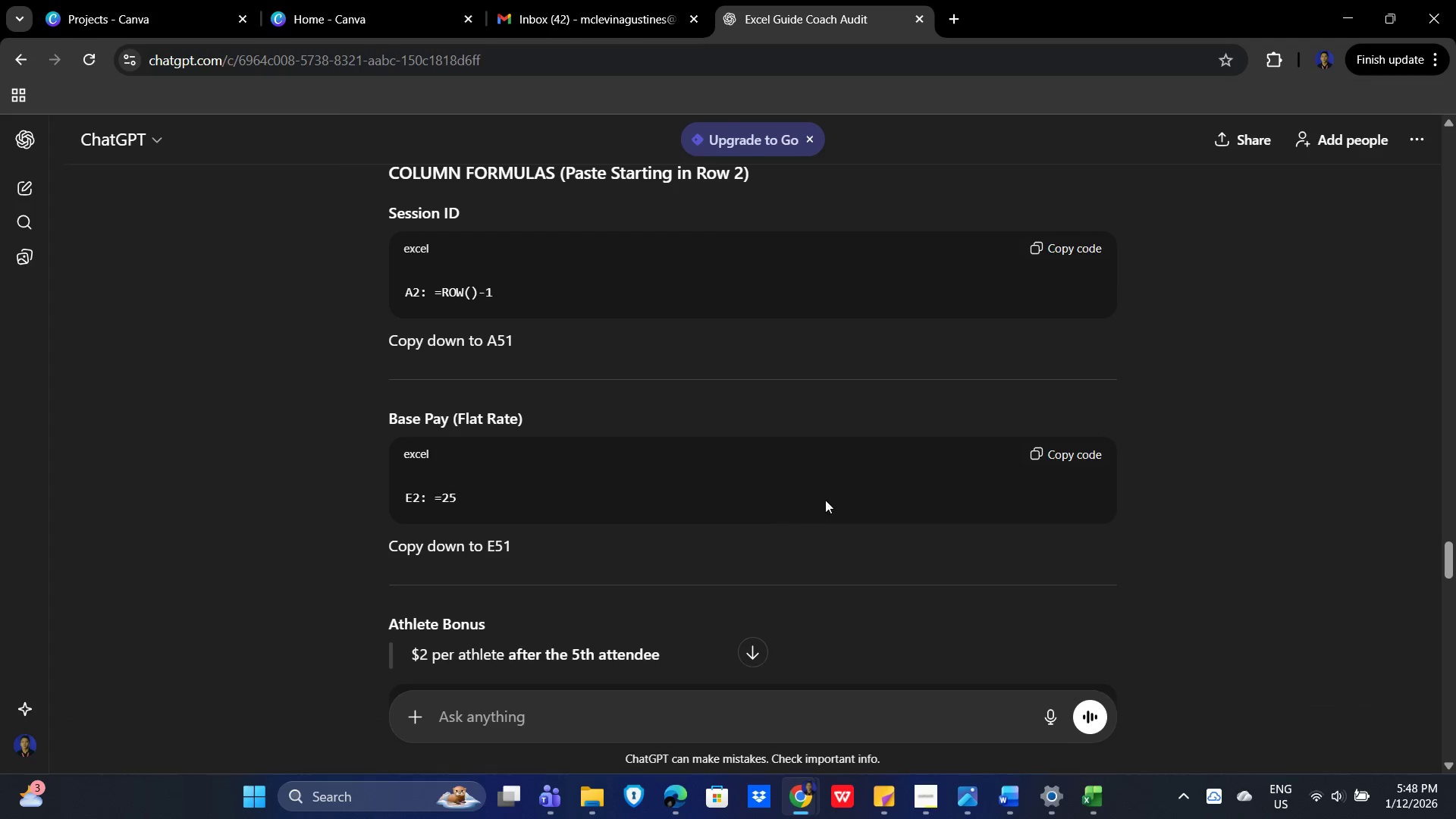 
scroll: coordinate [838, 501], scroll_direction: down, amount: 1.0
 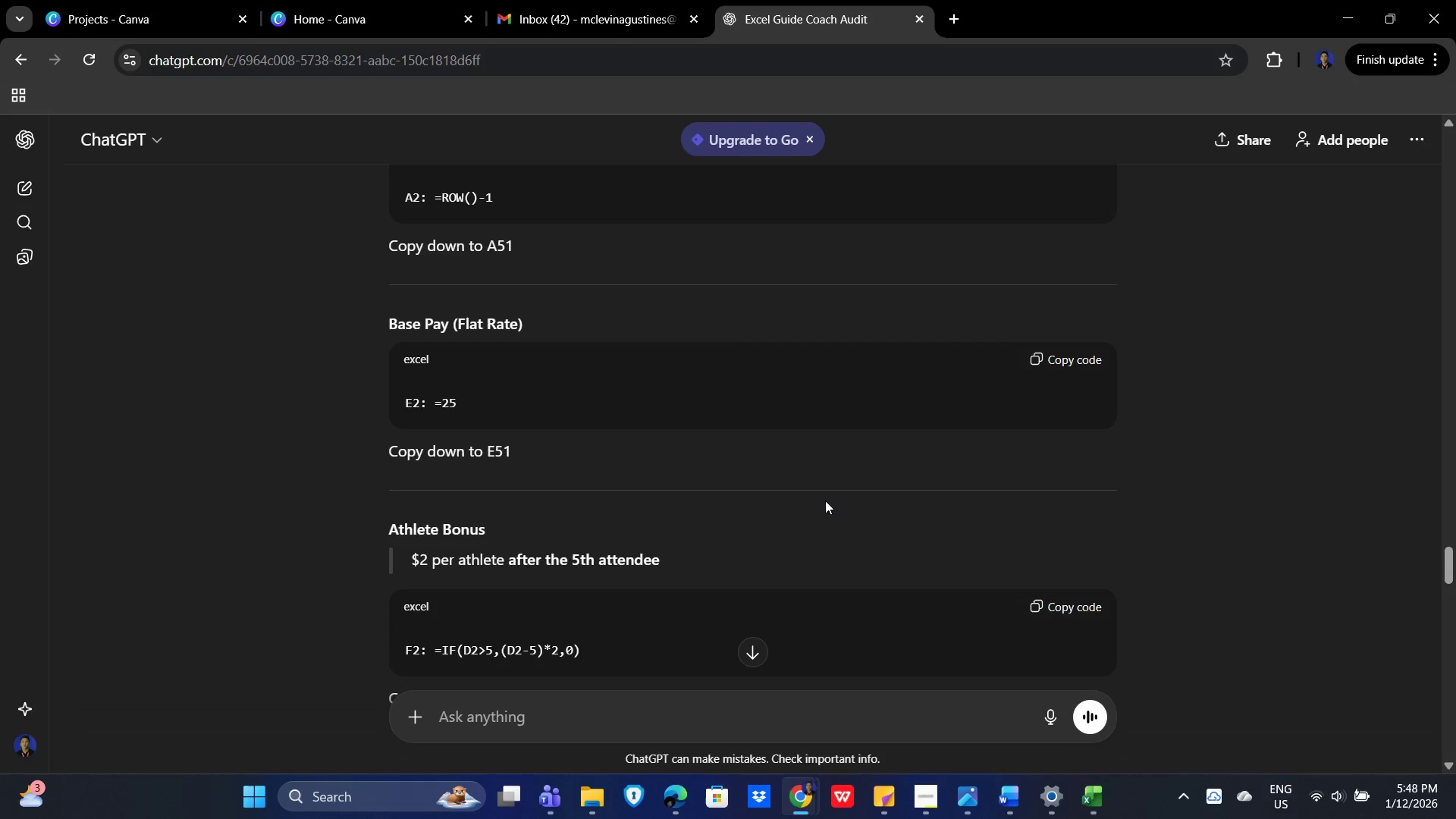 
left_click([1065, 357])
 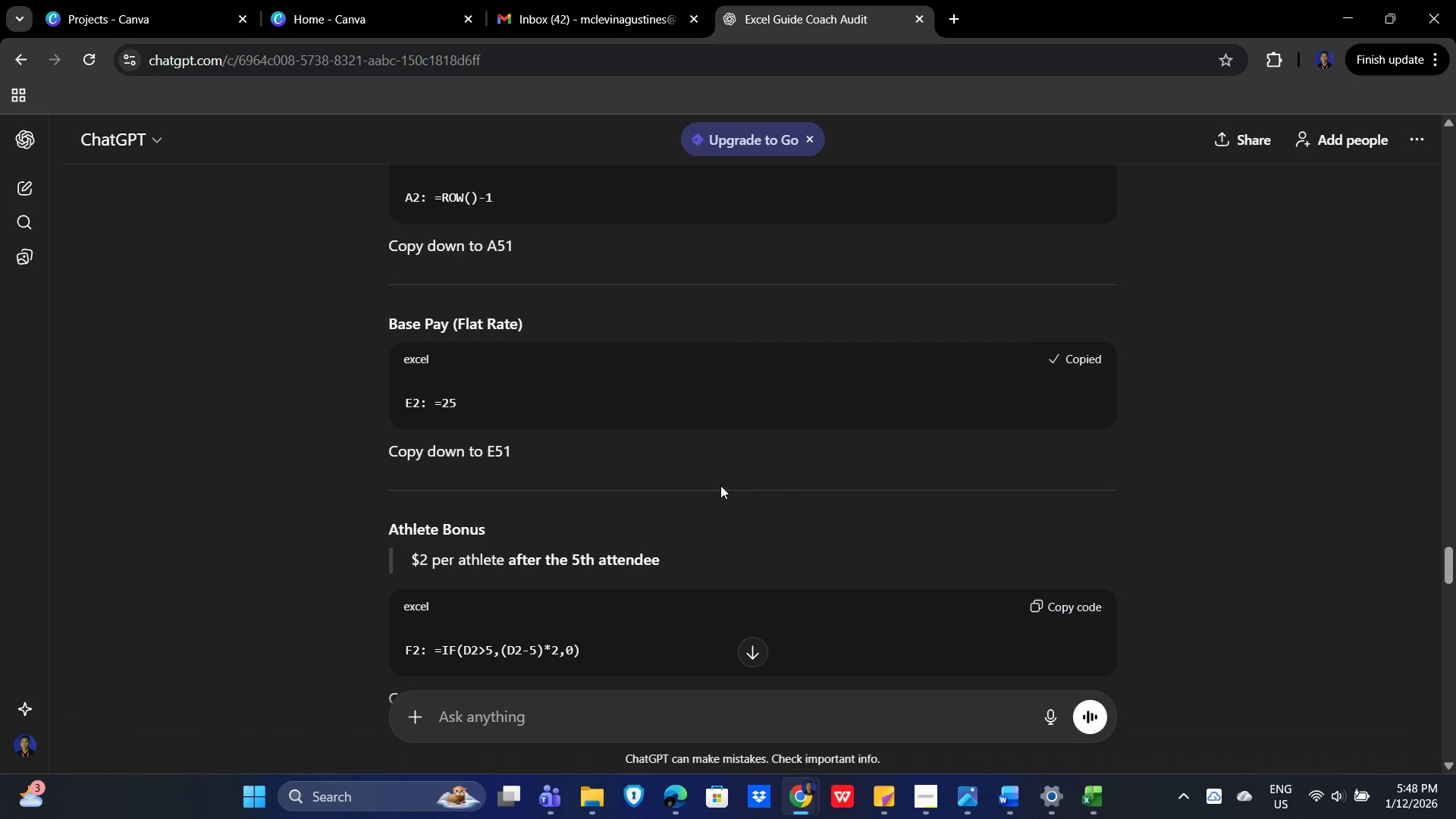 
key(Alt+Tab)
 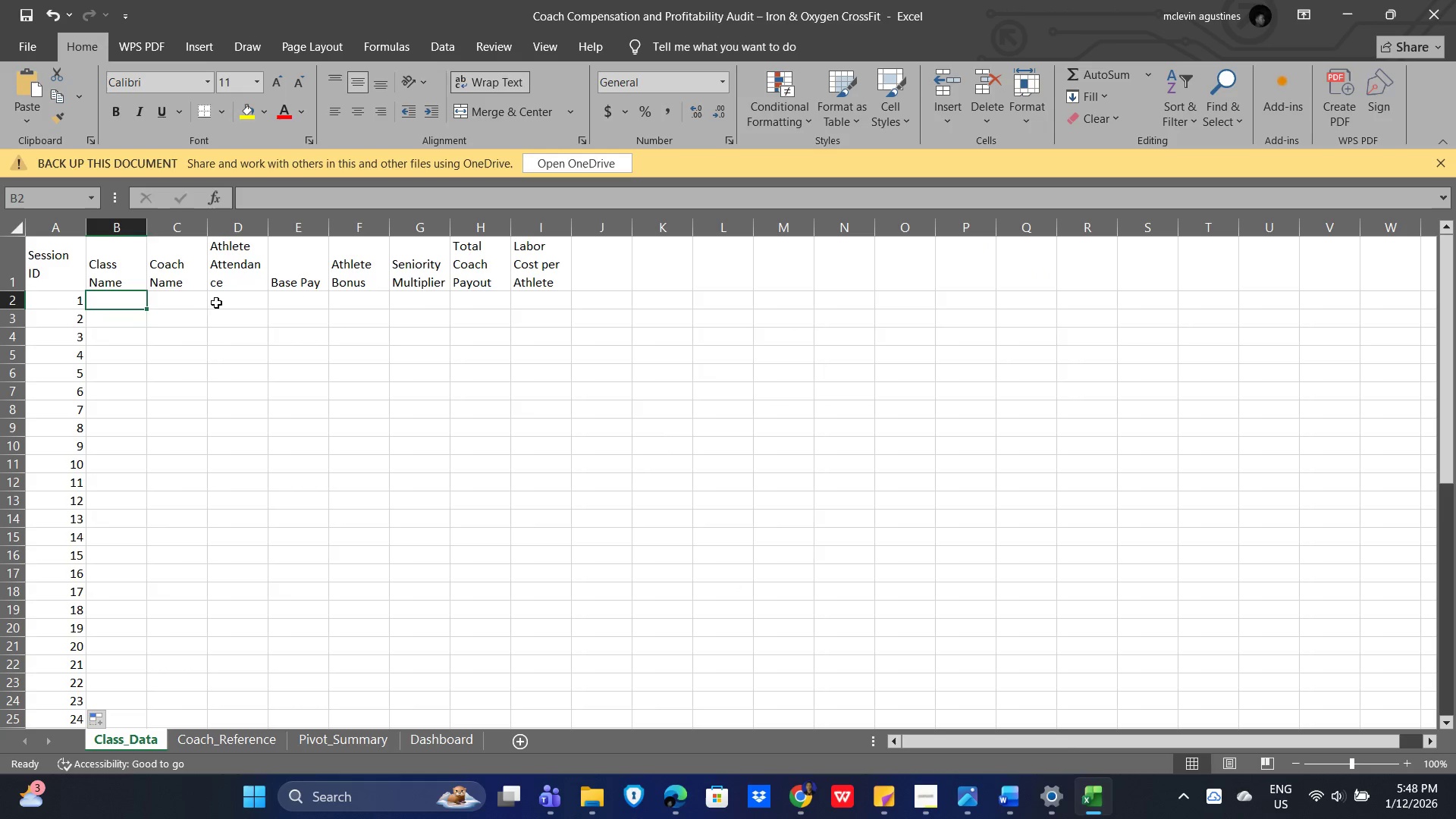 
left_click([312, 302])
 